 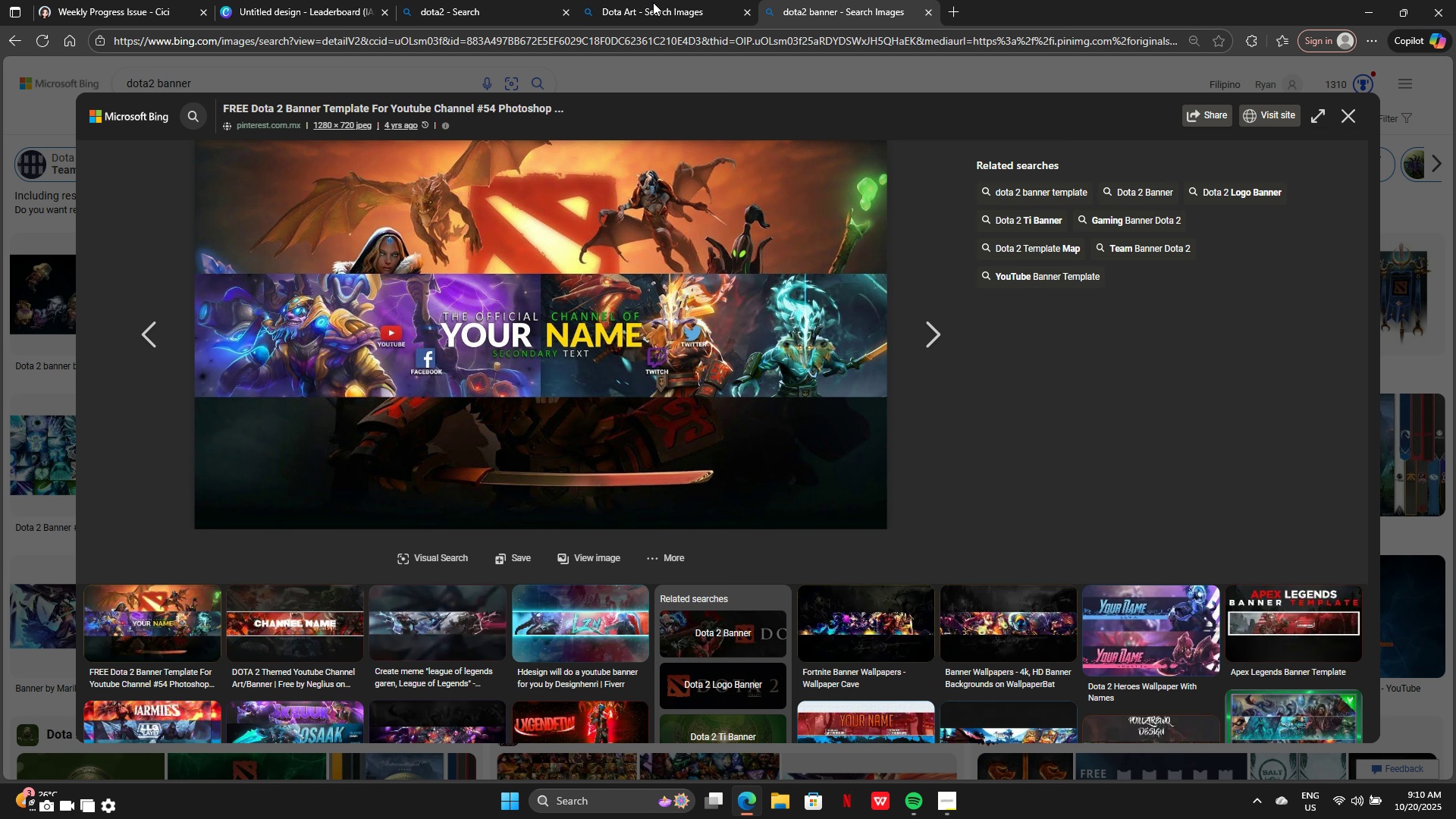 
left_click([358, 3])
 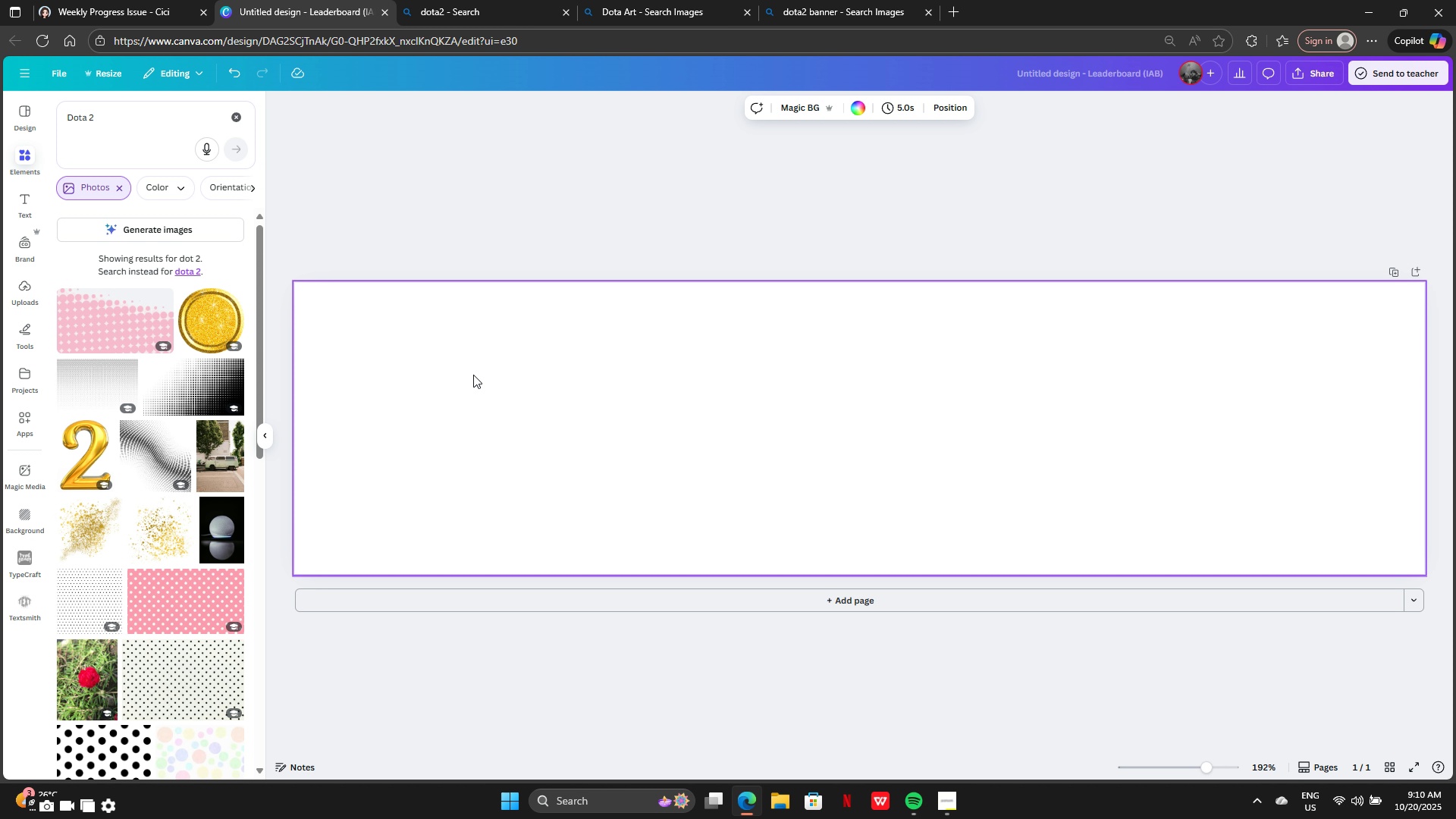 
left_click([474, 375])
 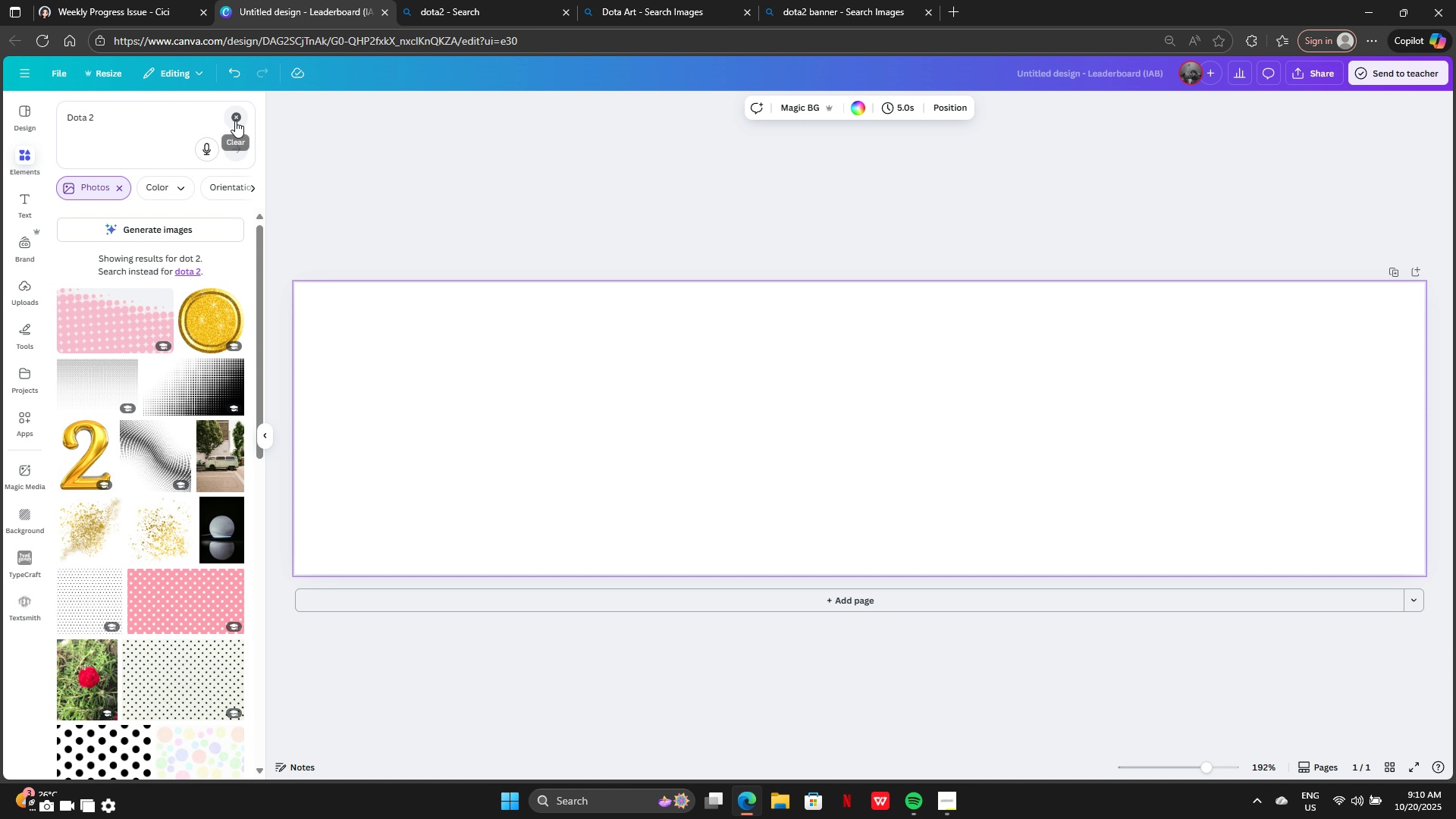 
left_click([235, 121])
 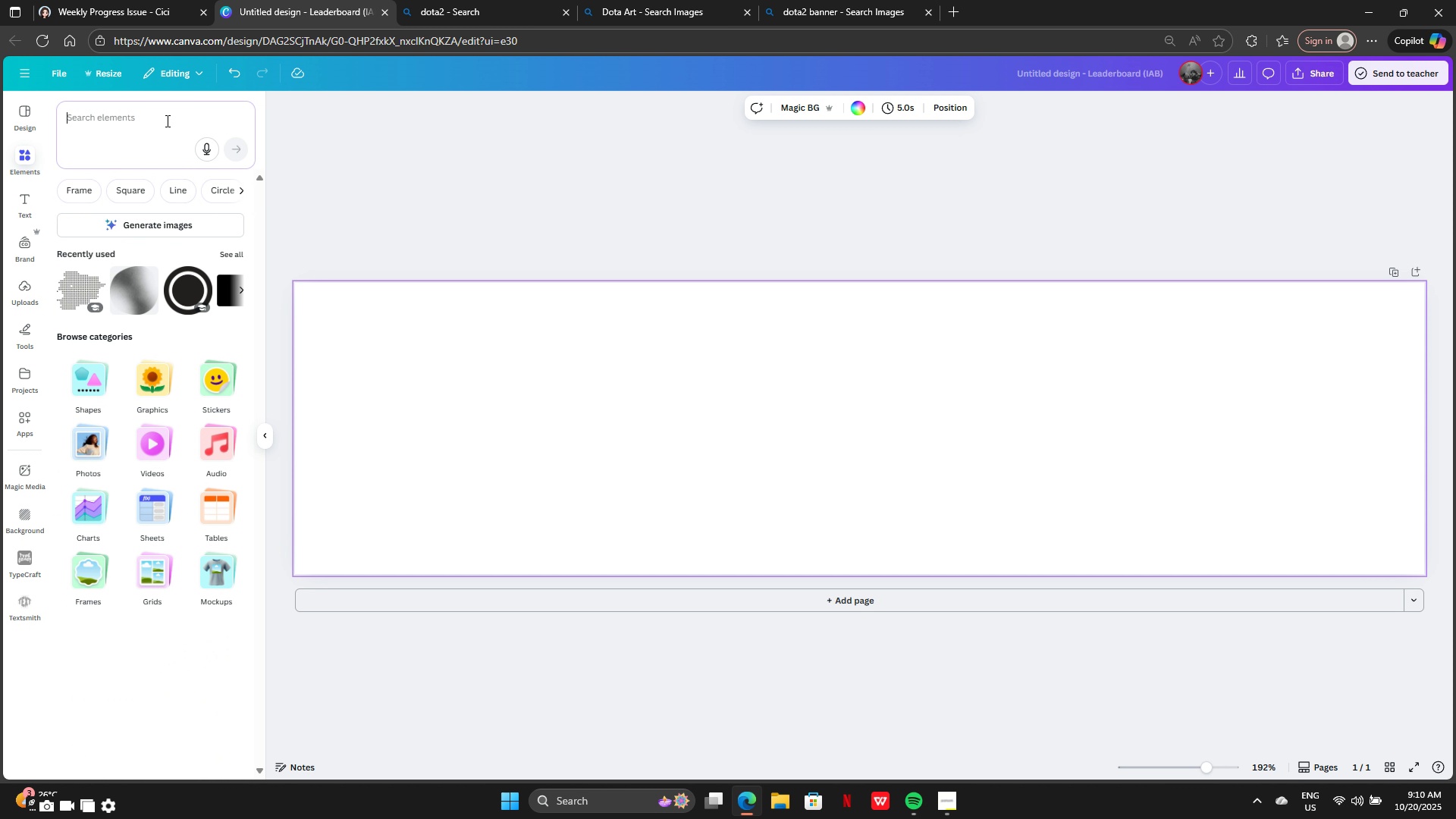 
left_click([166, 121])
 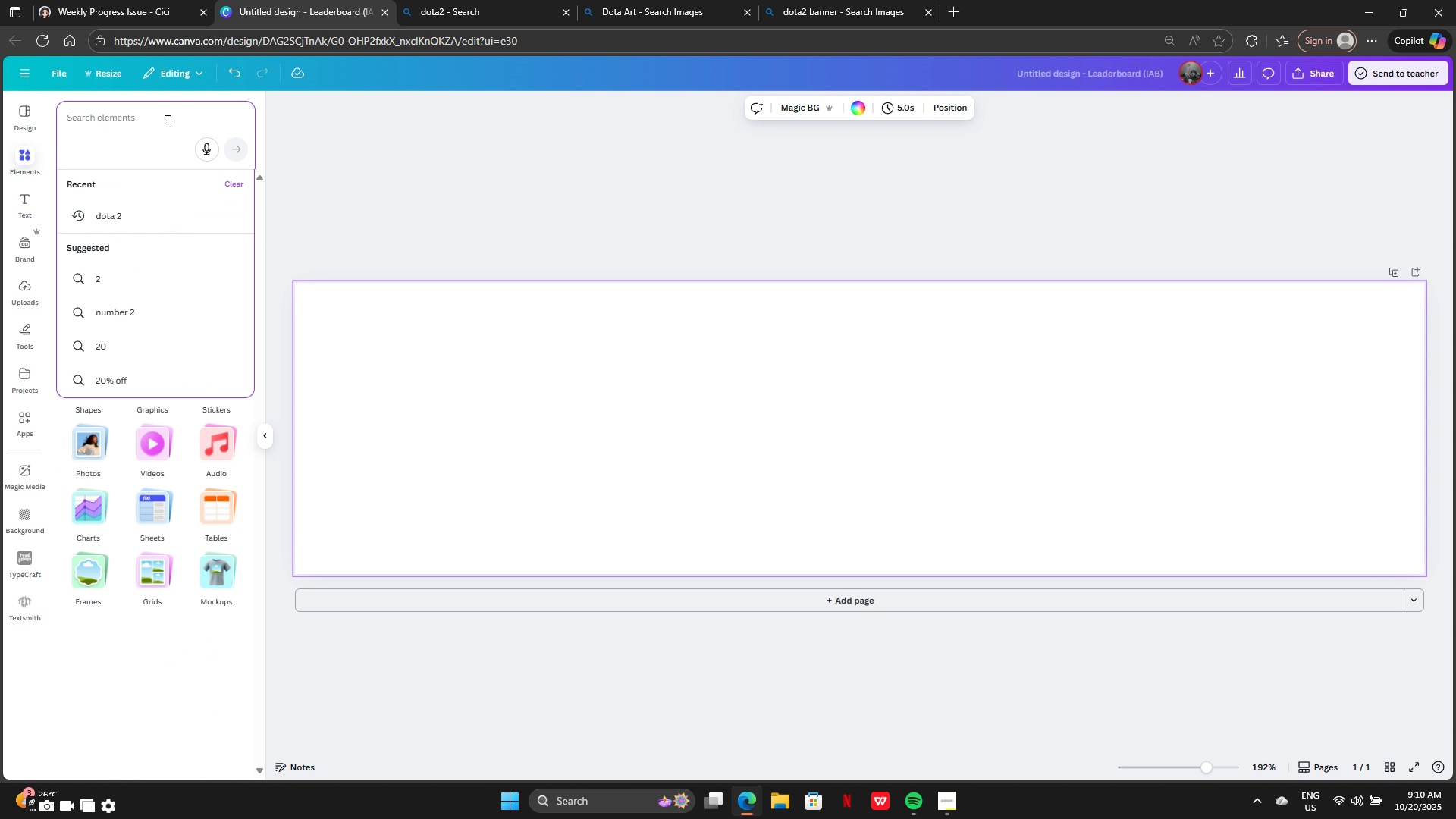 
type(wild bacwar field background)
 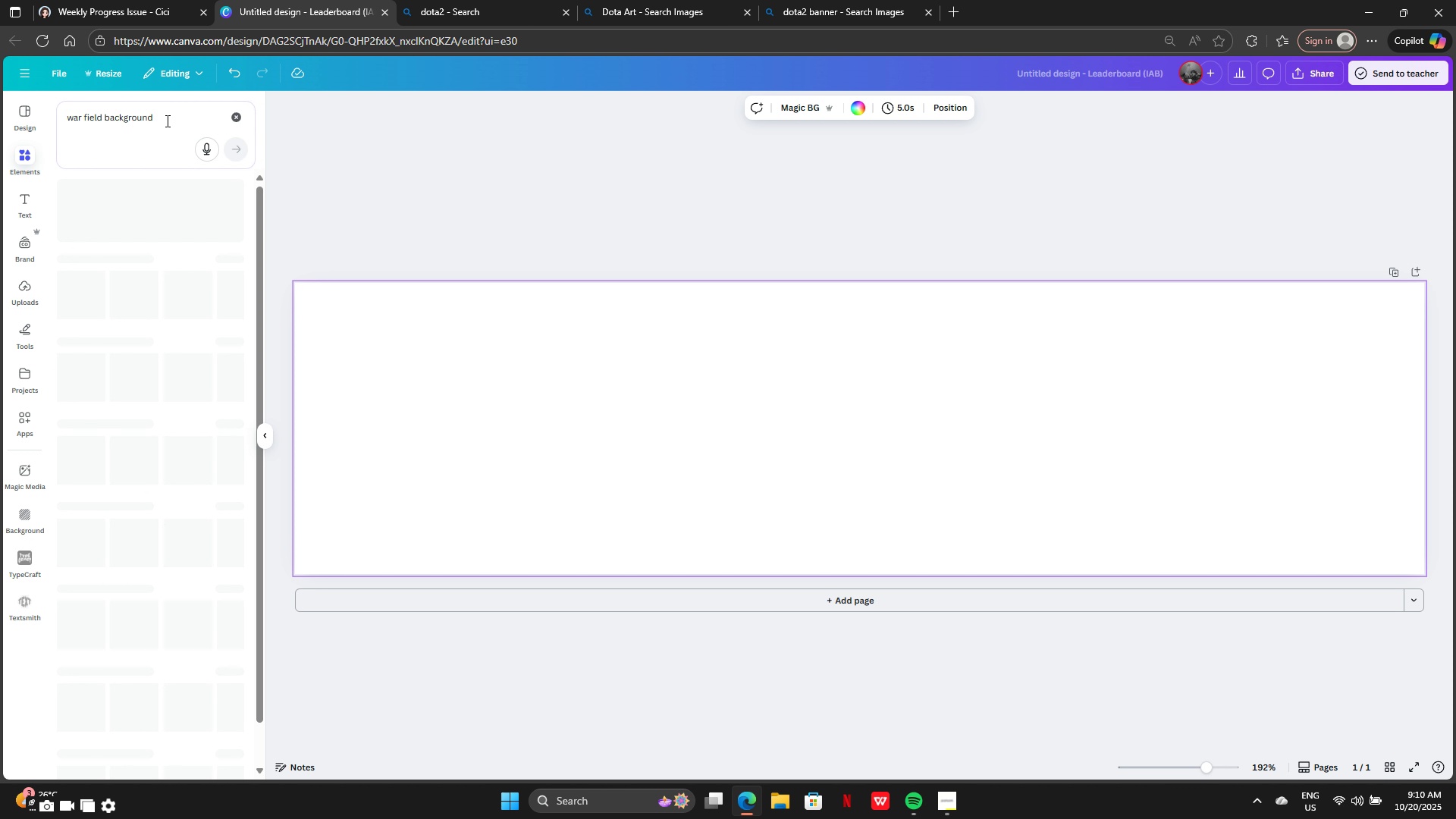 
hold_key(key=Backspace, duration=0.99)
 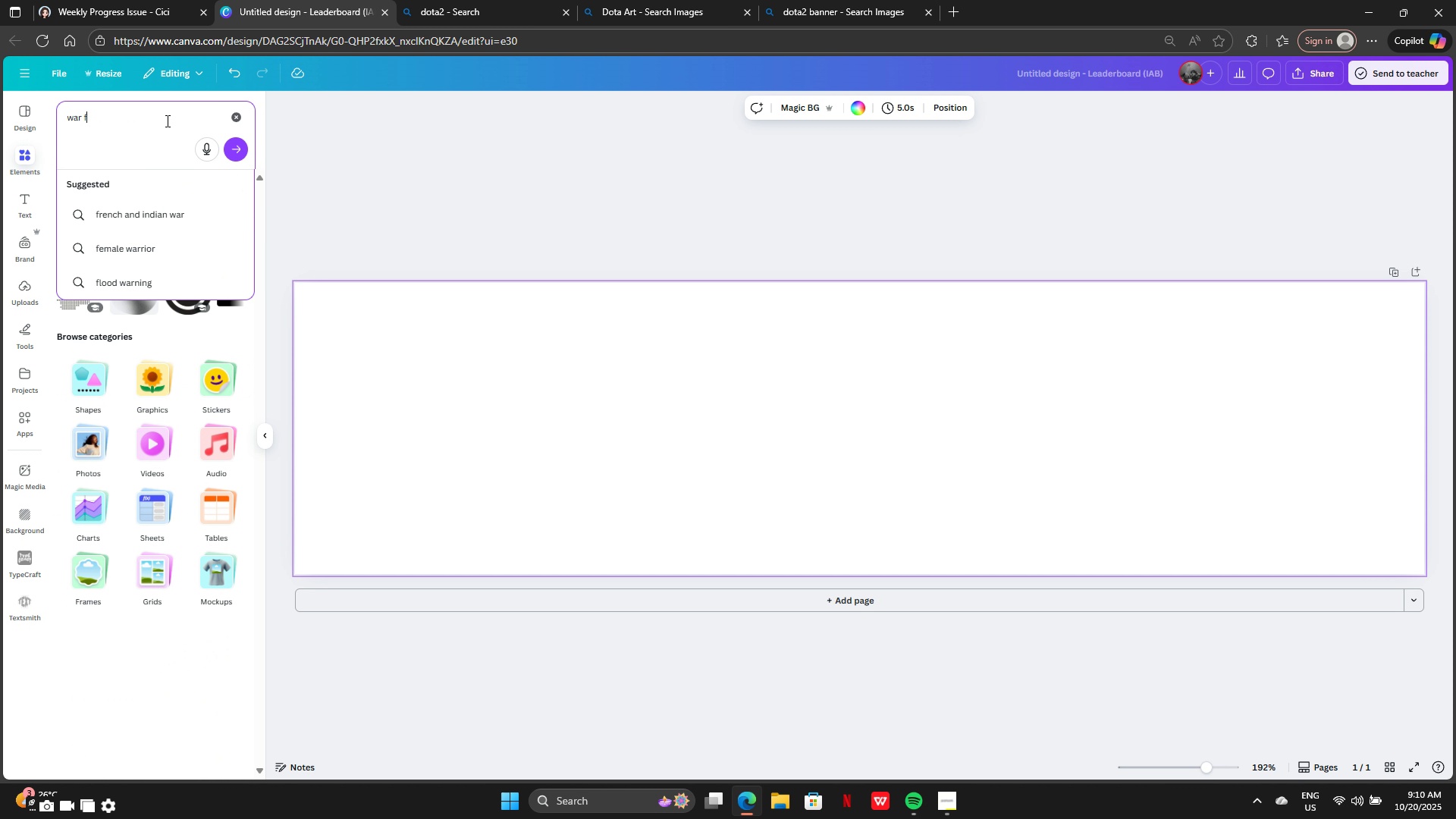 
key(Enter)
 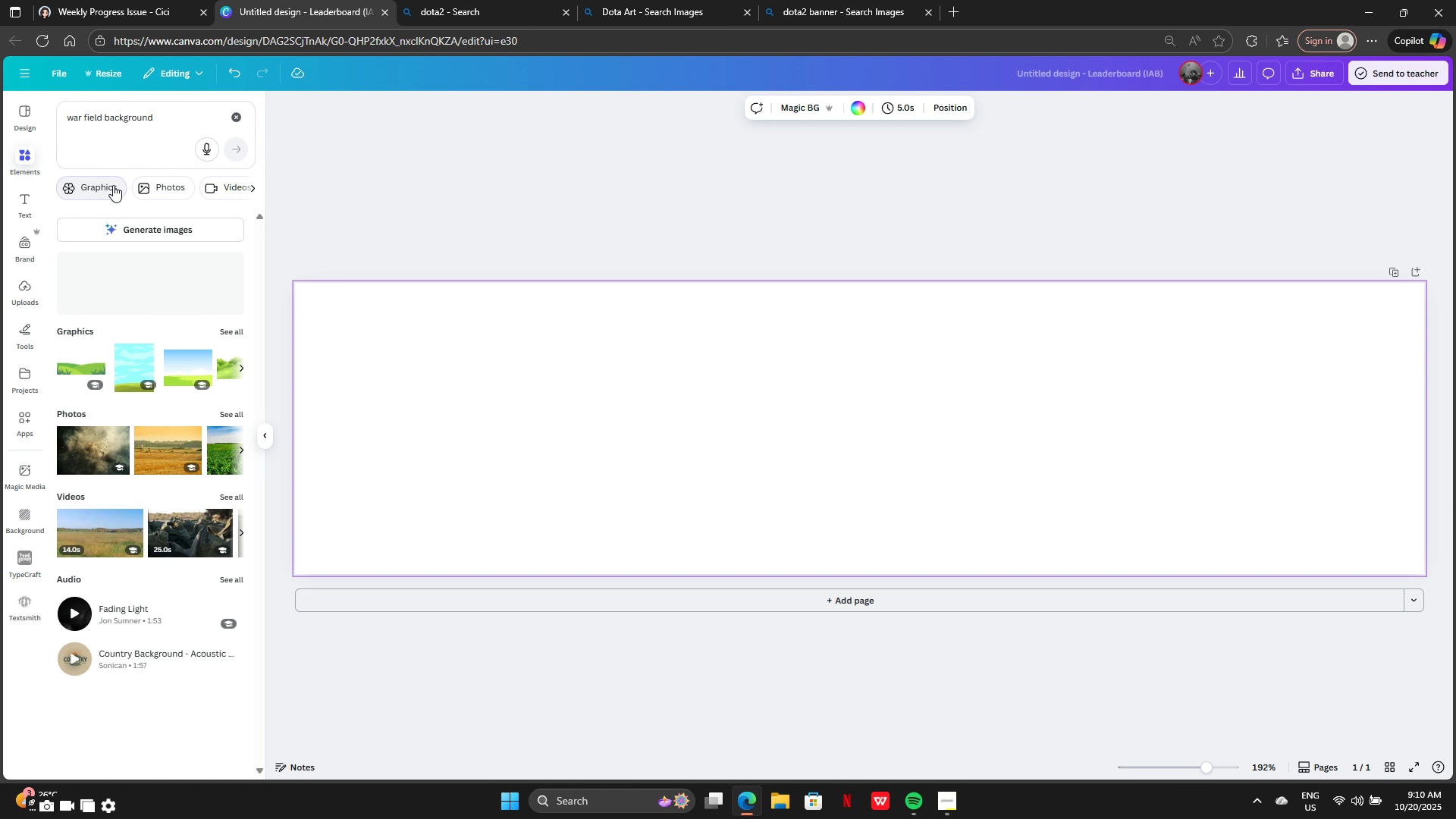 
left_click([155, 190])
 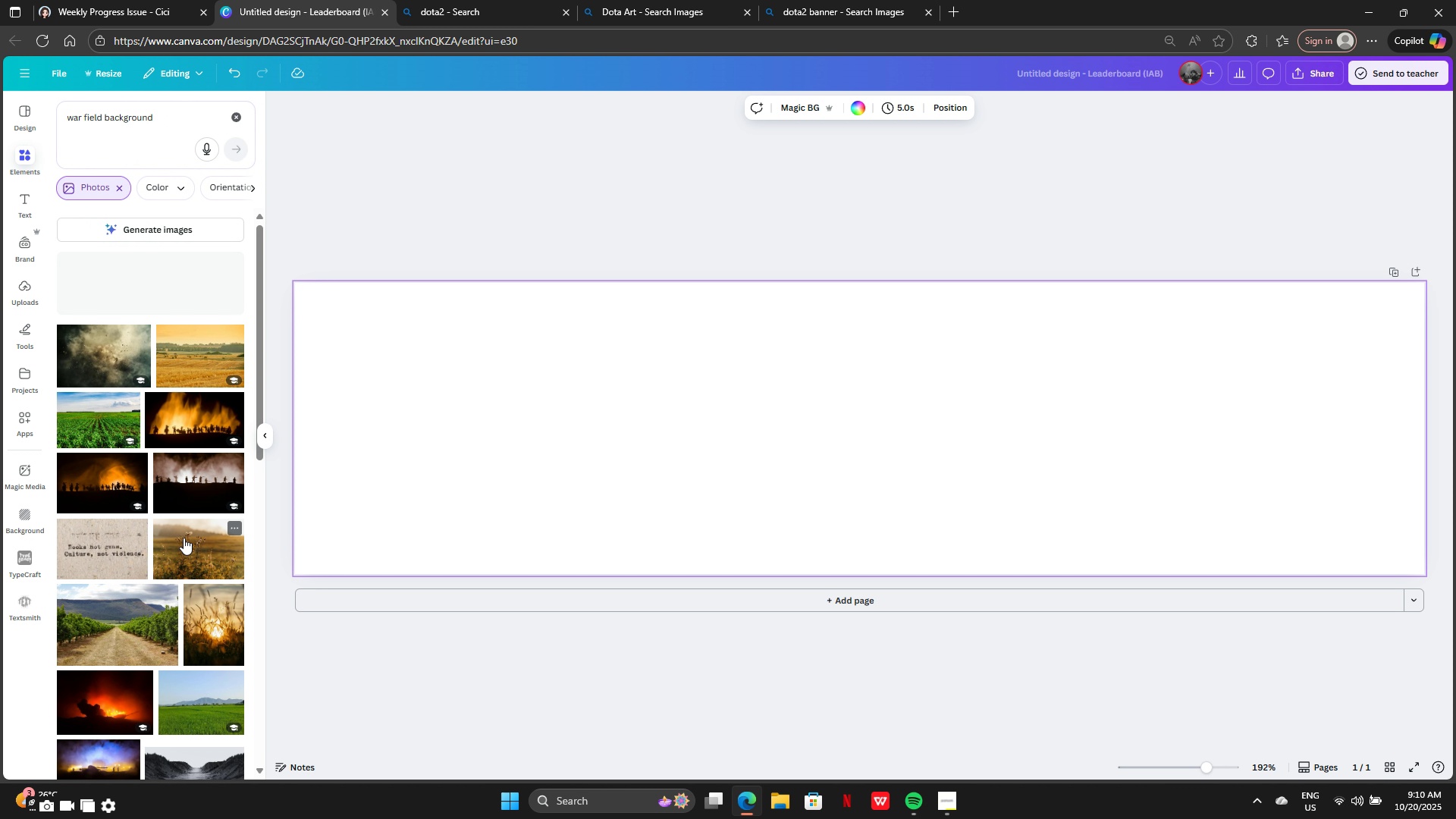 
scroll: coordinate [212, 551], scroll_direction: down, amount: 19.0
 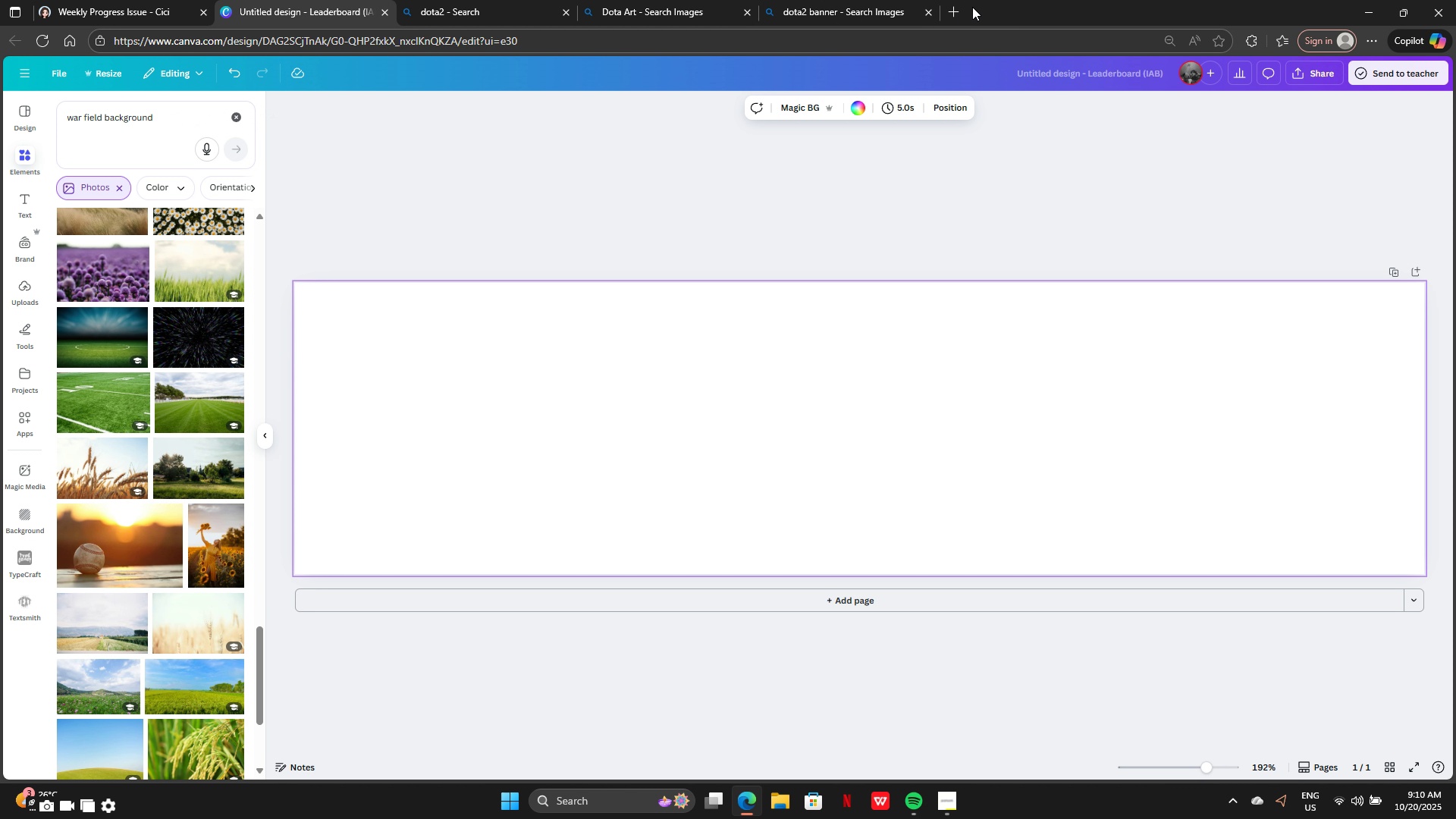 
left_click([959, 7])
 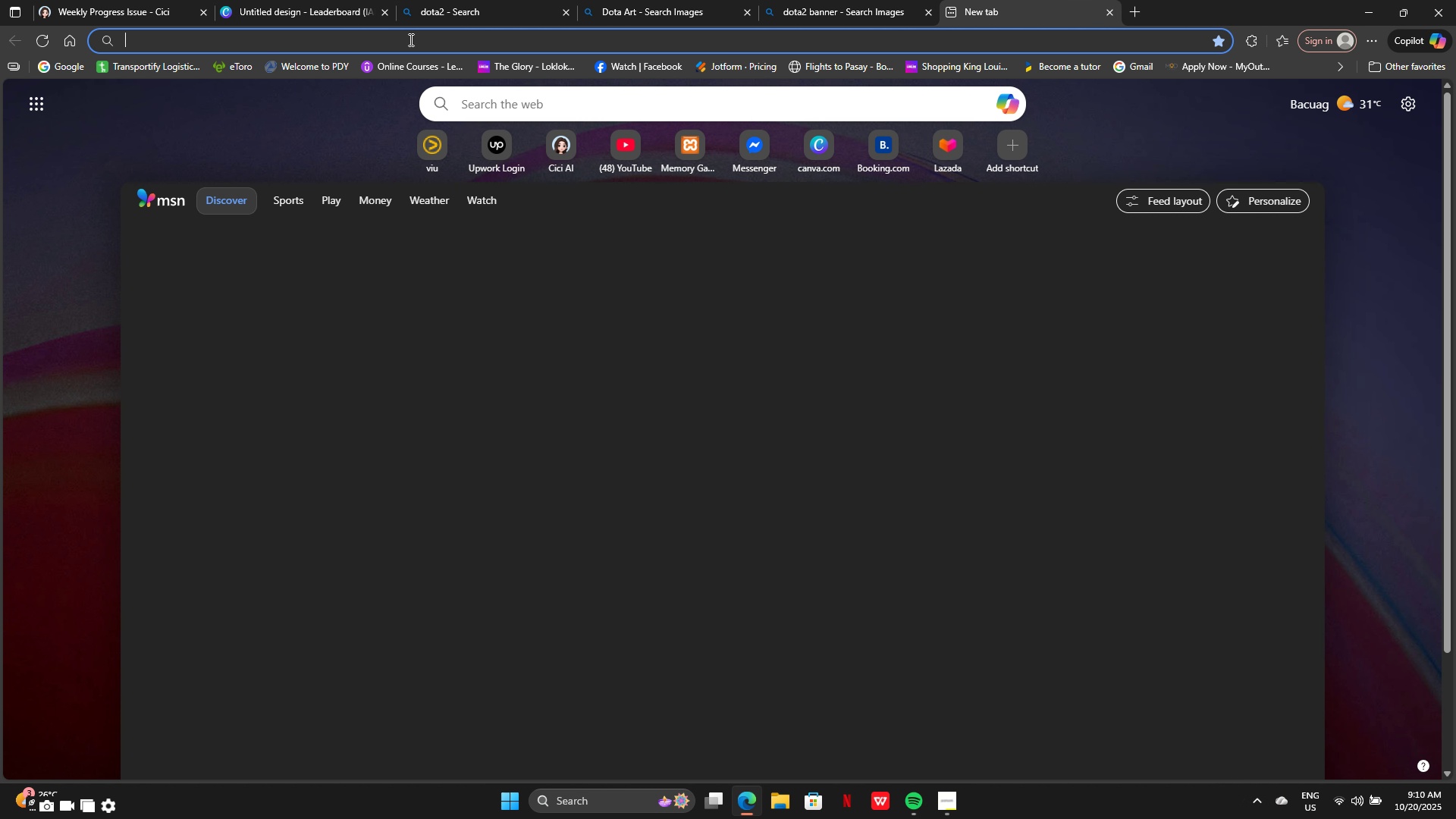 
left_click([410, 39])
 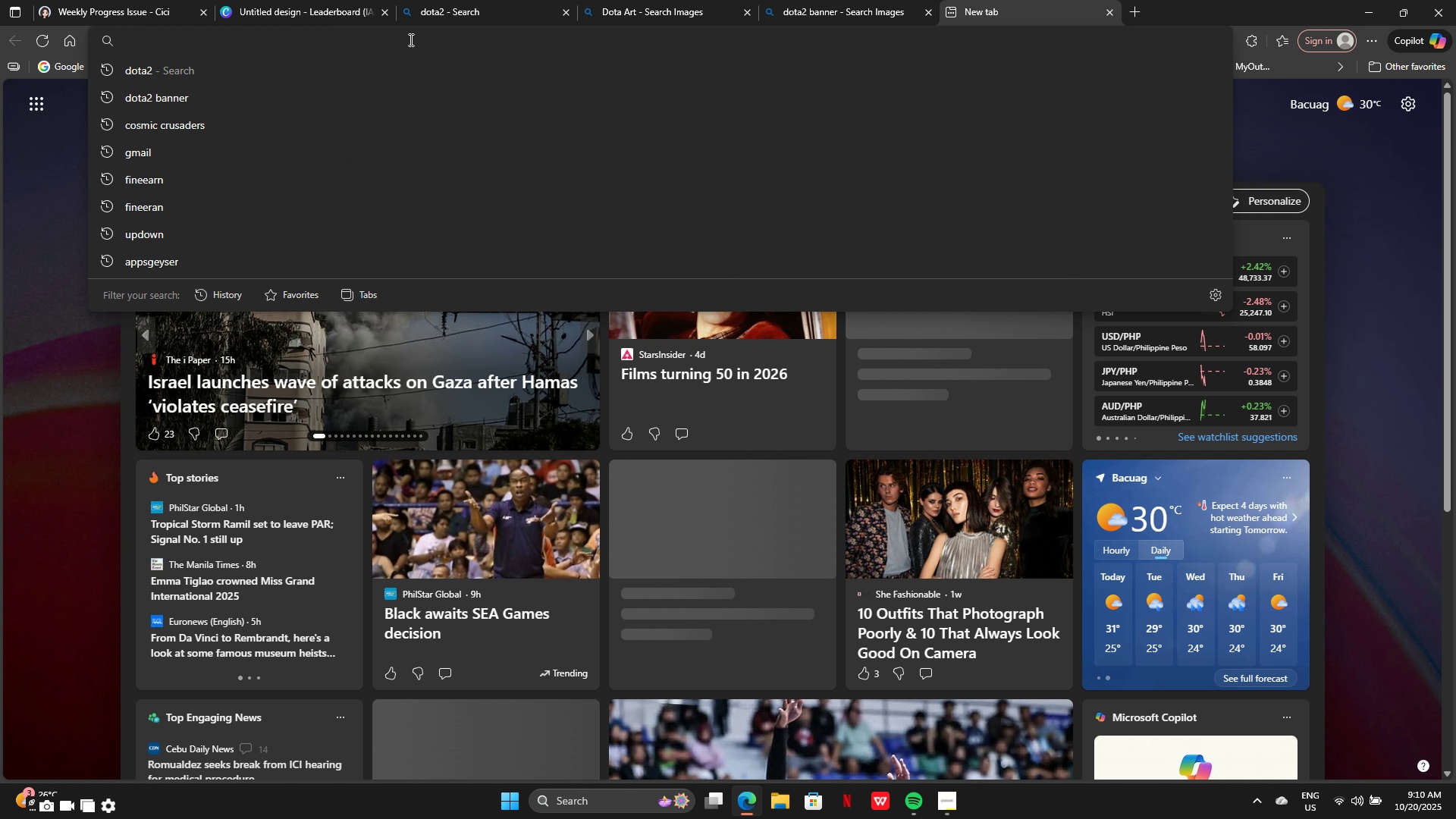 
type(dota war backfroumd)
 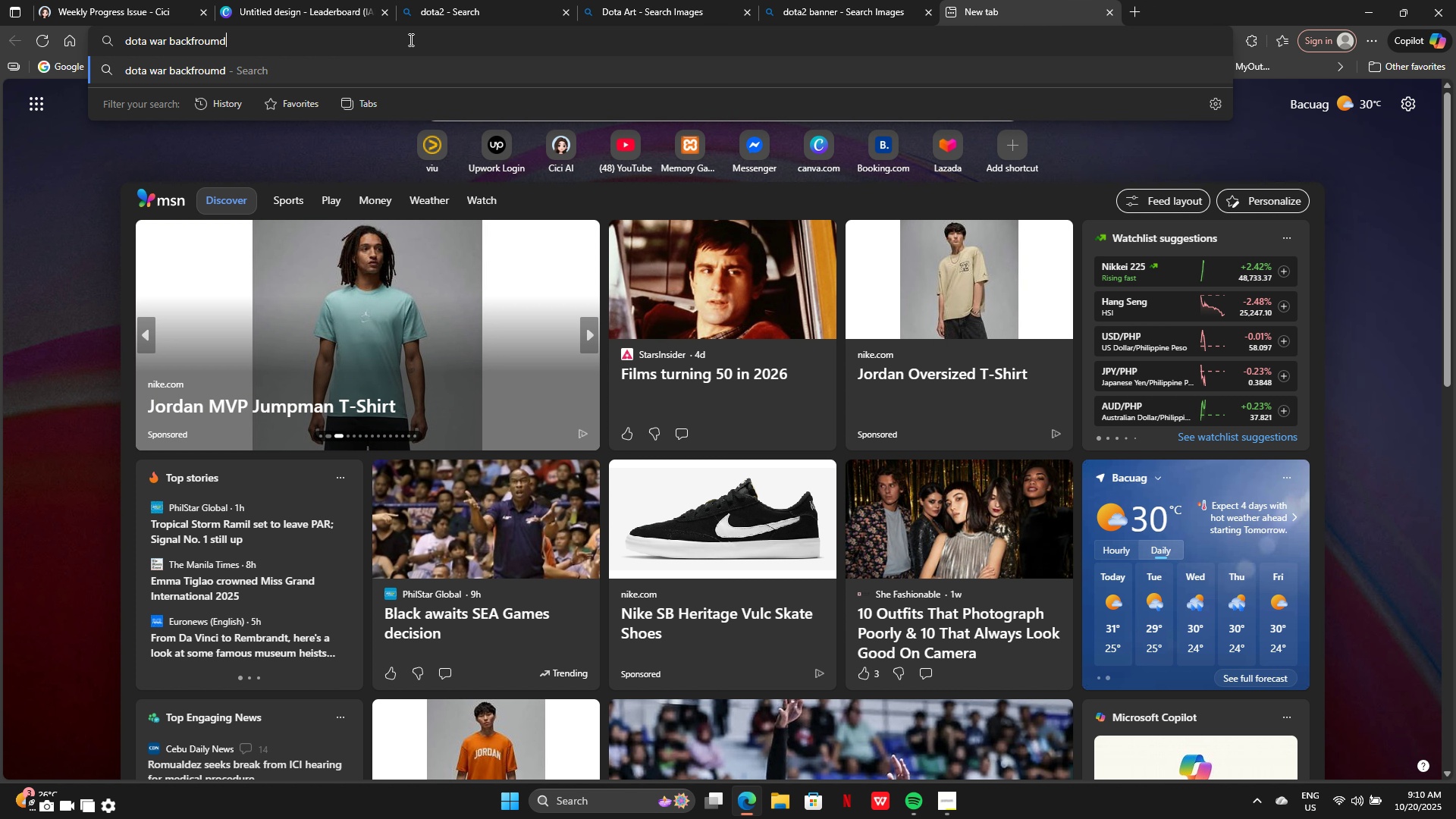 
key(Enter)
 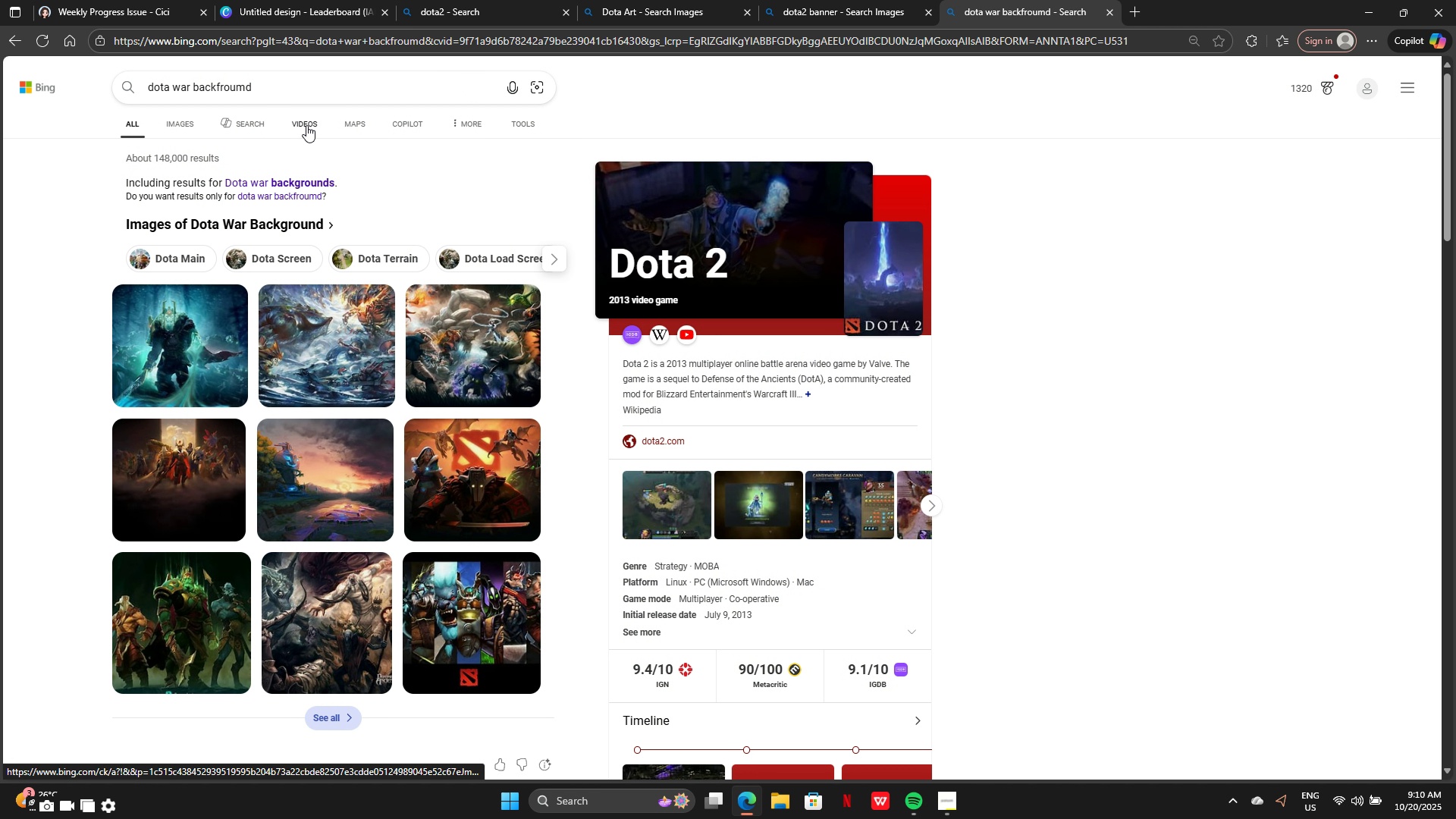 
left_click([186, 117])
 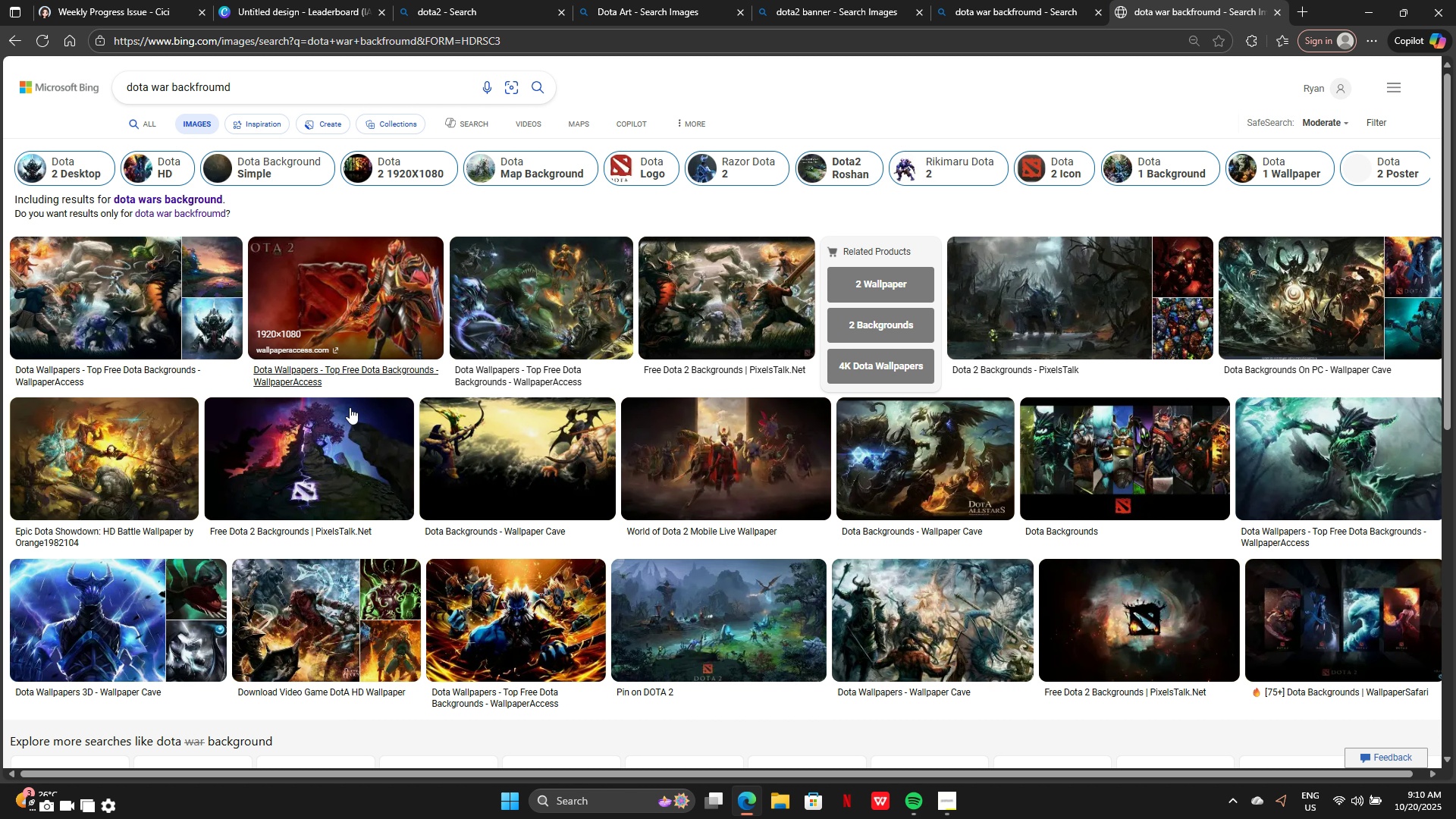 
scroll: coordinate [877, 421], scroll_direction: down, amount: 17.0
 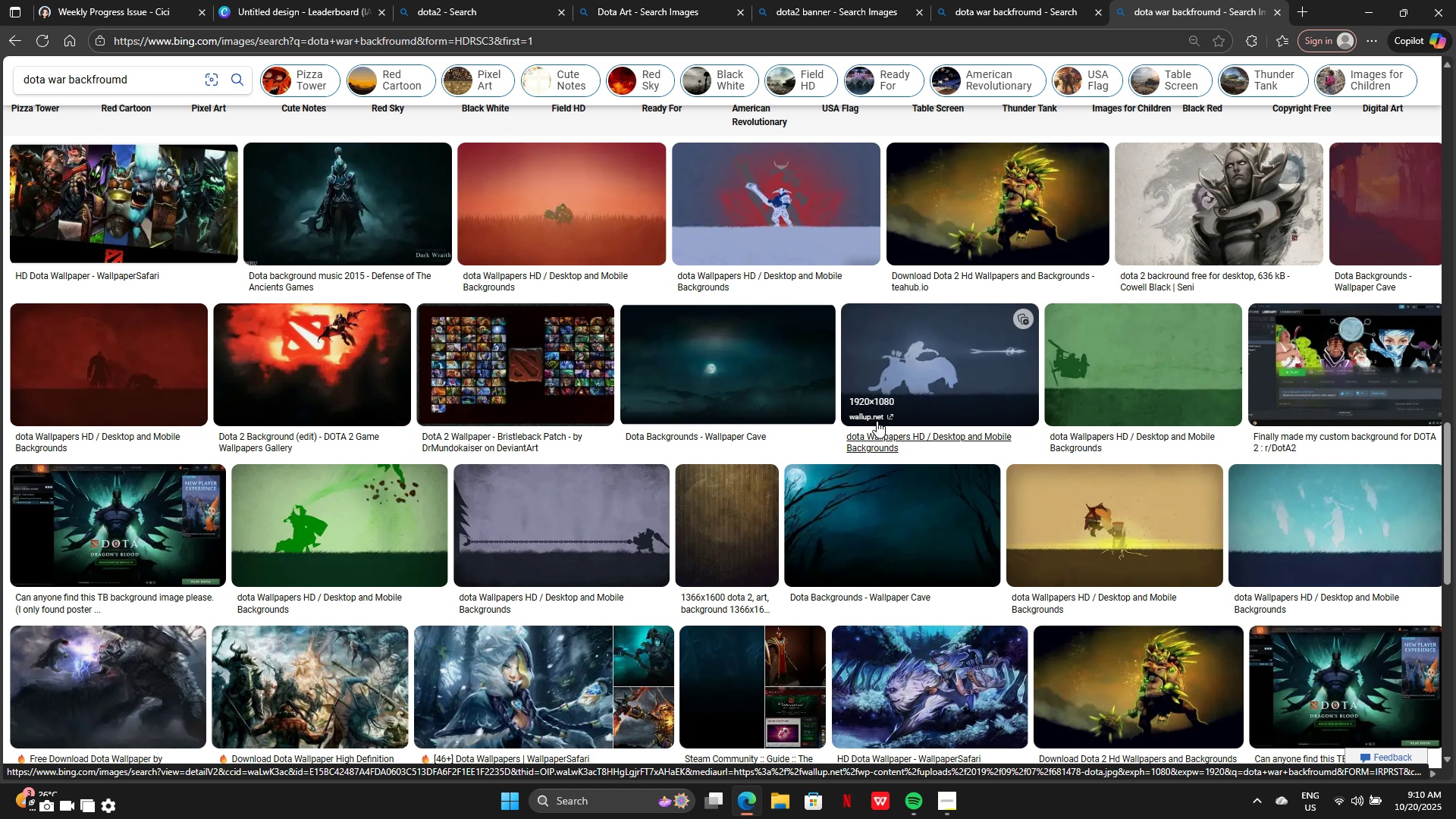 
scroll: coordinate [596, 375], scroll_direction: down, amount: 11.0
 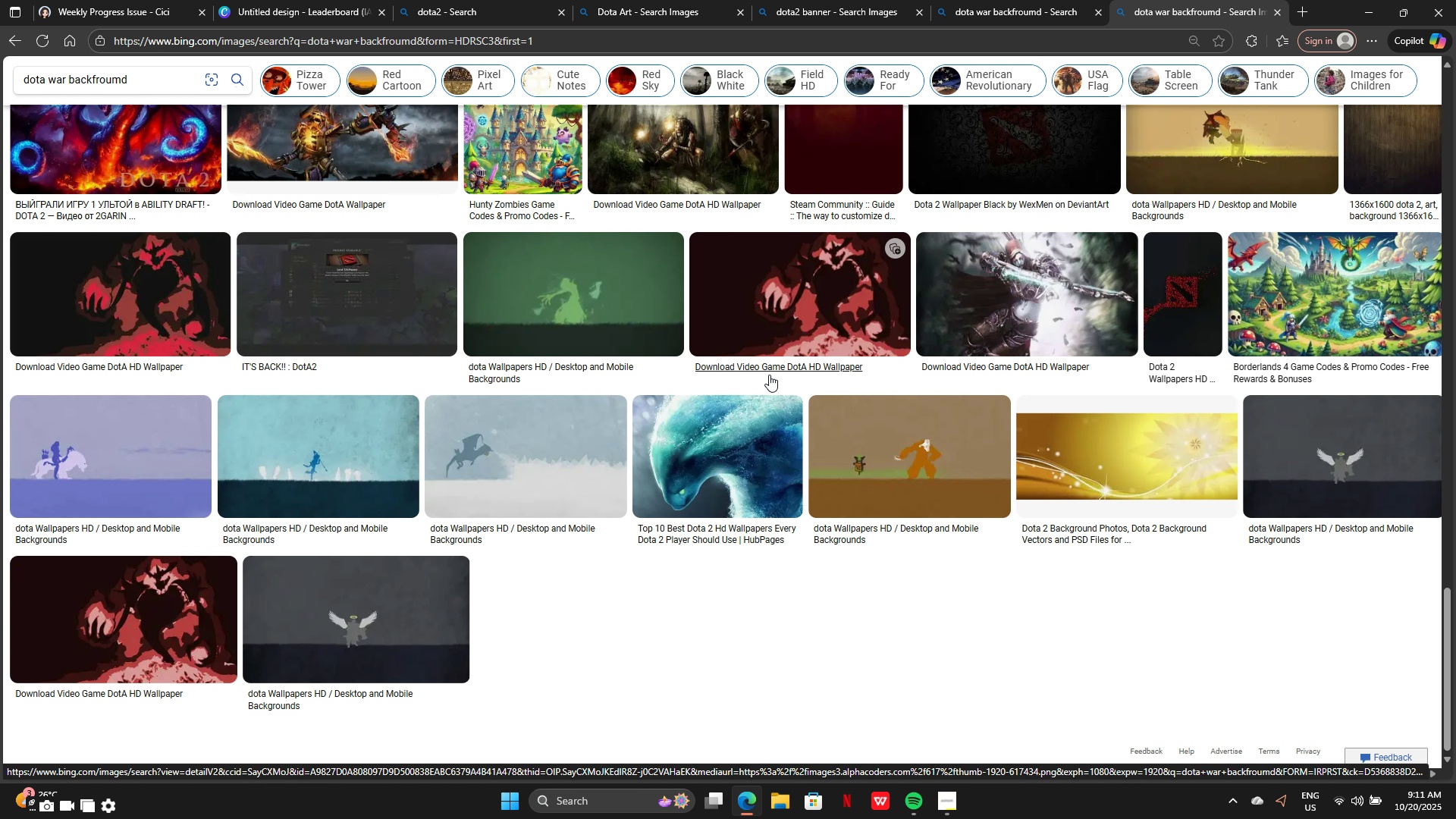 
scroll: coordinate [915, 375], scroll_direction: none, amount: 0.0
 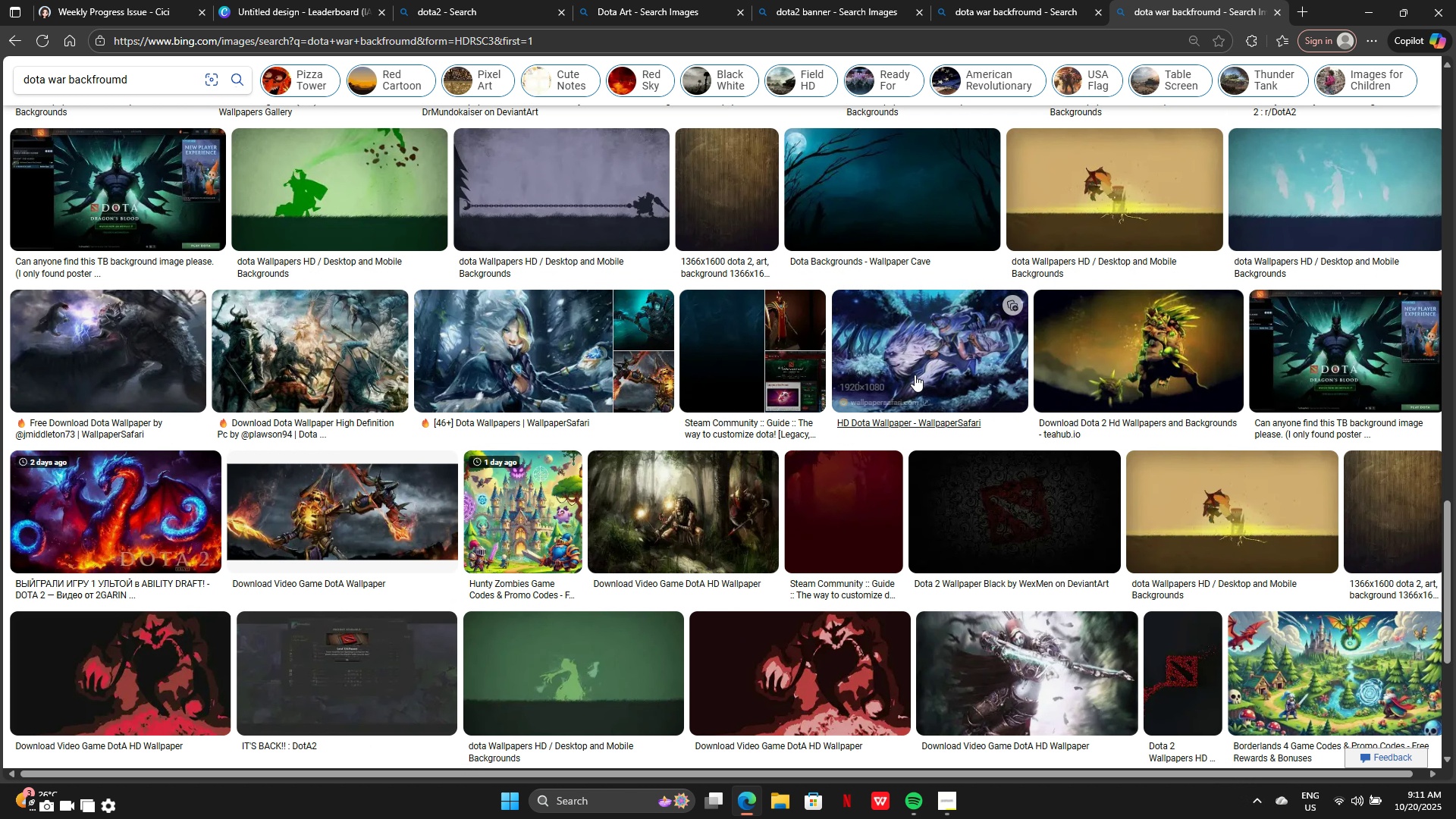 
scroll: coordinate [915, 375], scroll_direction: up, amount: 3.0
 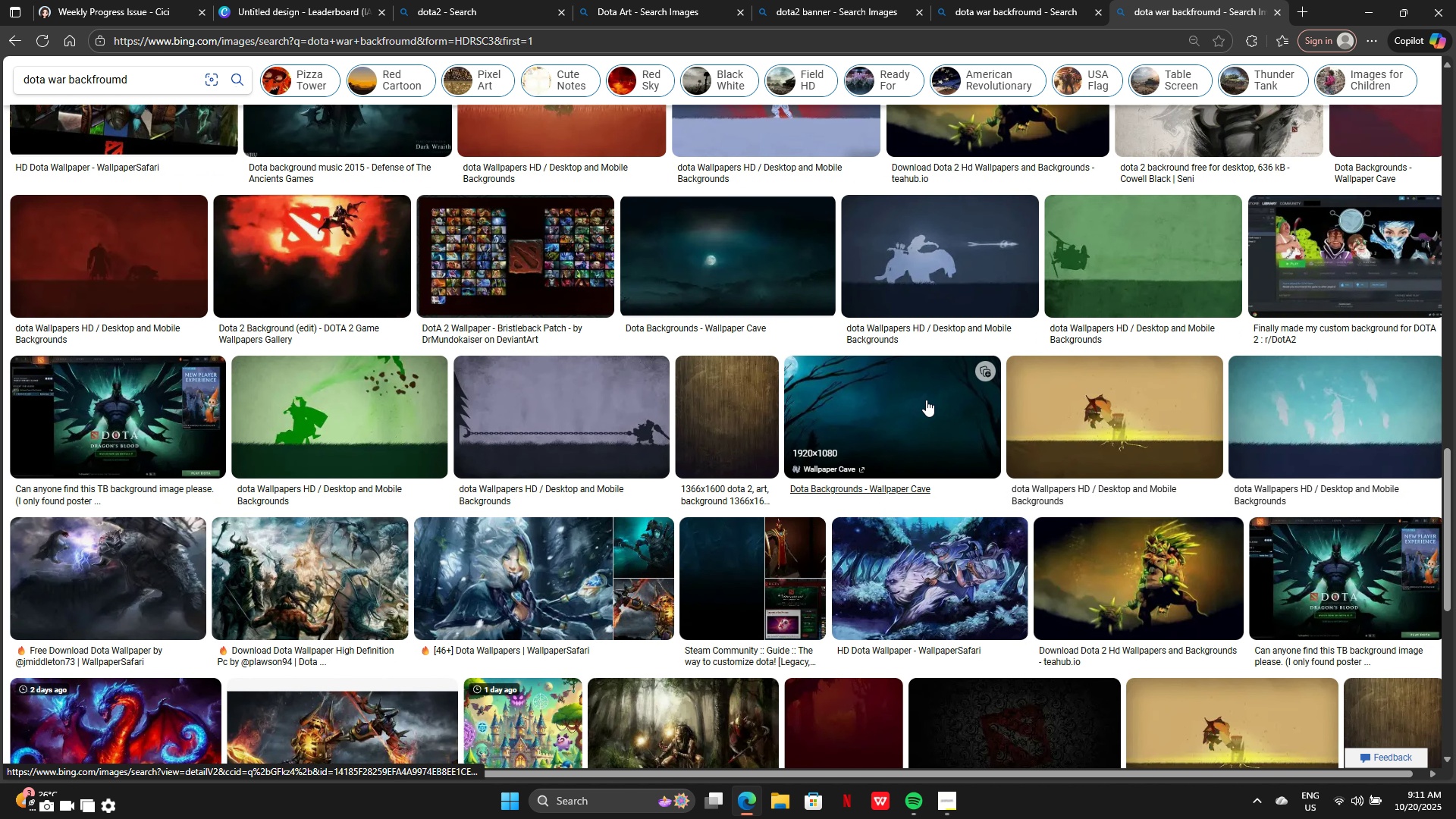 
left_click([926, 400])
 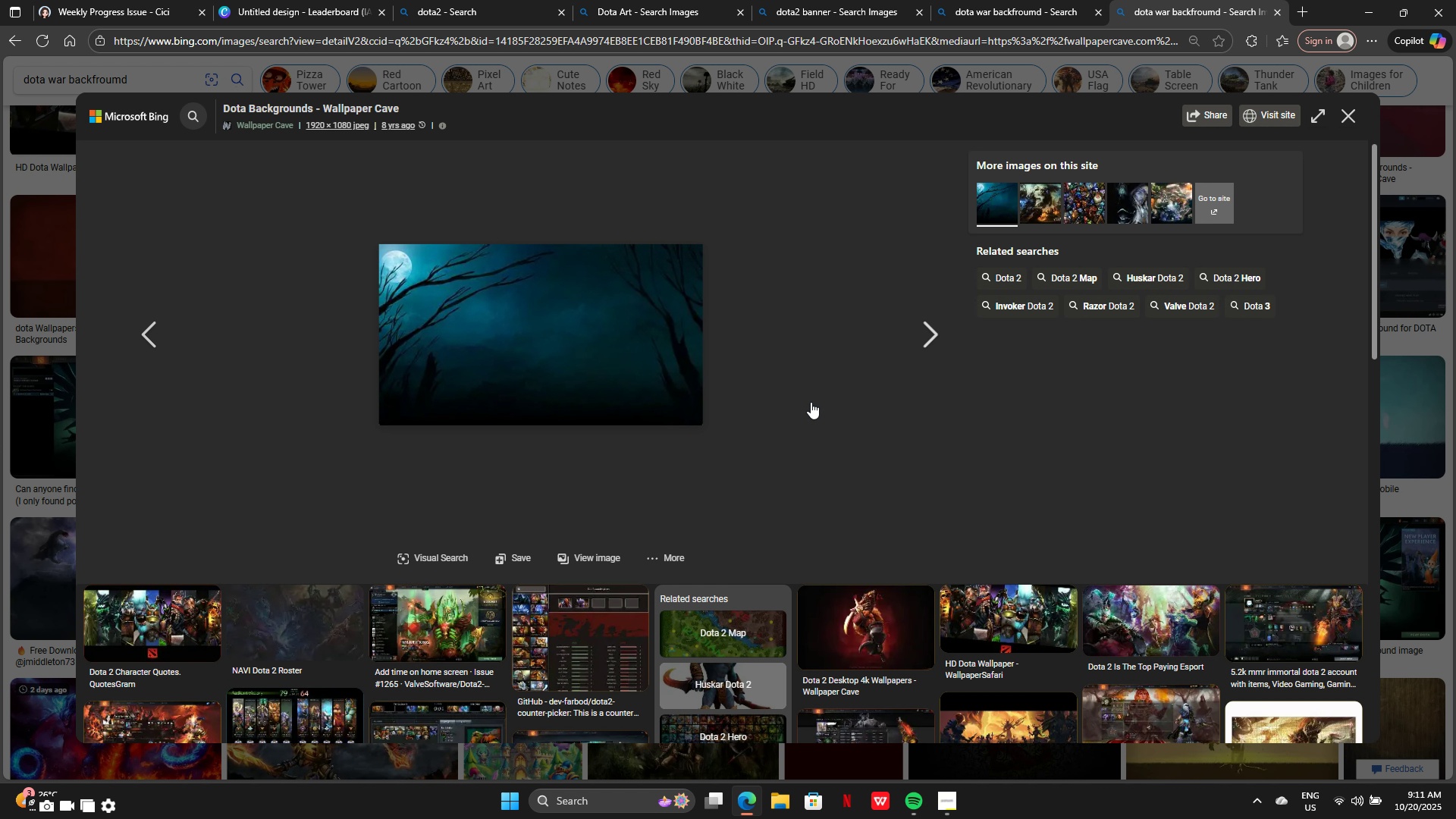 
scroll: coordinate [755, 410], scroll_direction: down, amount: 3.0
 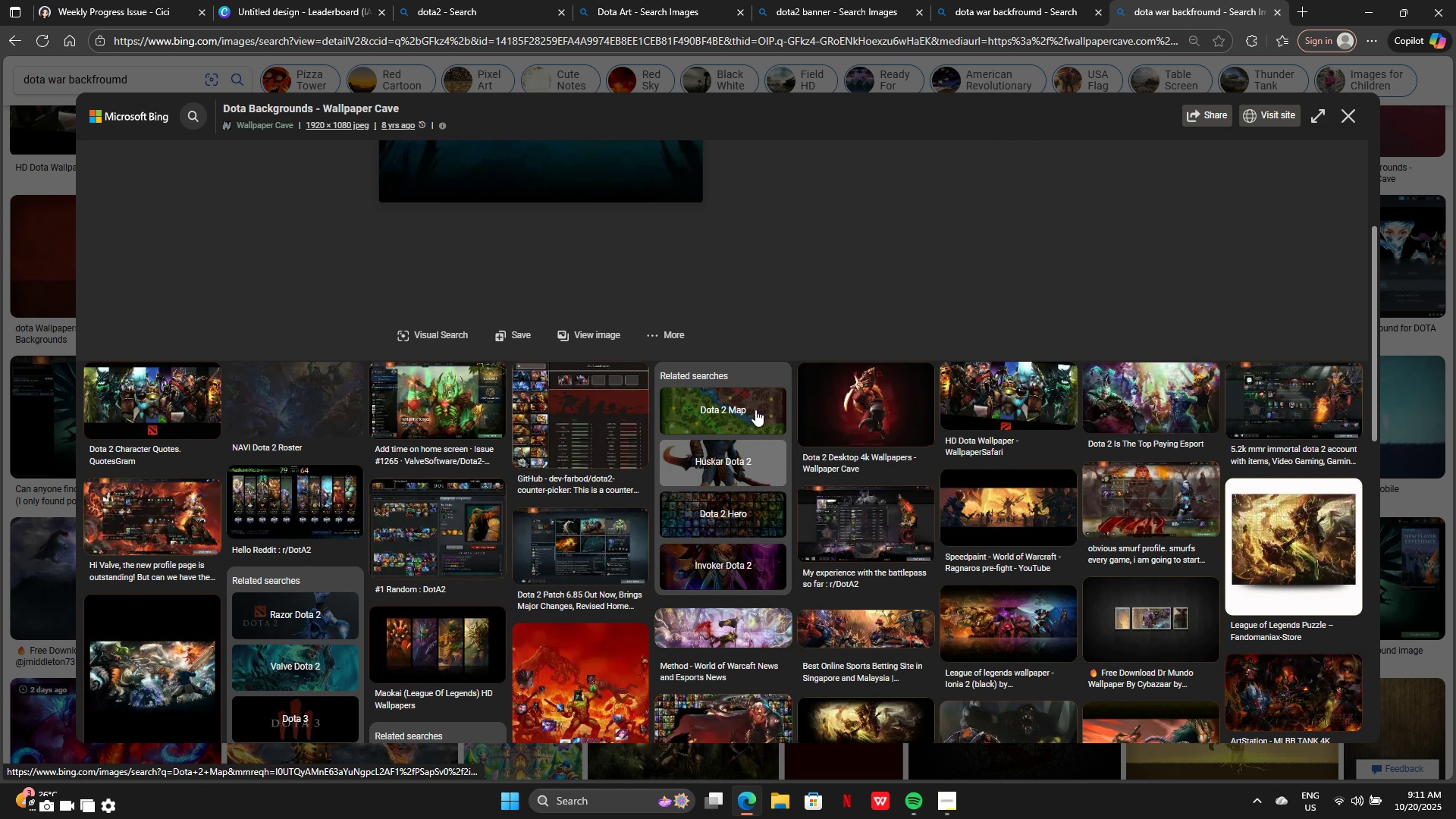 
scroll: coordinate [755, 410], scroll_direction: up, amount: 5.0
 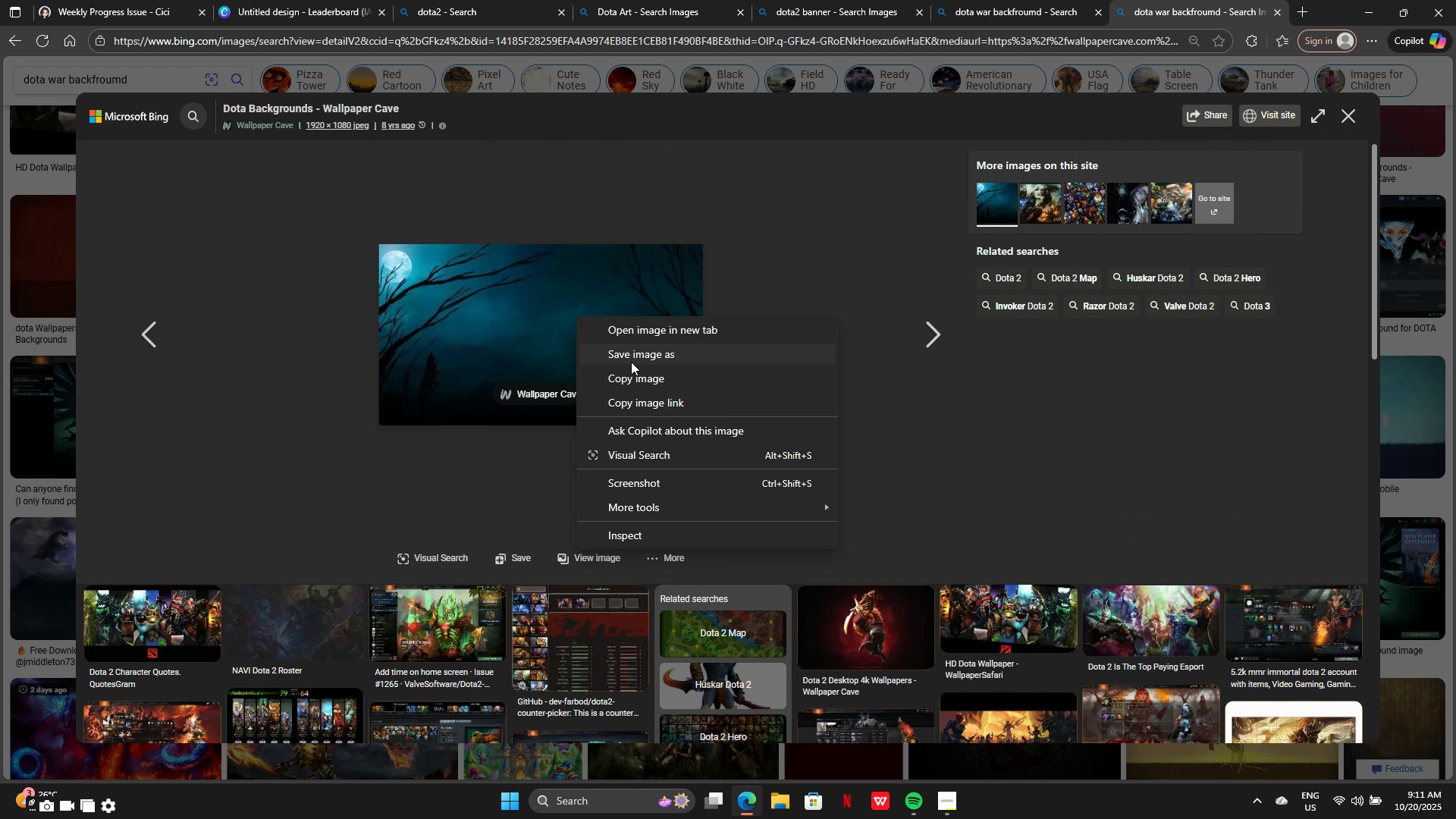 
left_click([640, 383])
 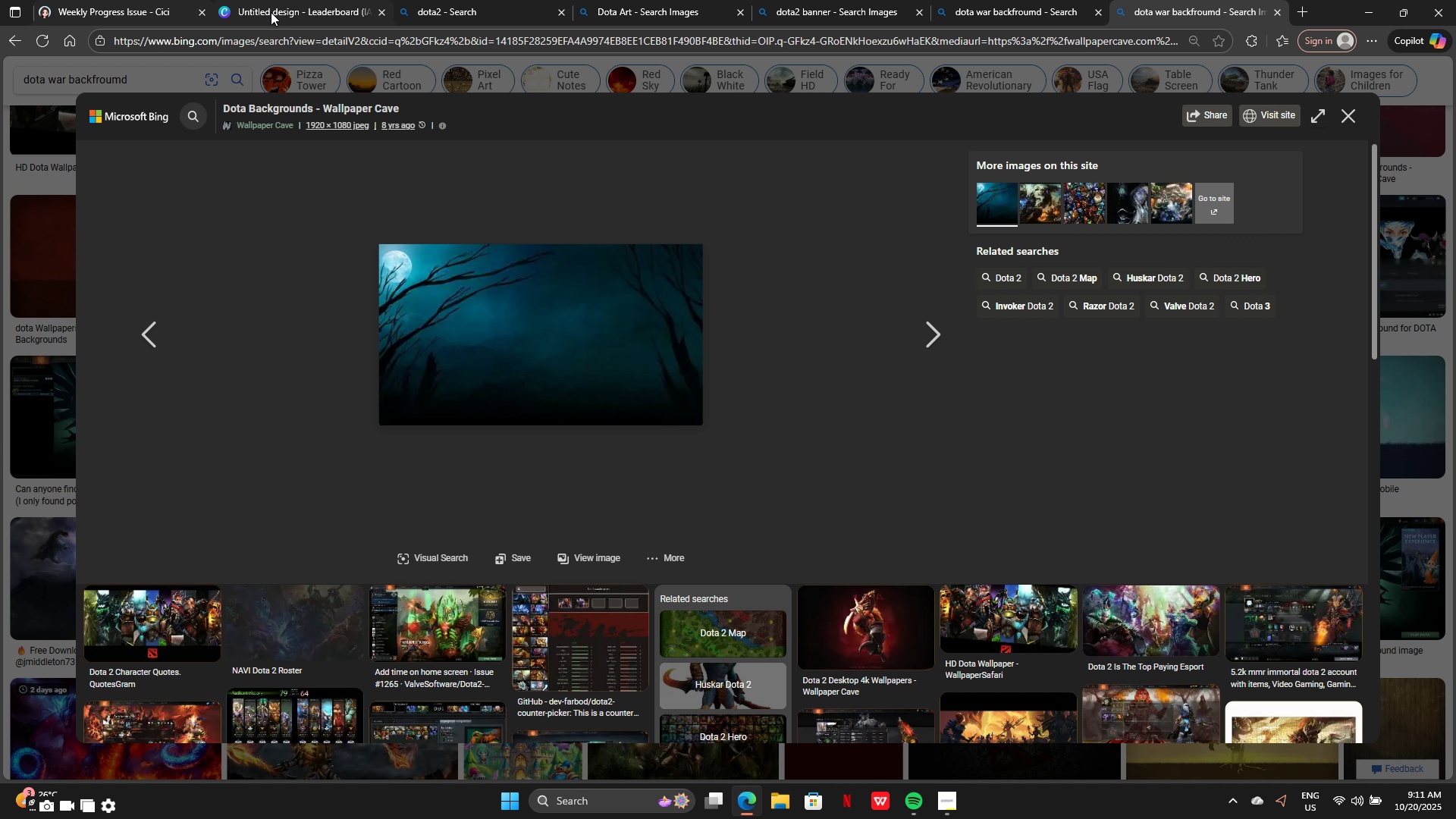 
left_click([271, 12])
 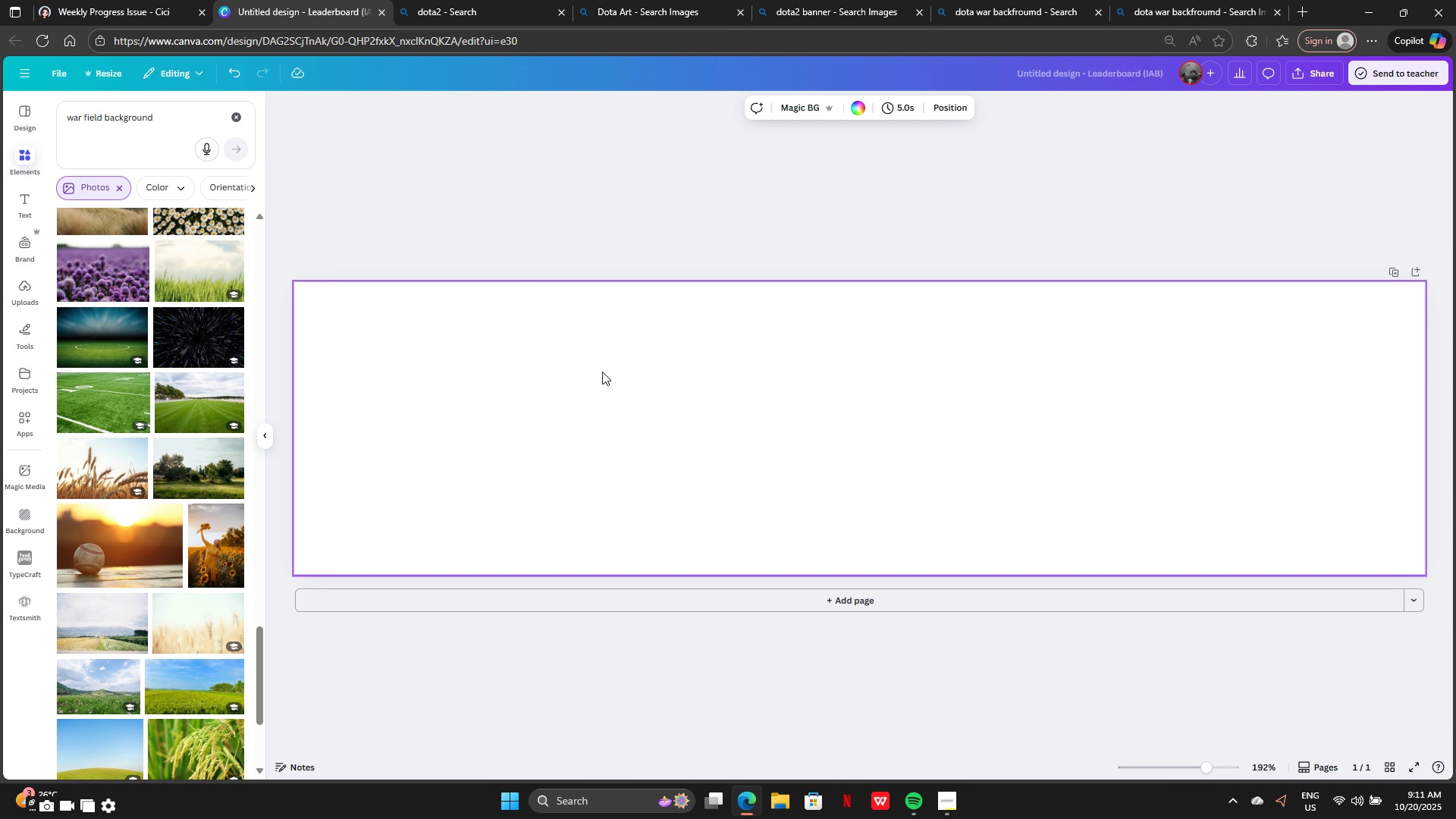 
key(Control+ControlLeft)
 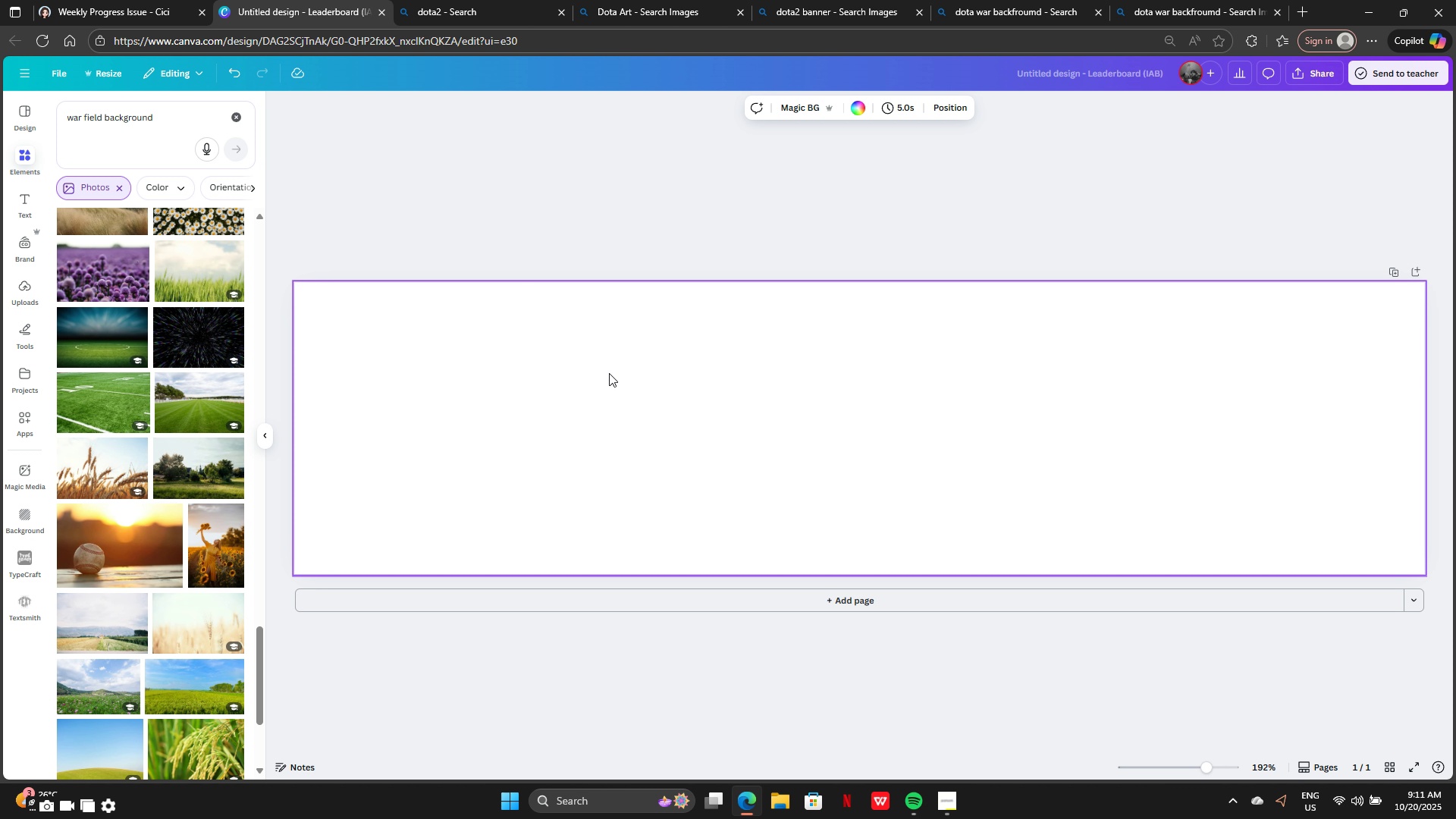 
key(Control+V)
 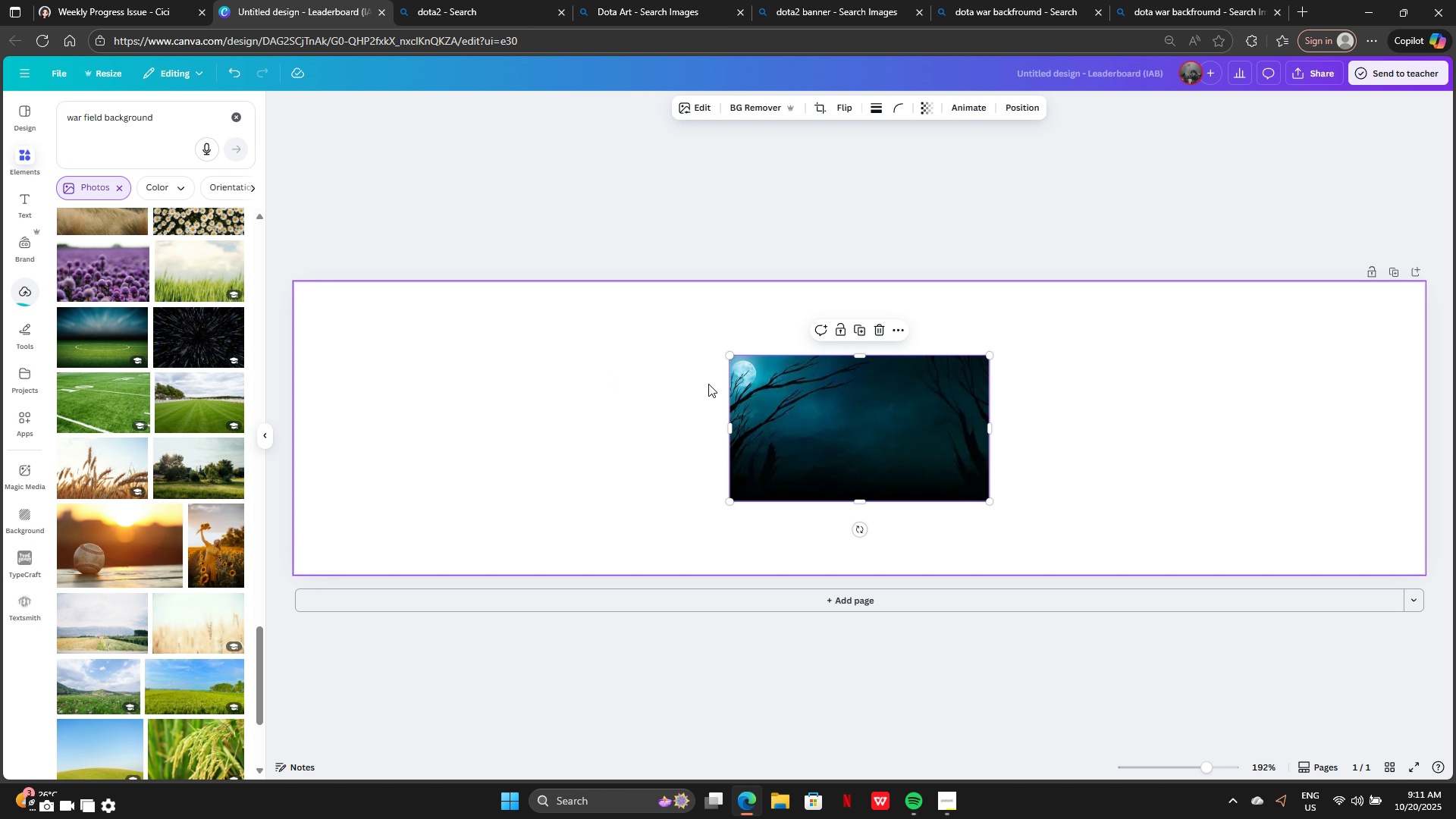 
right_click([735, 403])
 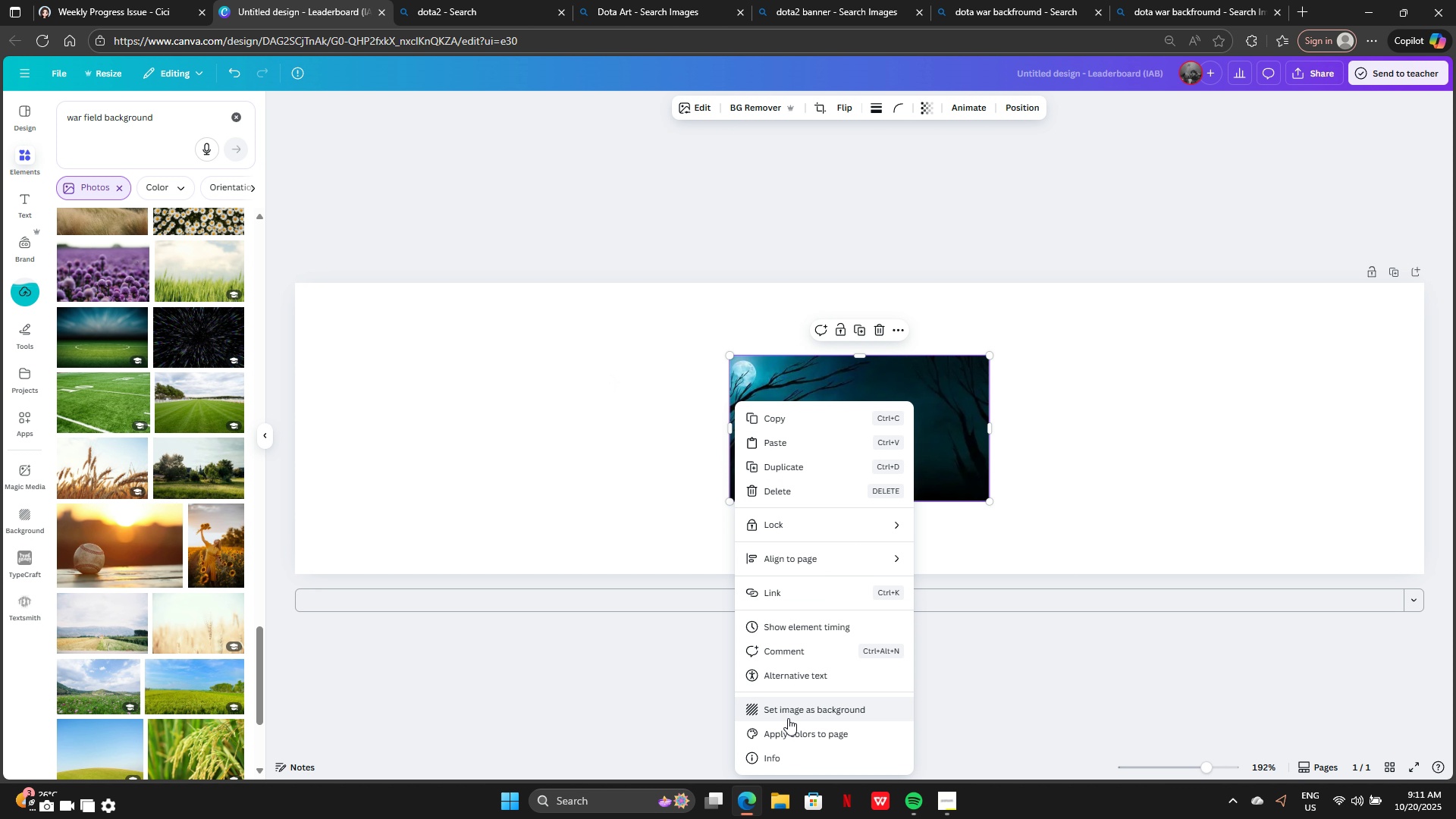 
left_click([788, 718])
 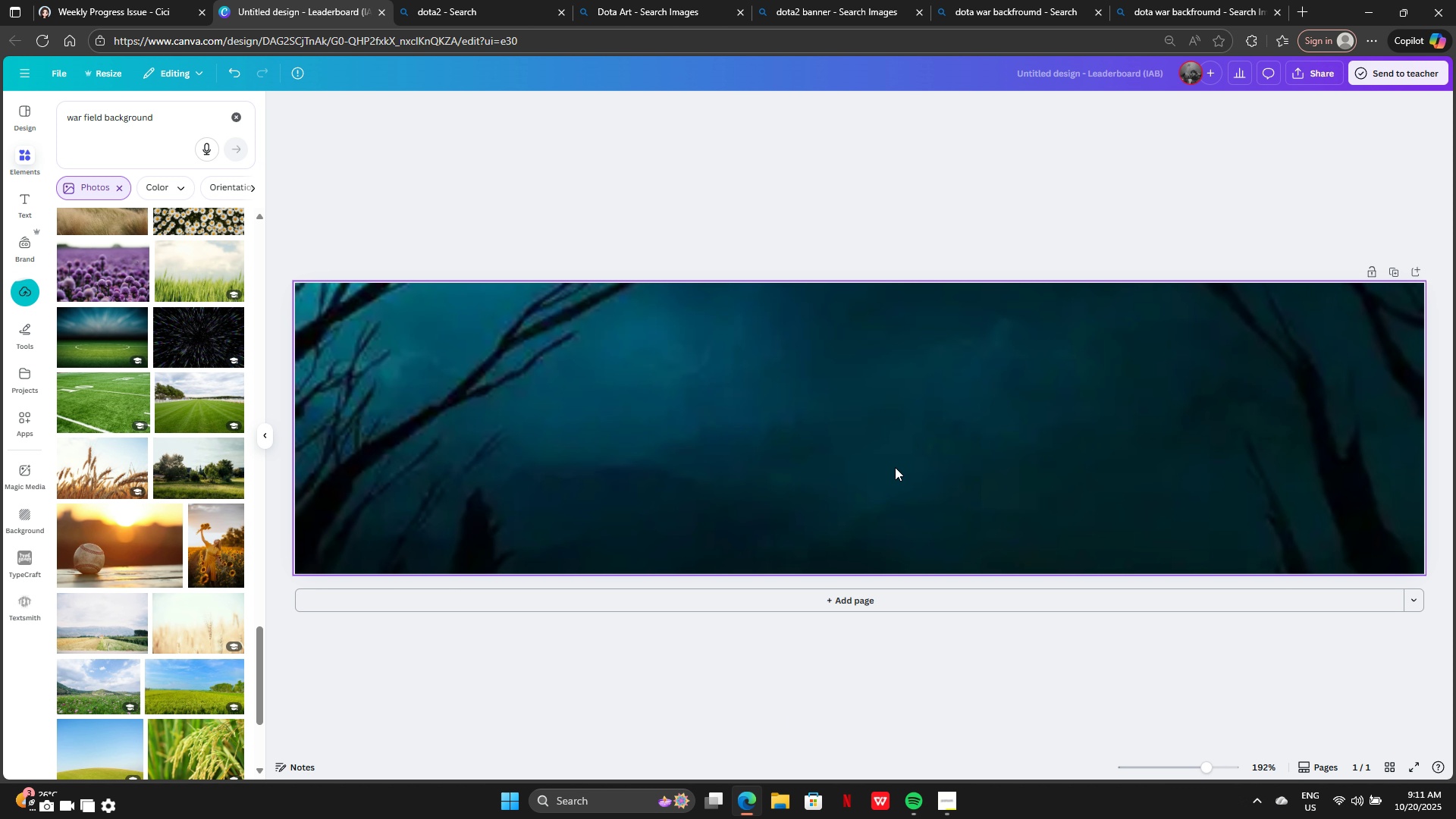 
key(Control+Z)
 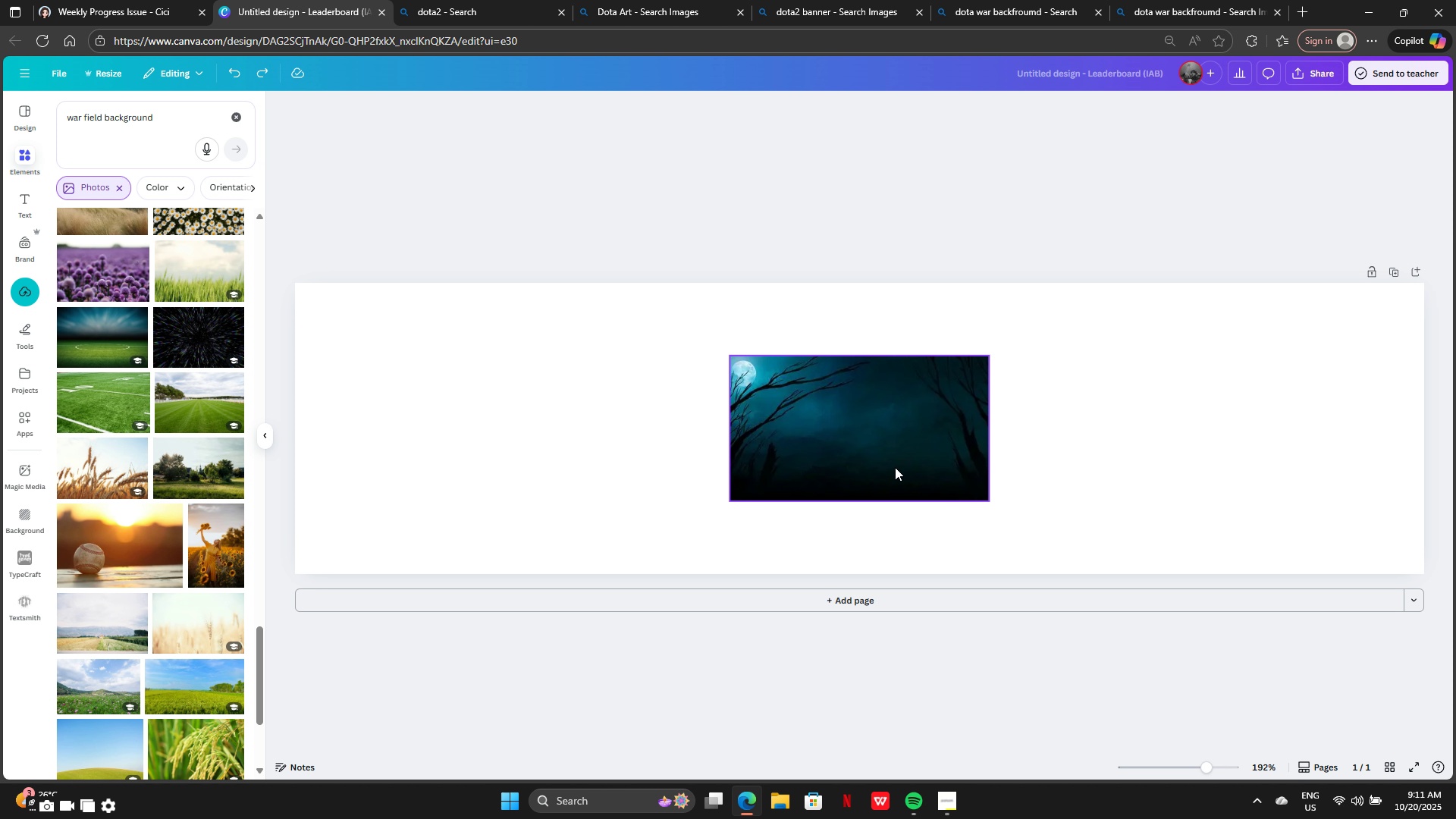 
left_click([895, 467])
 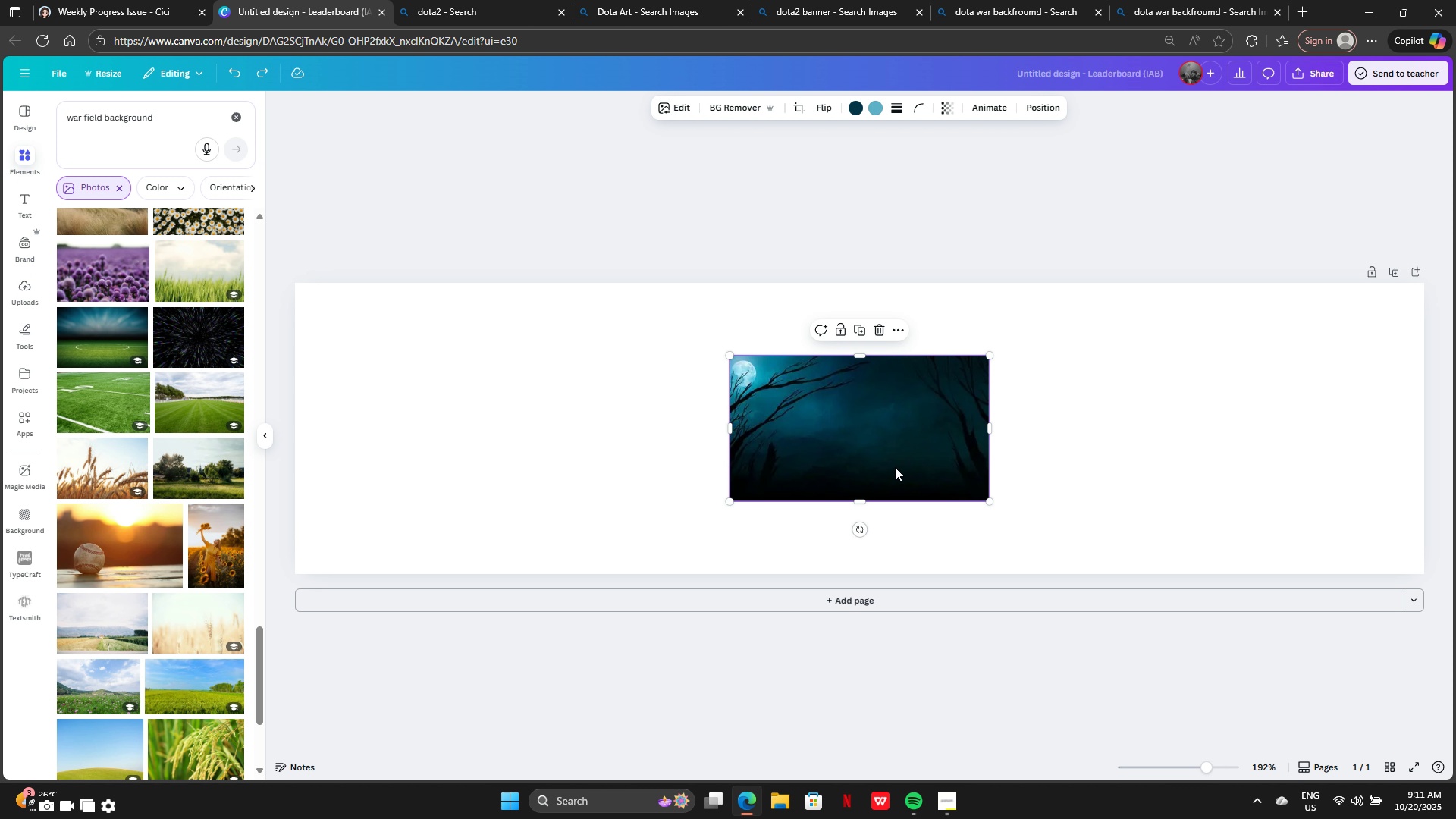 
key(Backspace)
 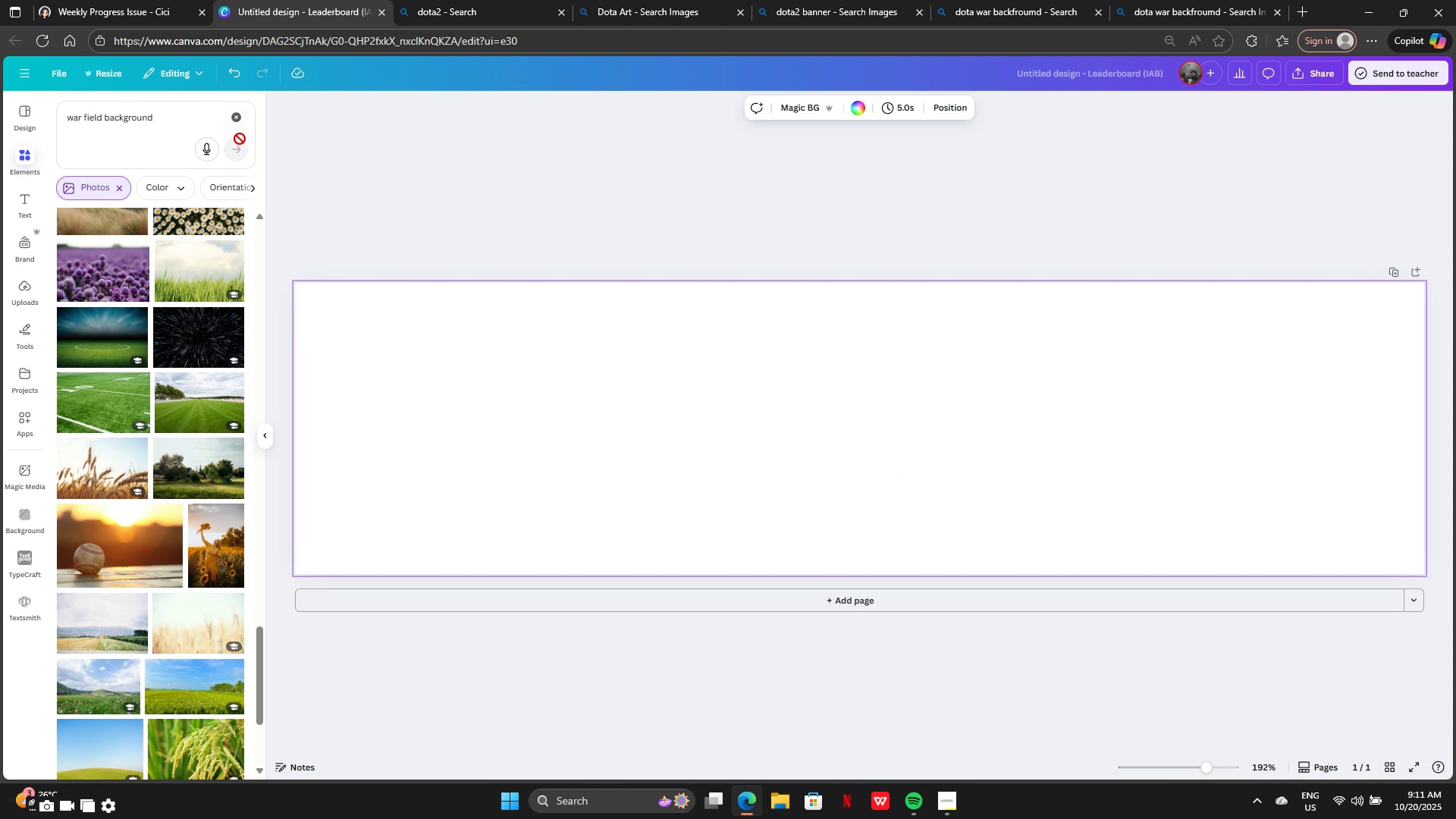 
left_click([239, 118])
 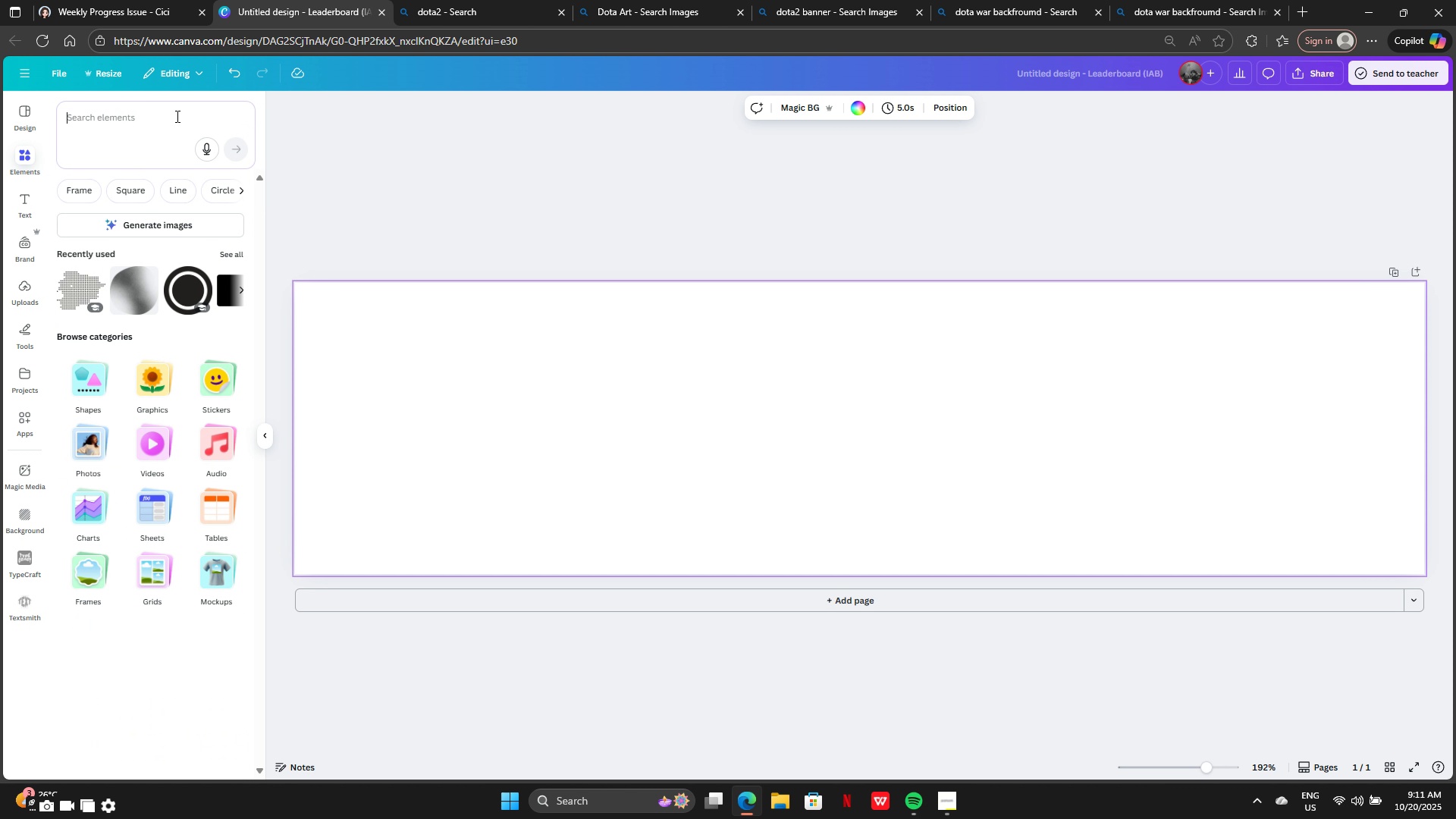 
left_click([176, 116])
 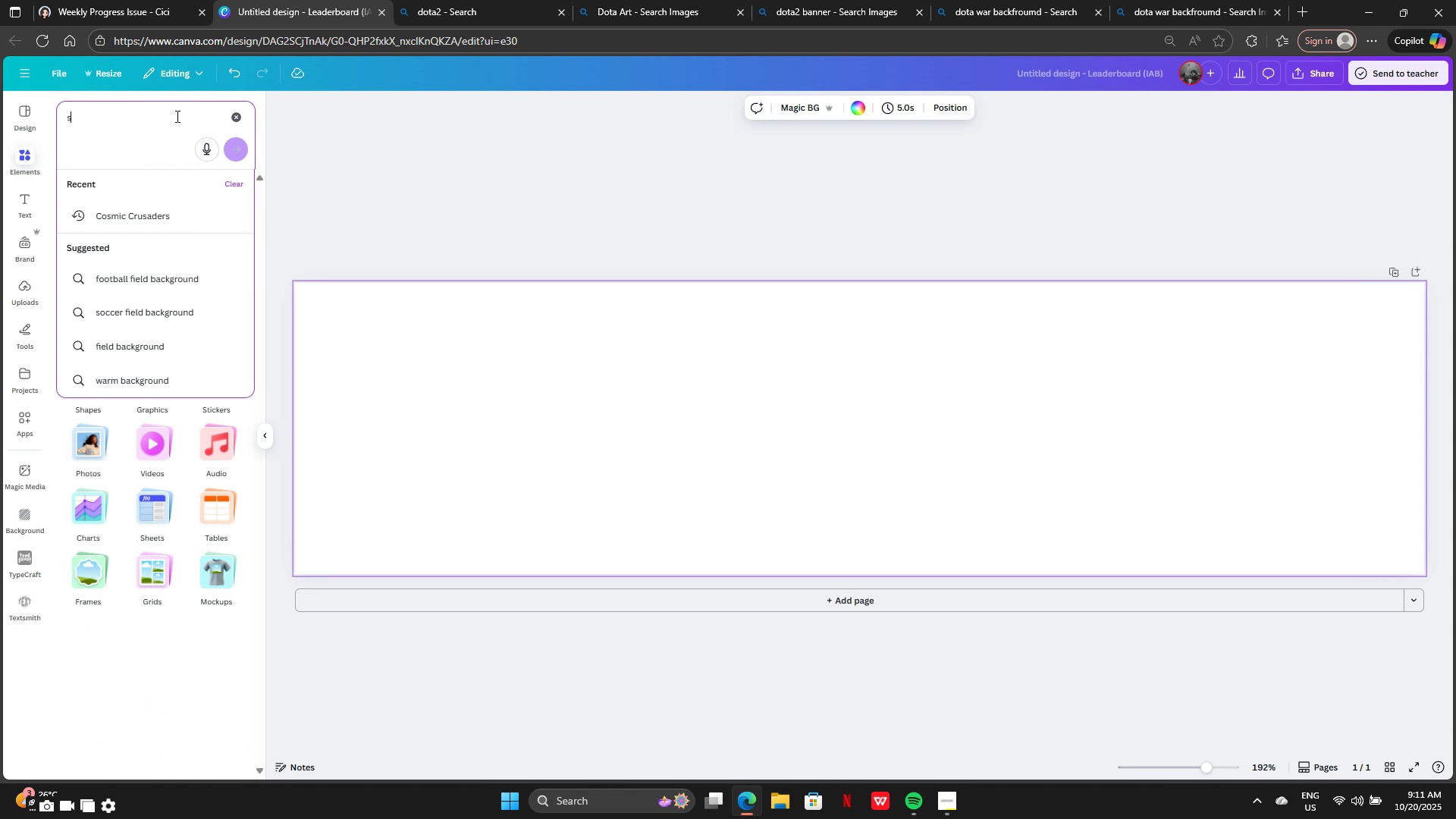 
type(sark n)
key(Backspace)
type(dark background)
 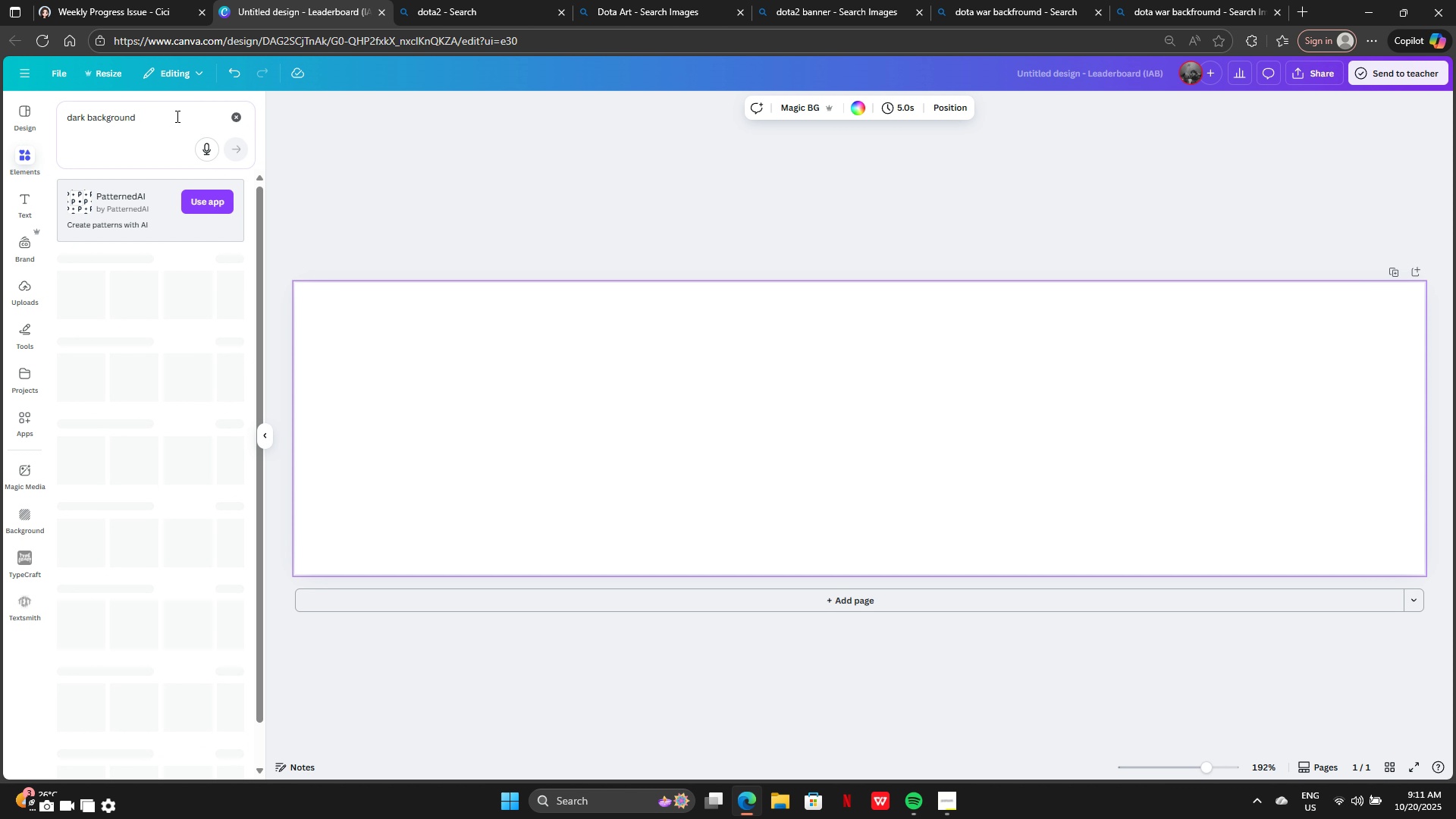 
key(Enter)
 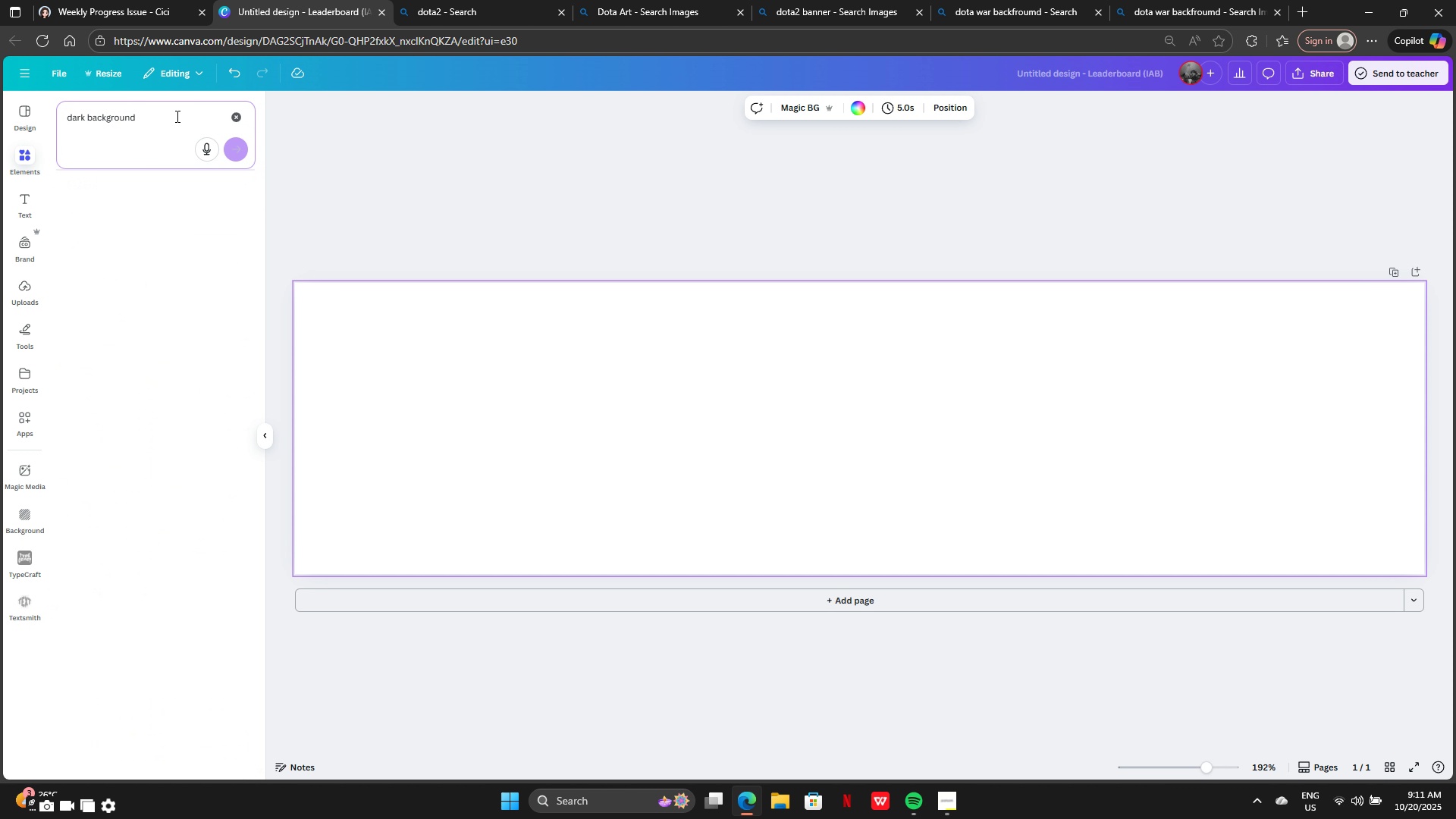 
key(Quote)
 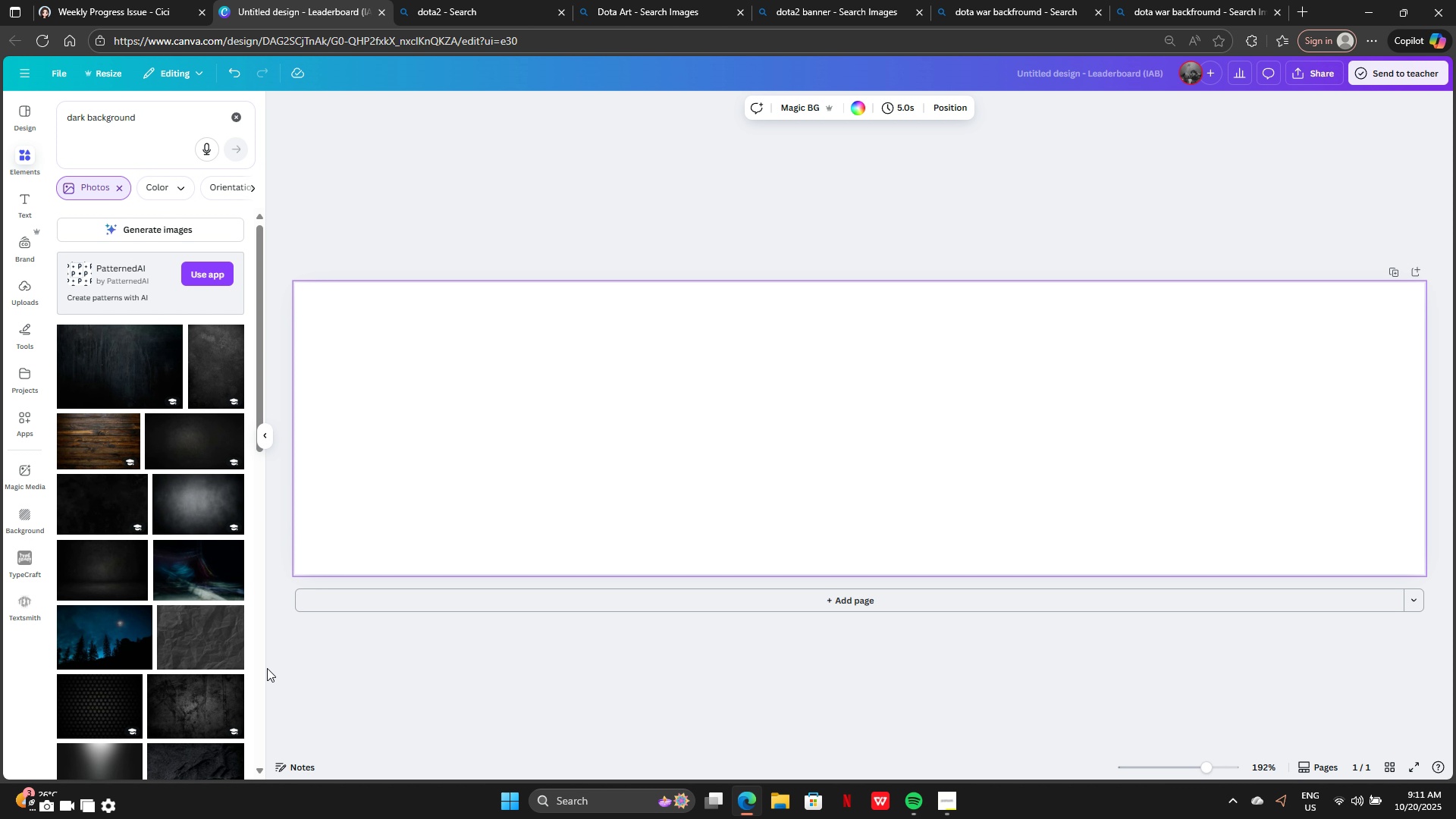 
wait(5.83)
 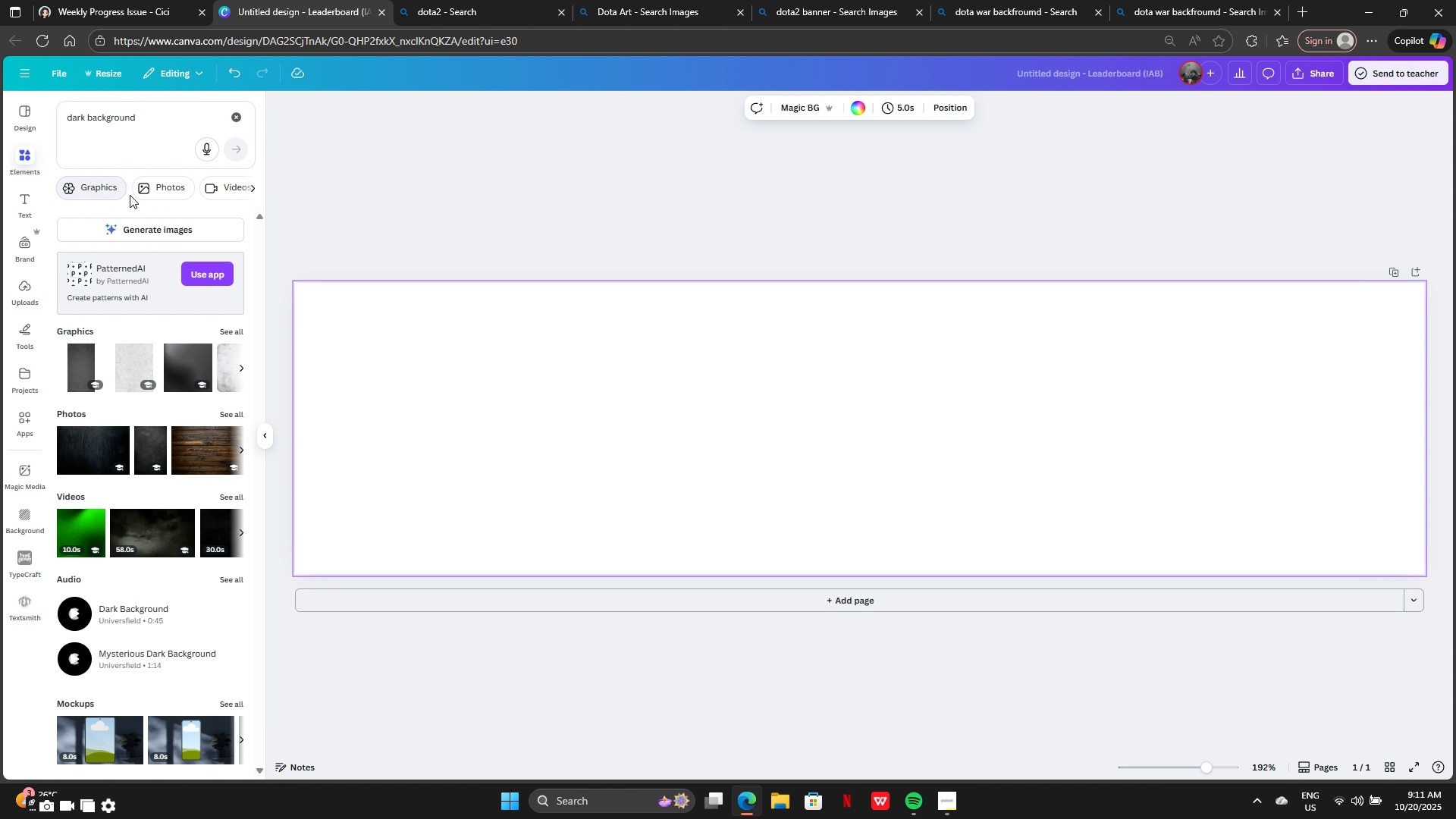 
scroll: coordinate [196, 607], scroll_direction: down, amount: 6.0
 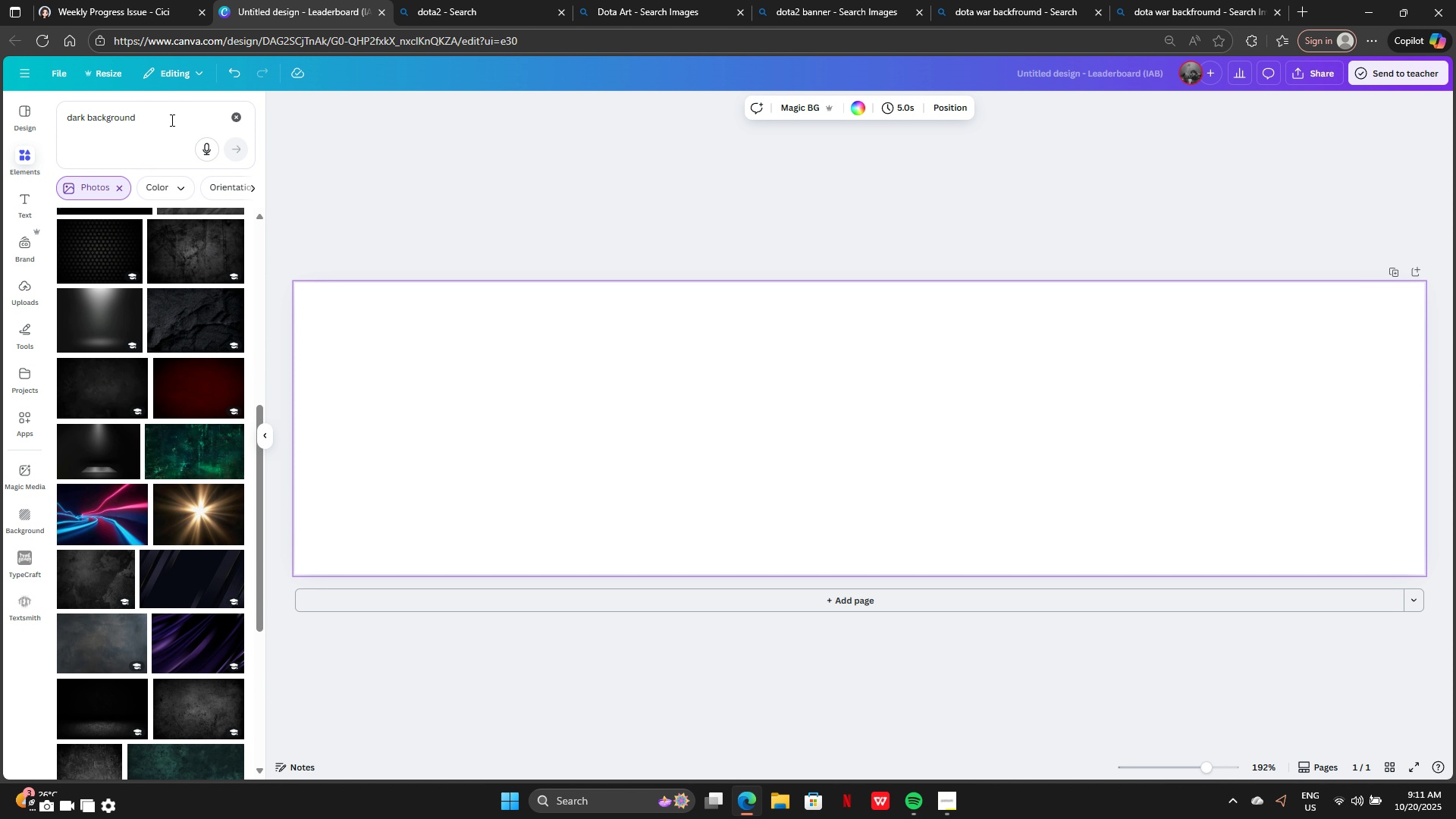 
left_click([168, 117])
 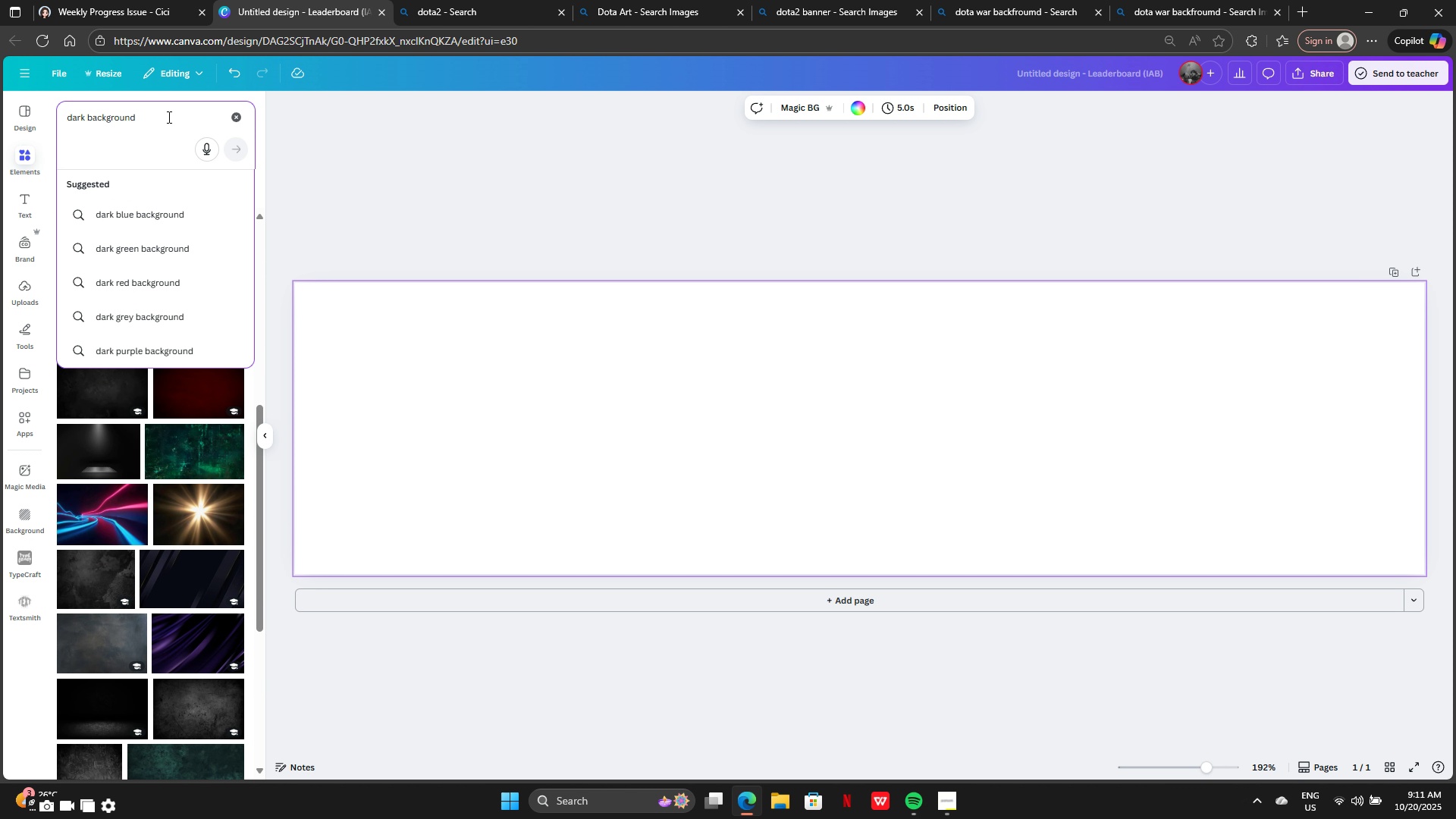 
type( bammd)
key(Backspace)
key(Backspace)
key(Backspace)
type(nner)
 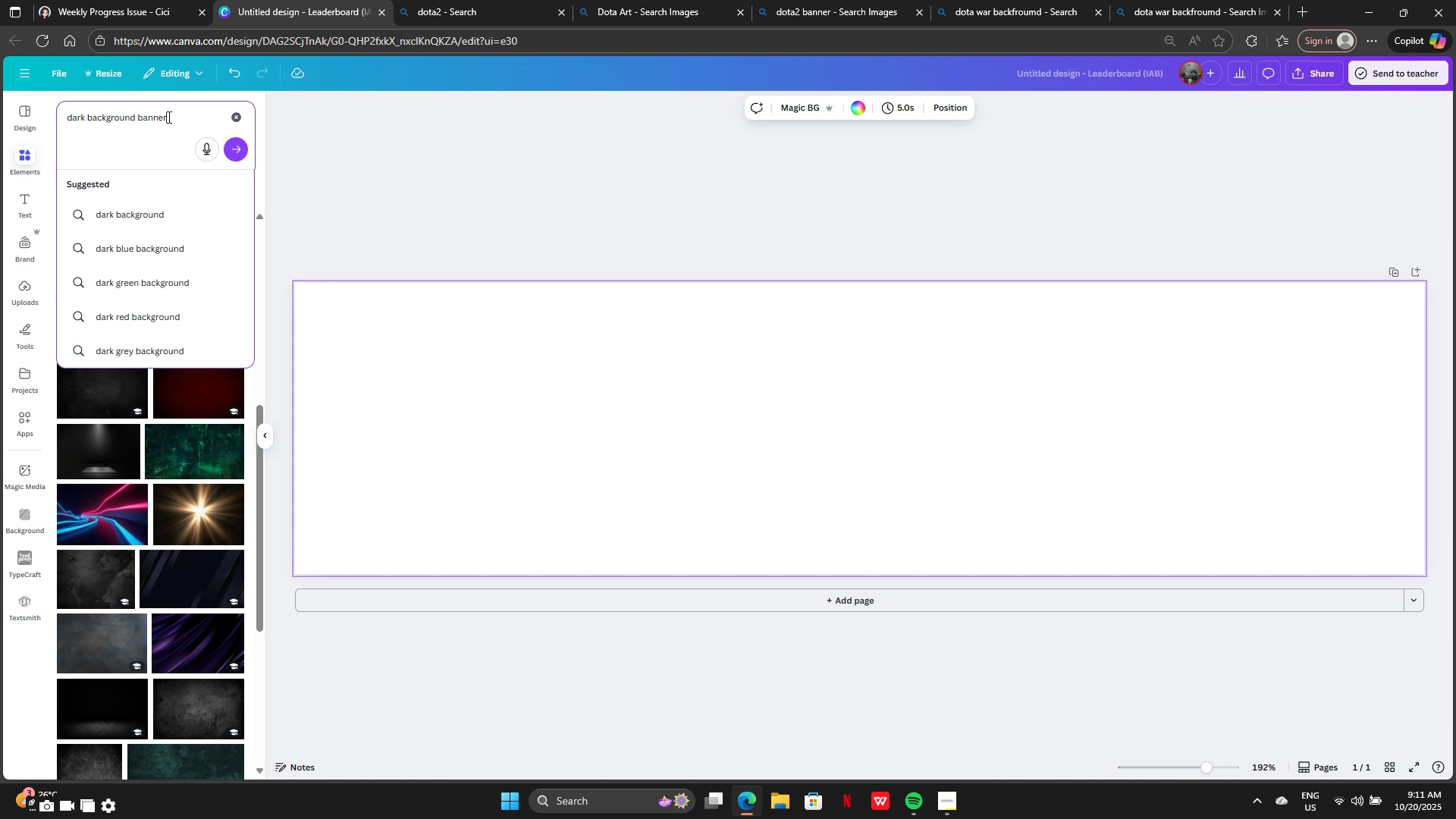 
key(Enter)
 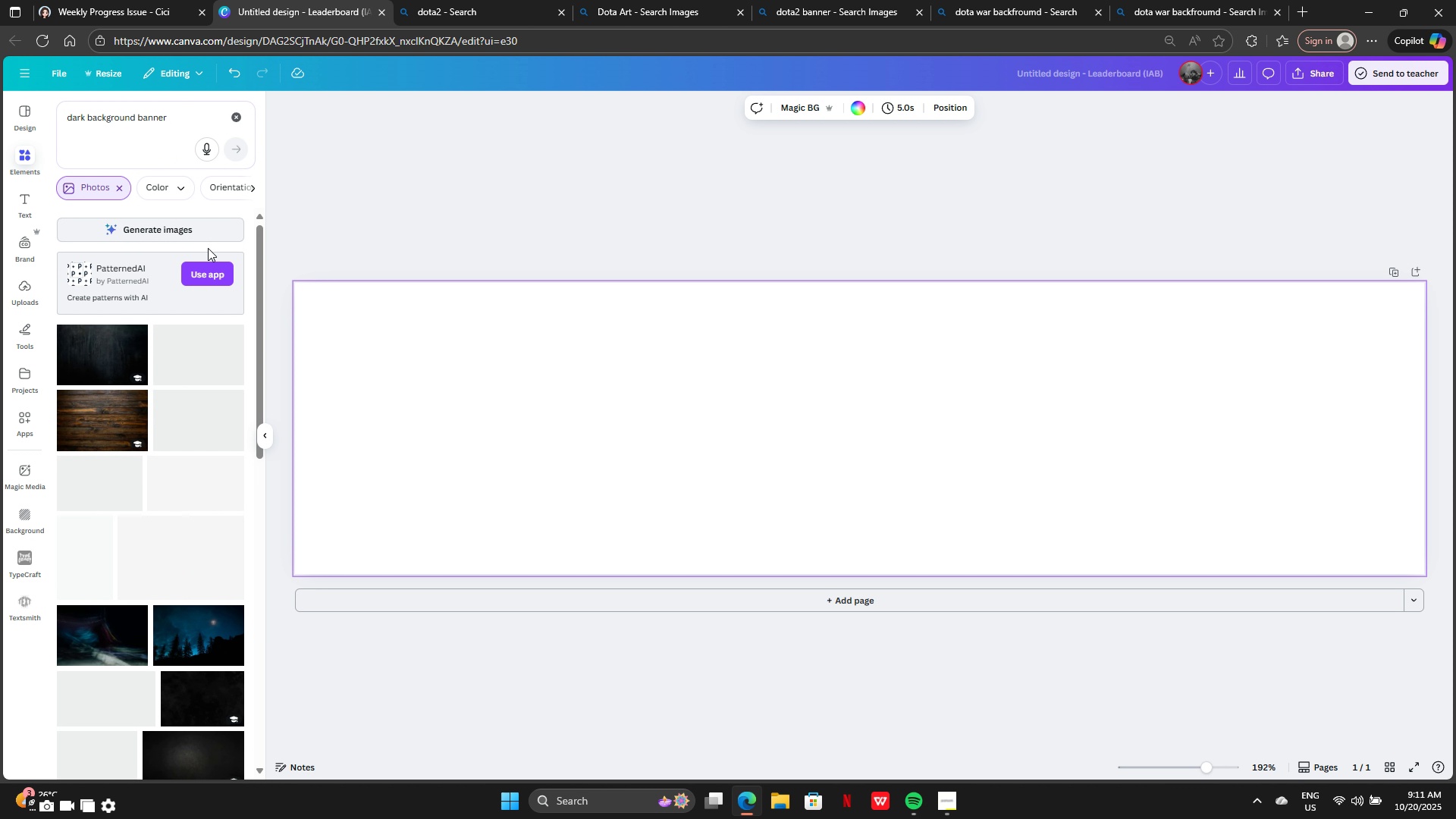 
scroll: coordinate [196, 377], scroll_direction: down, amount: 4.0
 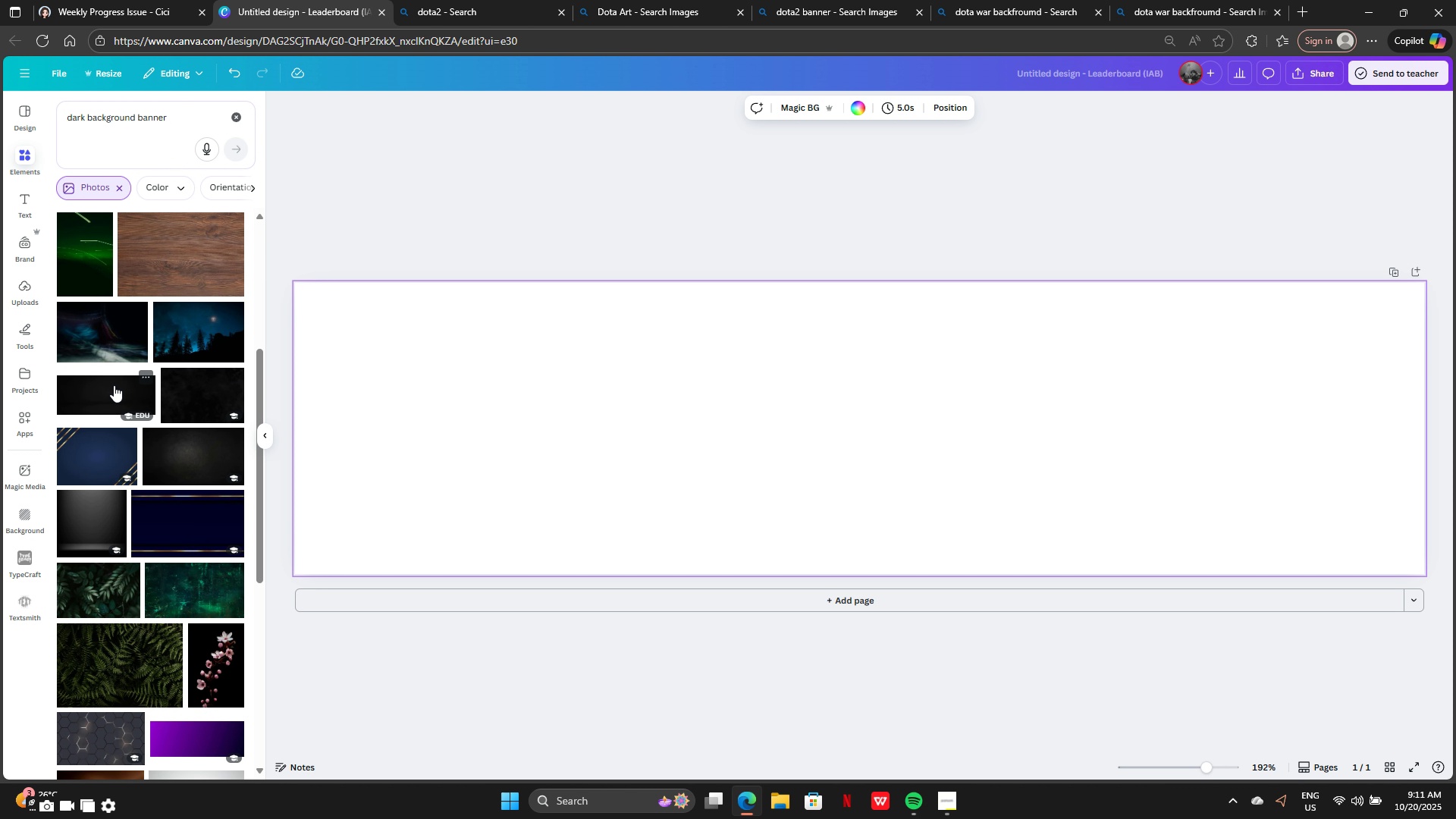 
left_click([114, 385])
 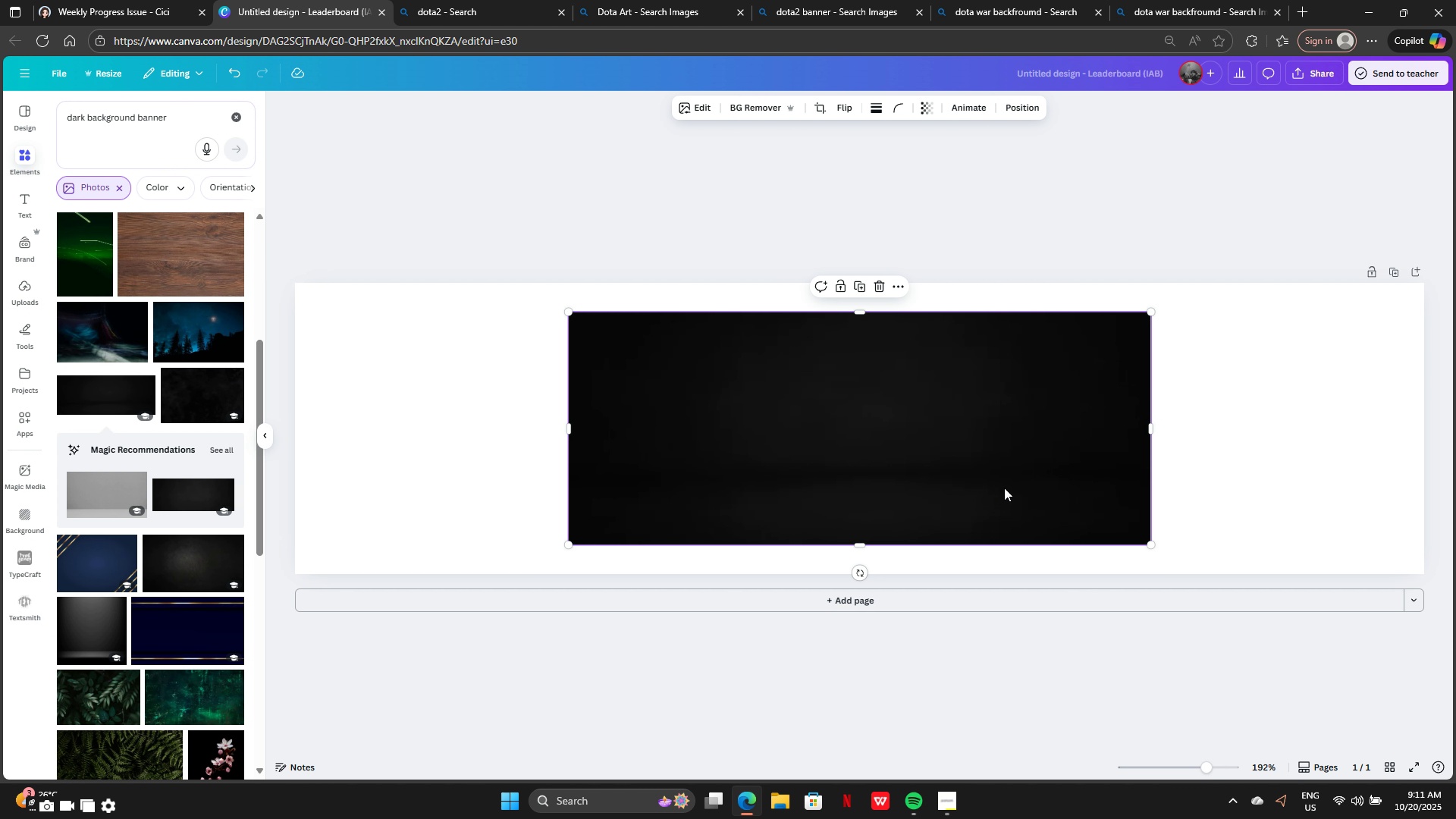 
left_click([1004, 491])
 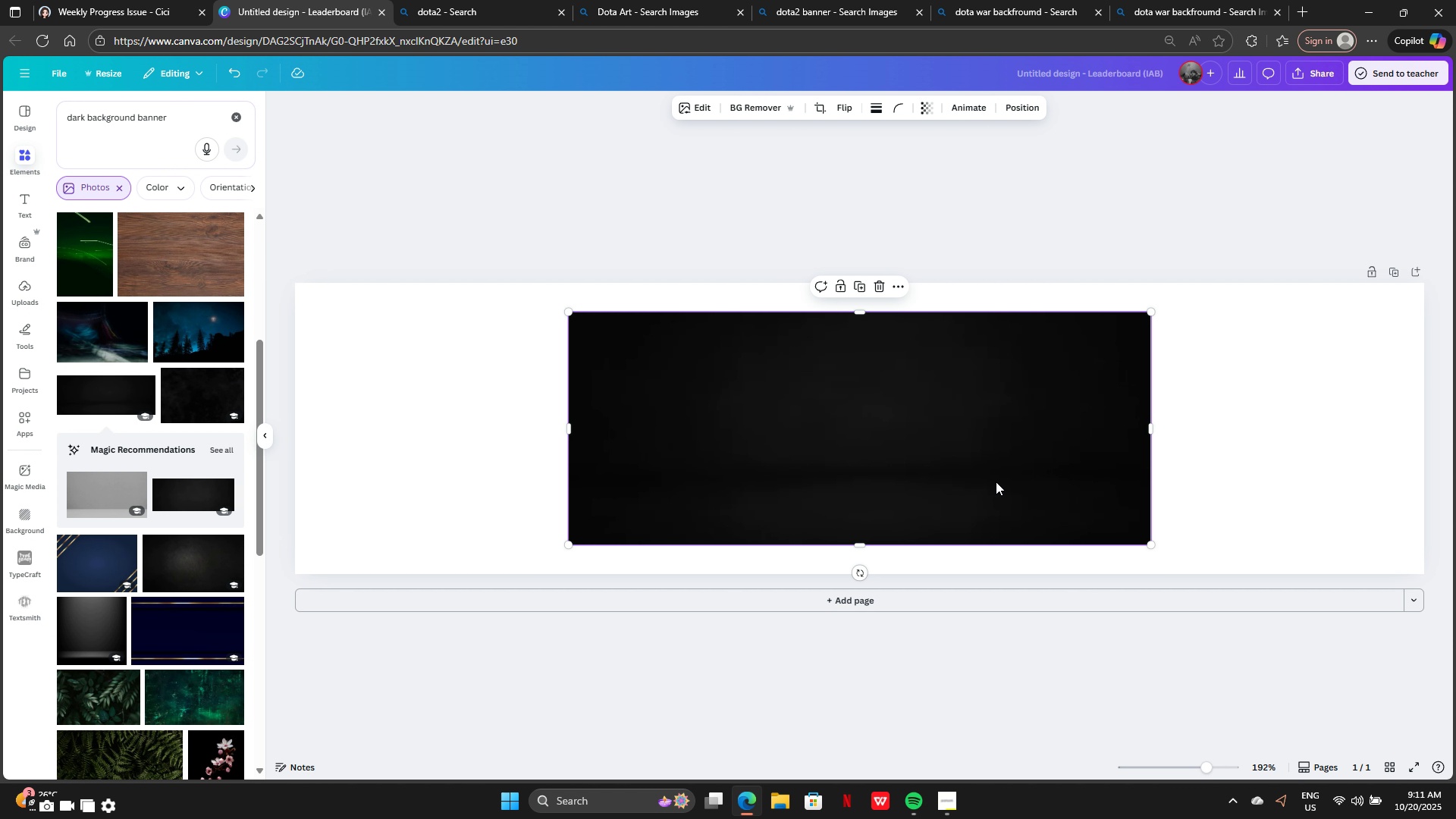 
right_click([996, 482])
 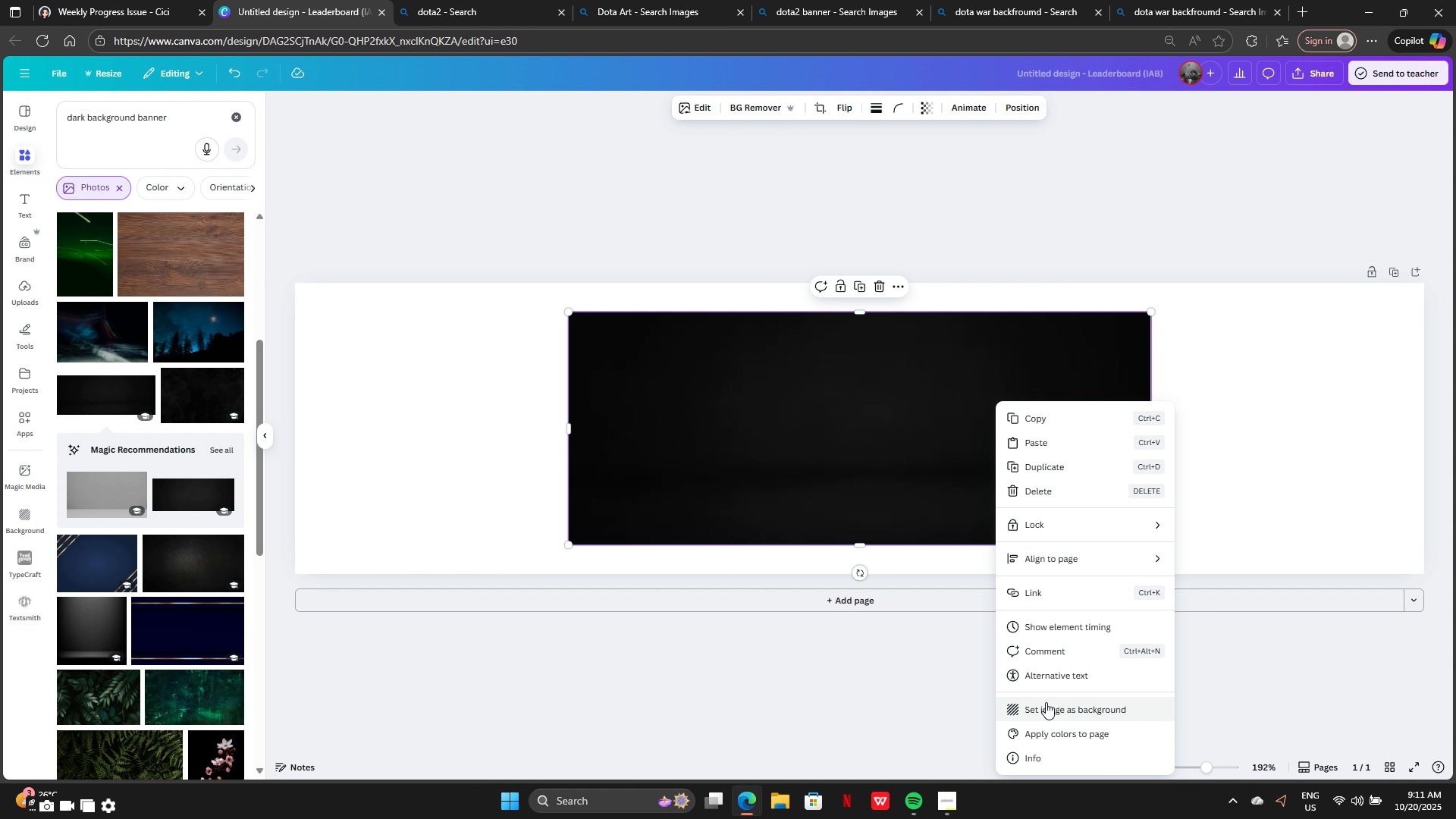 
left_click([1046, 714])
 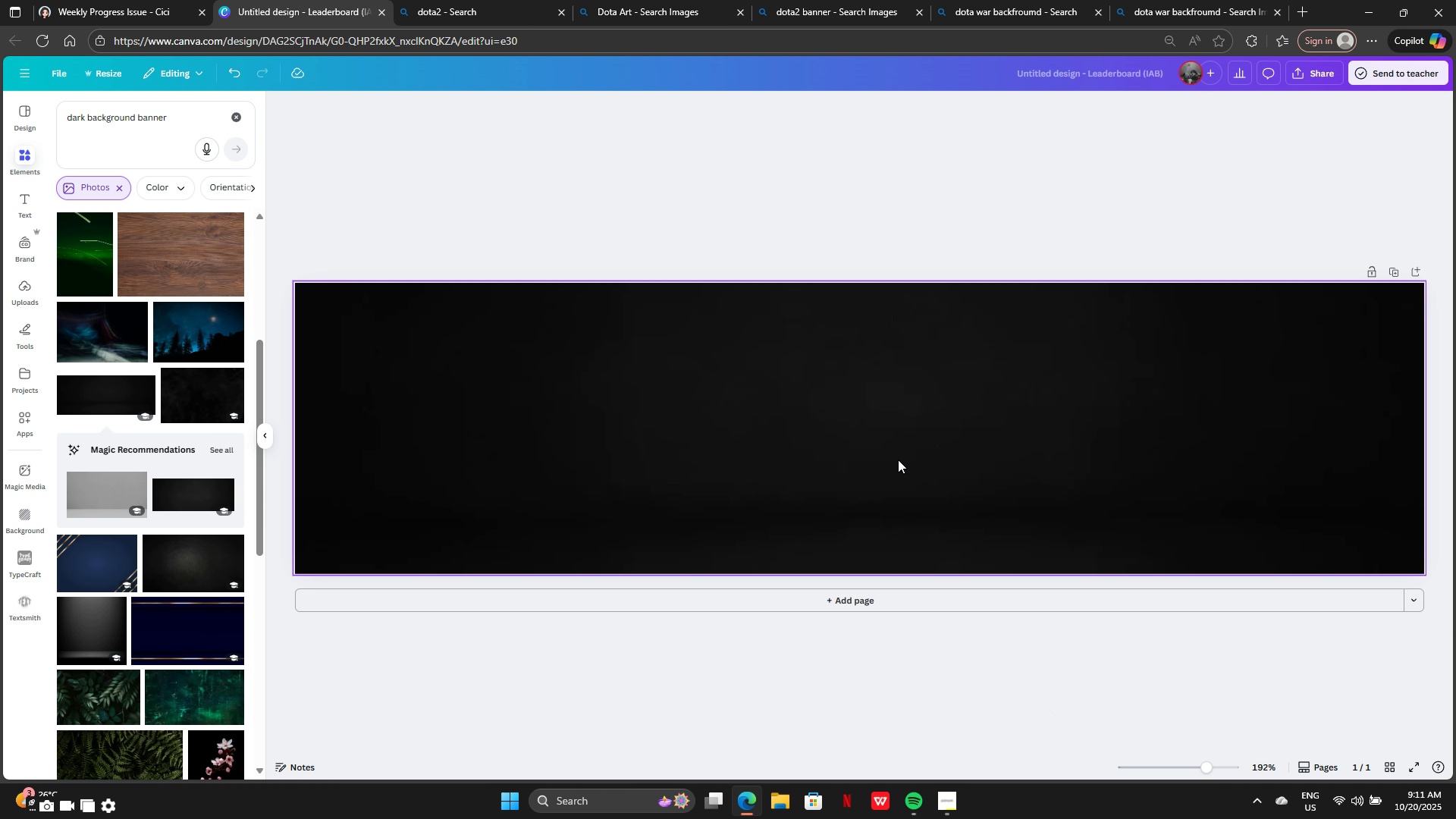 
scroll: coordinate [169, 440], scroll_direction: down, amount: 19.0
 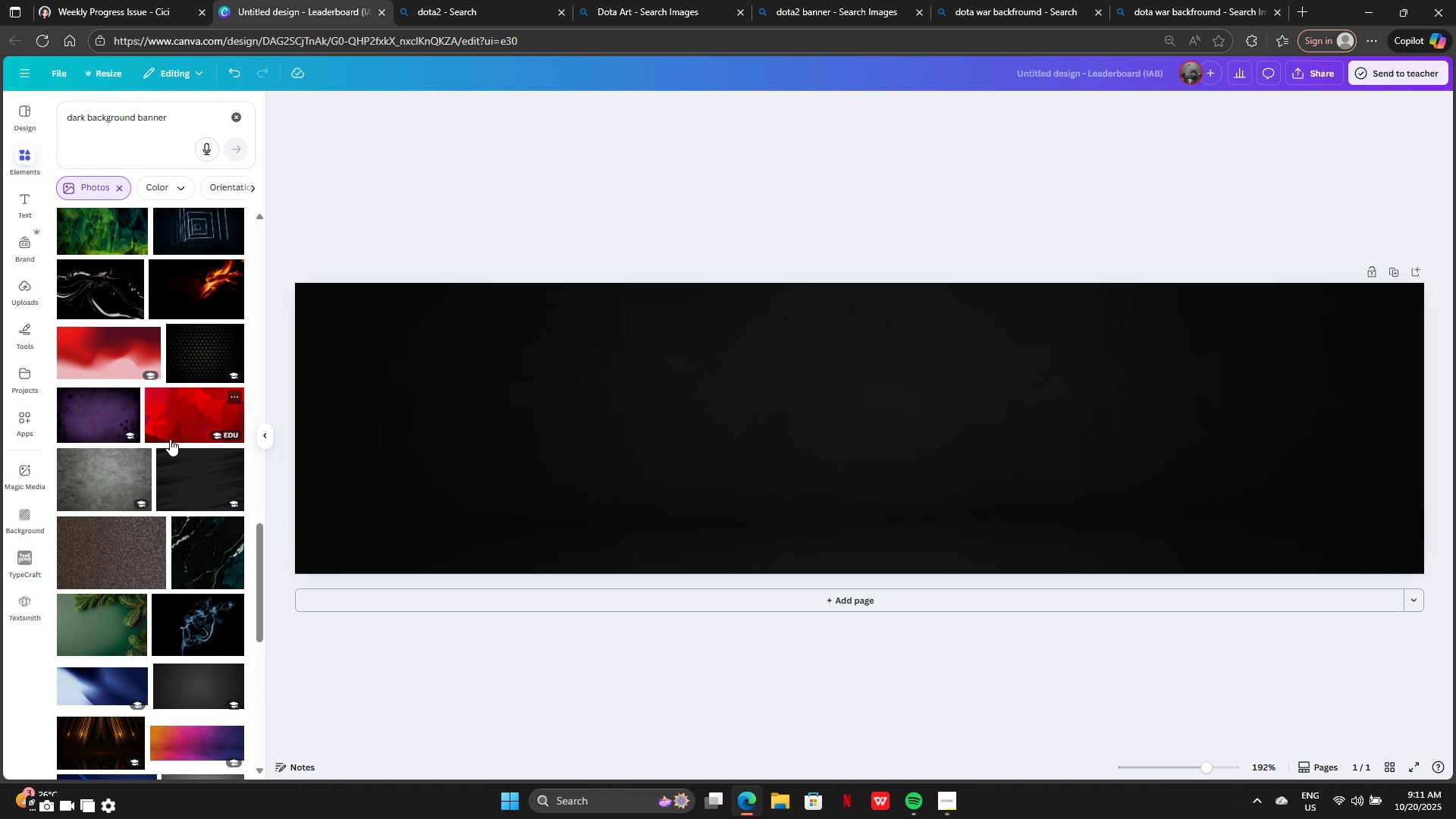 
scroll: coordinate [170, 439], scroll_direction: down, amount: 7.0
 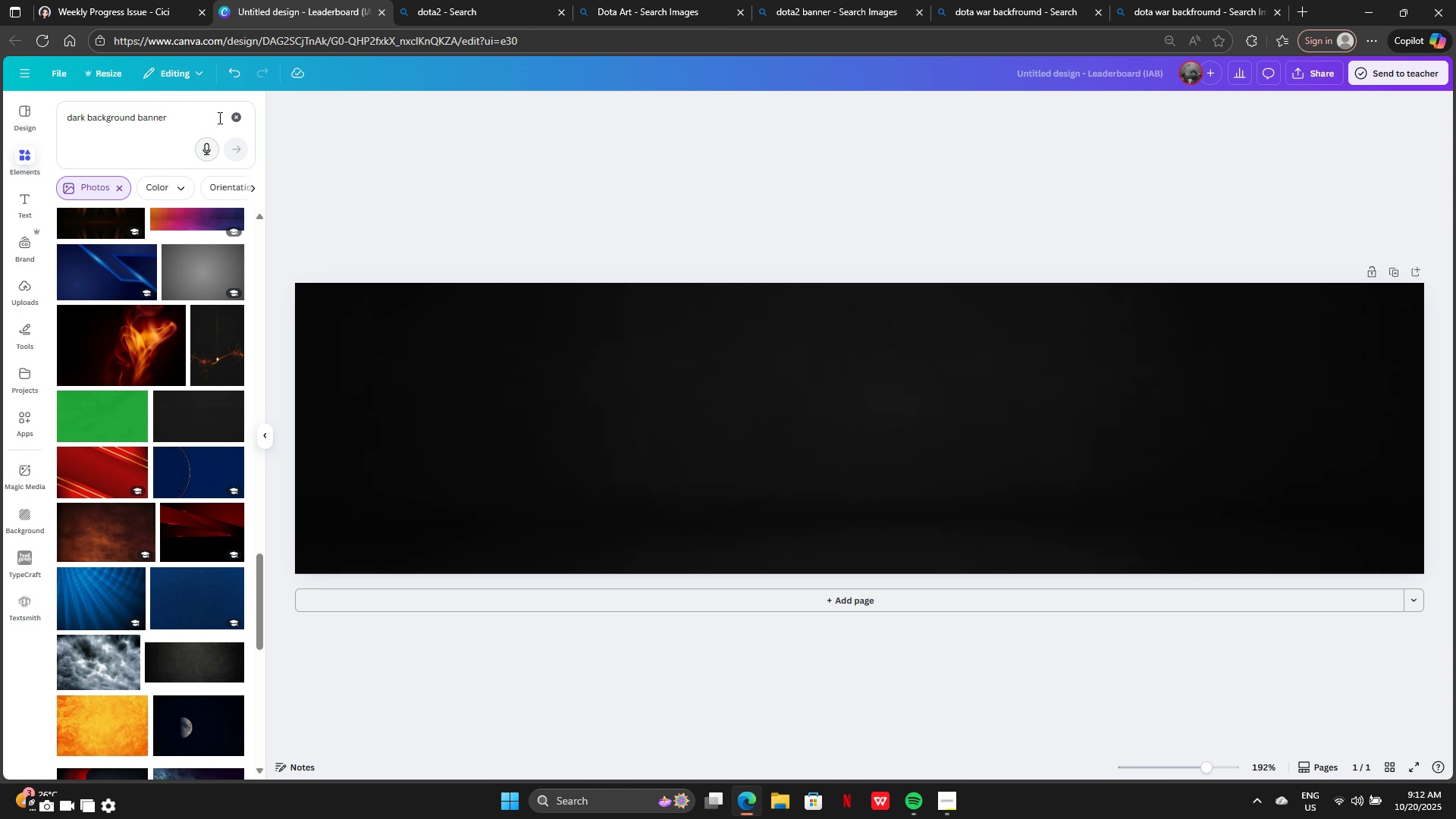 
left_click([241, 124])
 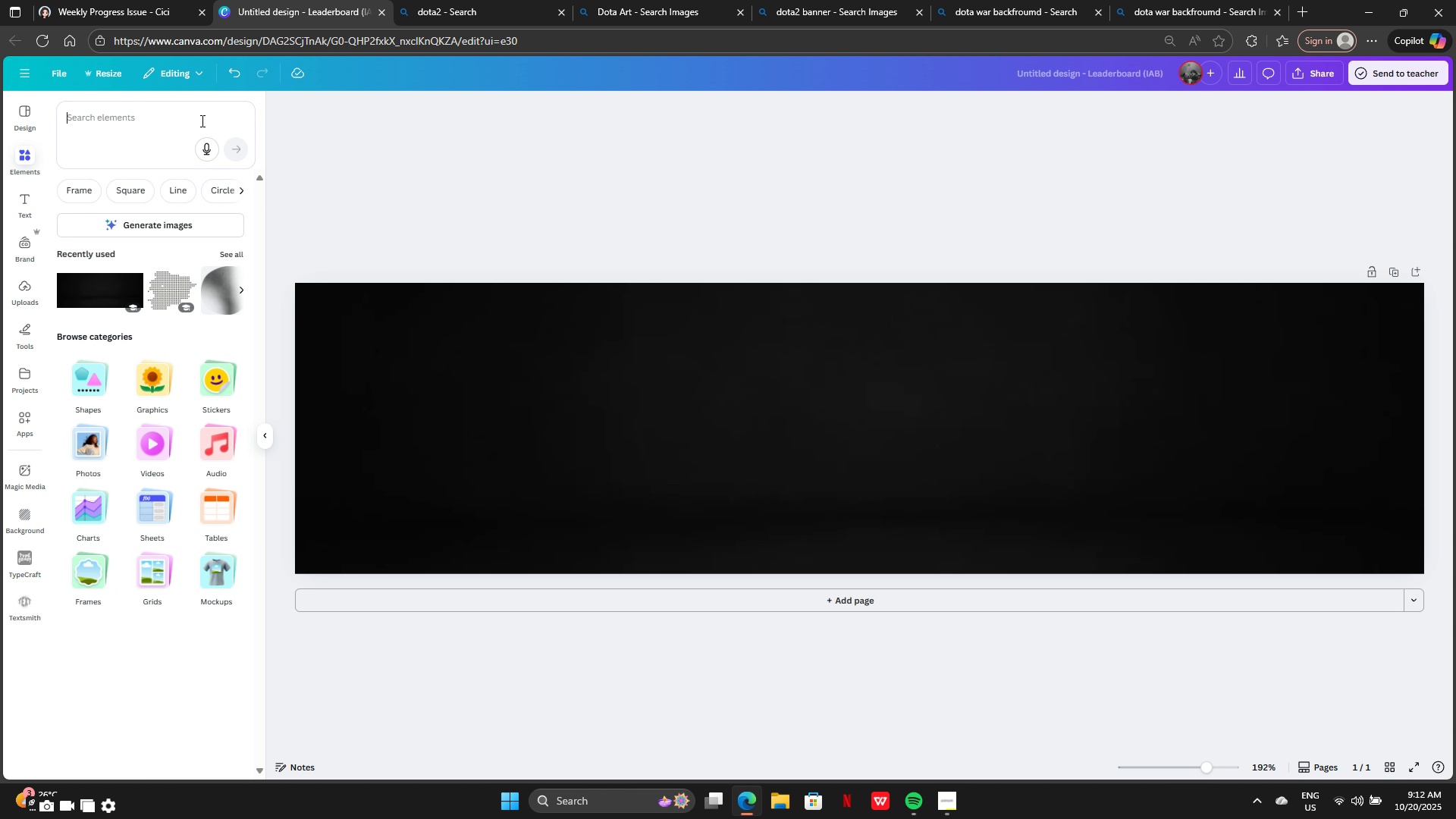 
left_click([201, 121])
 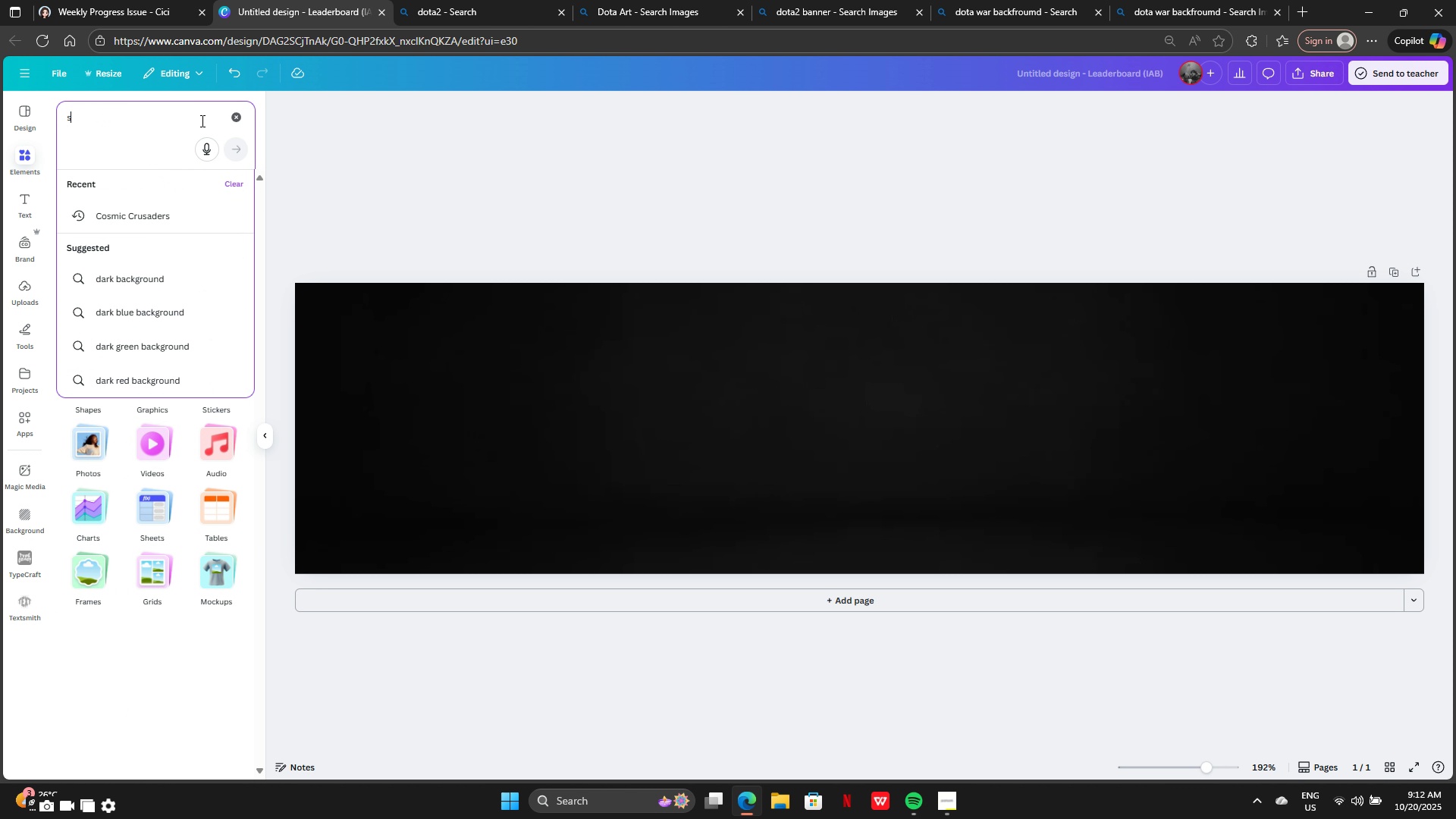 
type(smol)
key(Backspace)
type(le)
 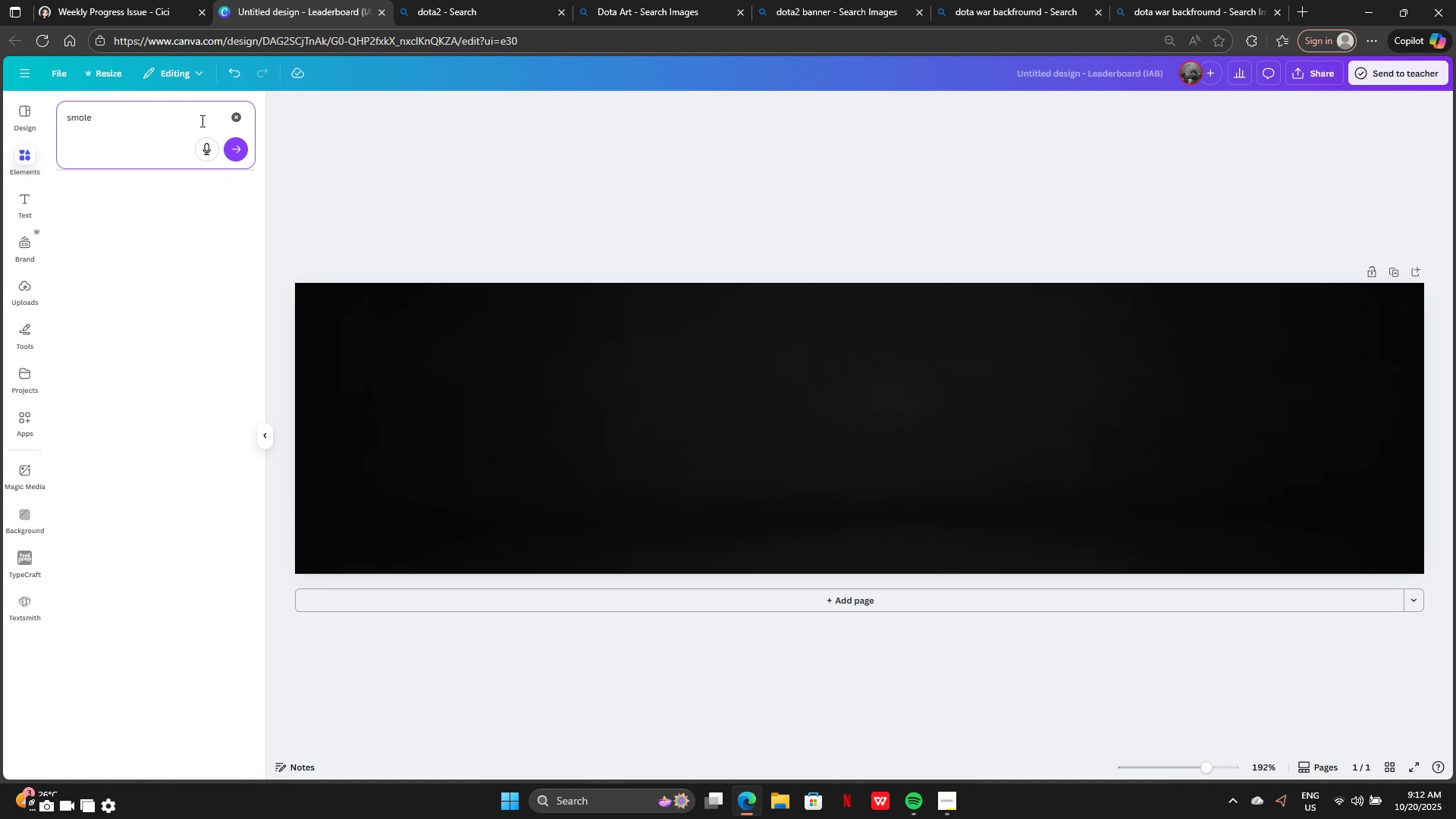 
key(Enter)
 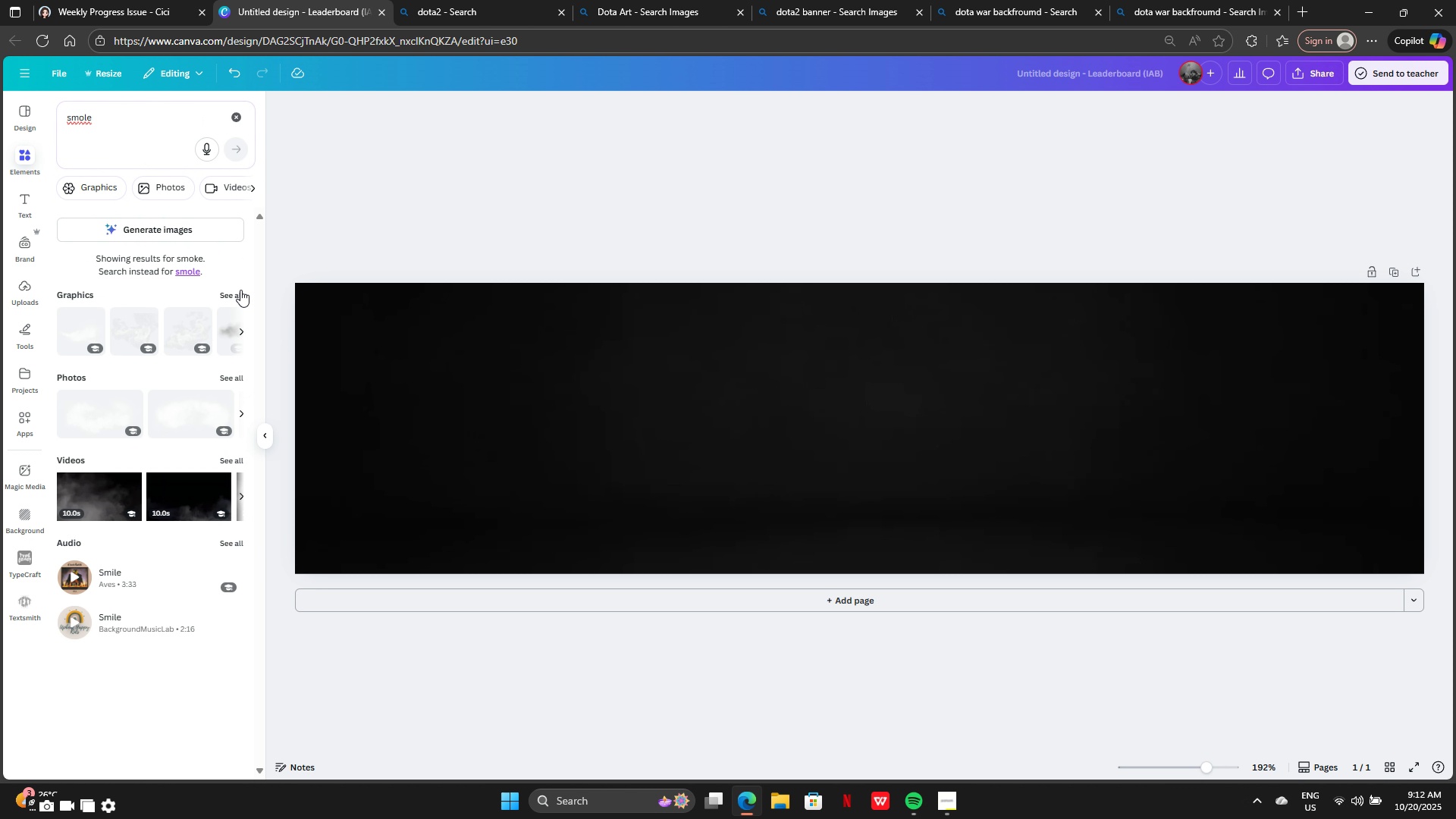 
left_click([228, 290])
 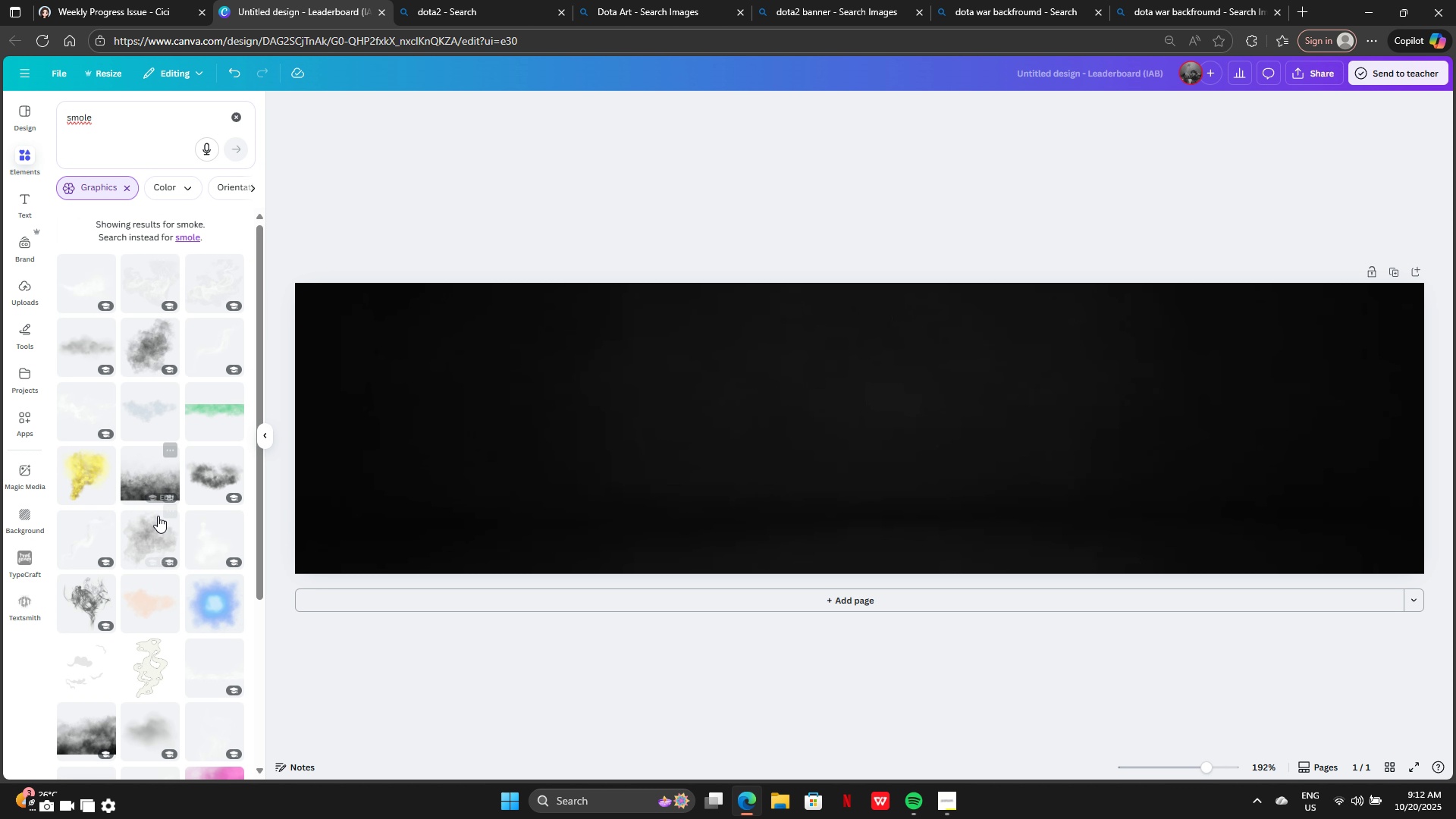 
scroll: coordinate [196, 525], scroll_direction: down, amount: 4.0
 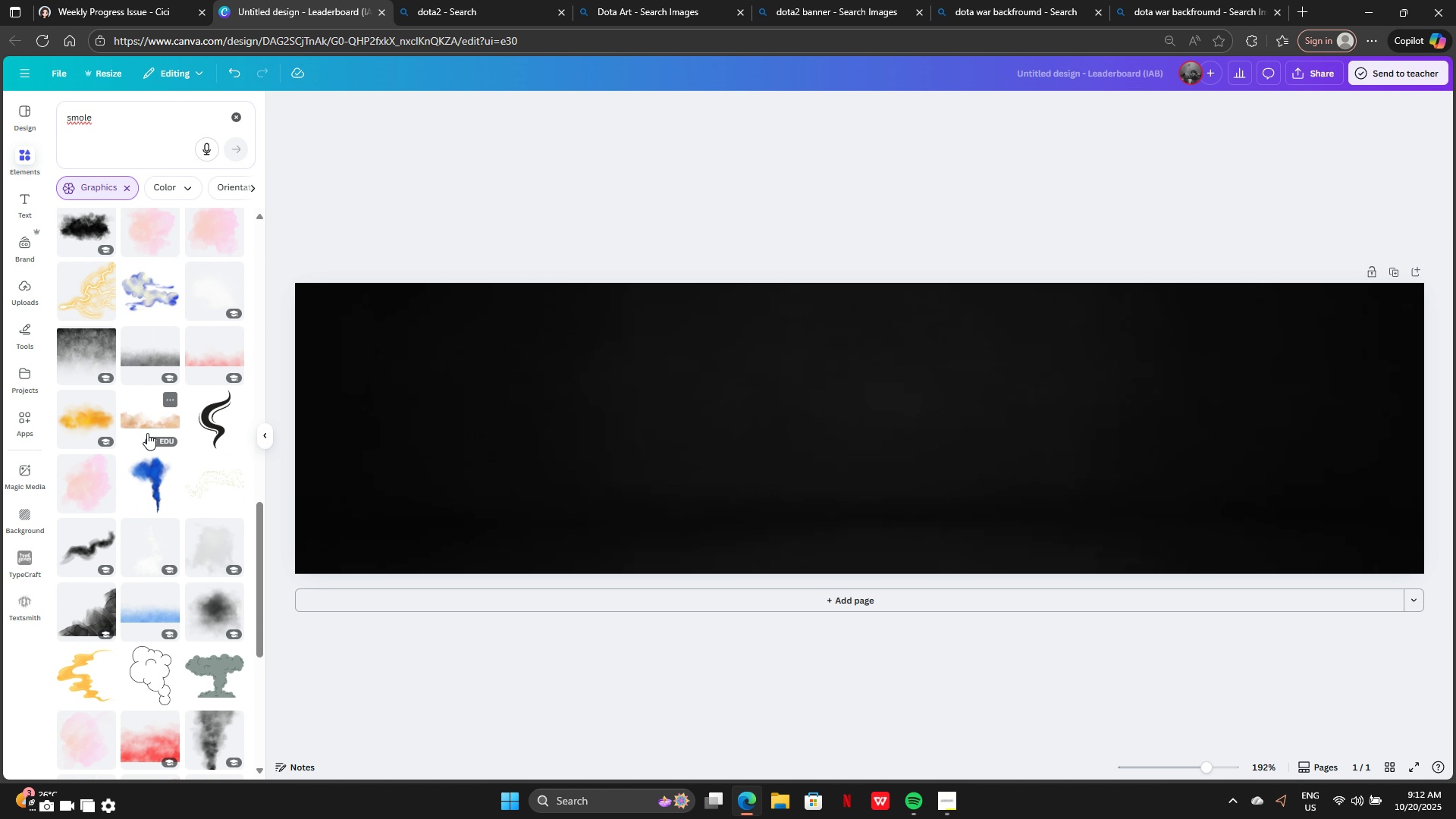 
left_click([137, 355])
 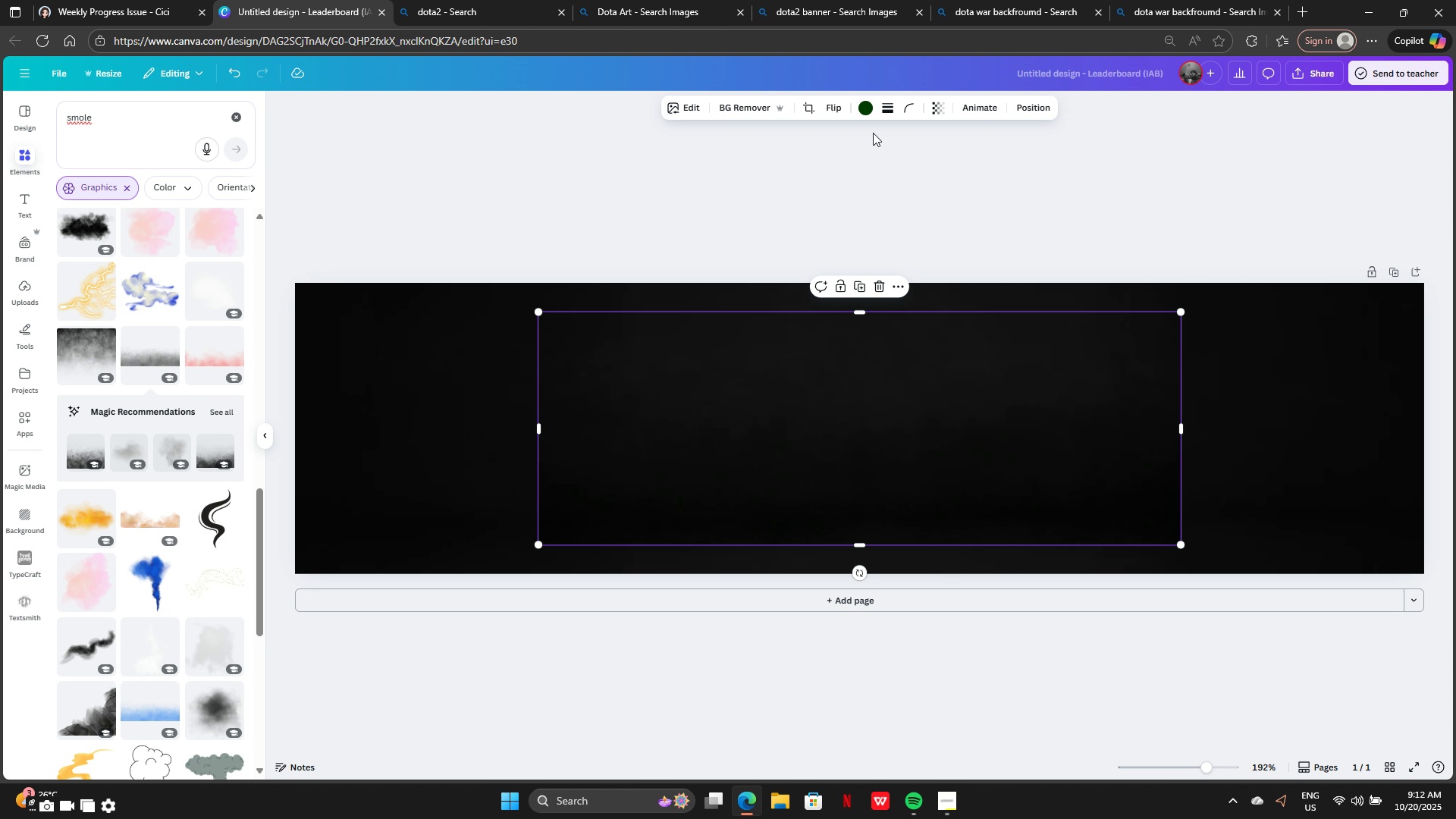 
left_click([874, 107])
 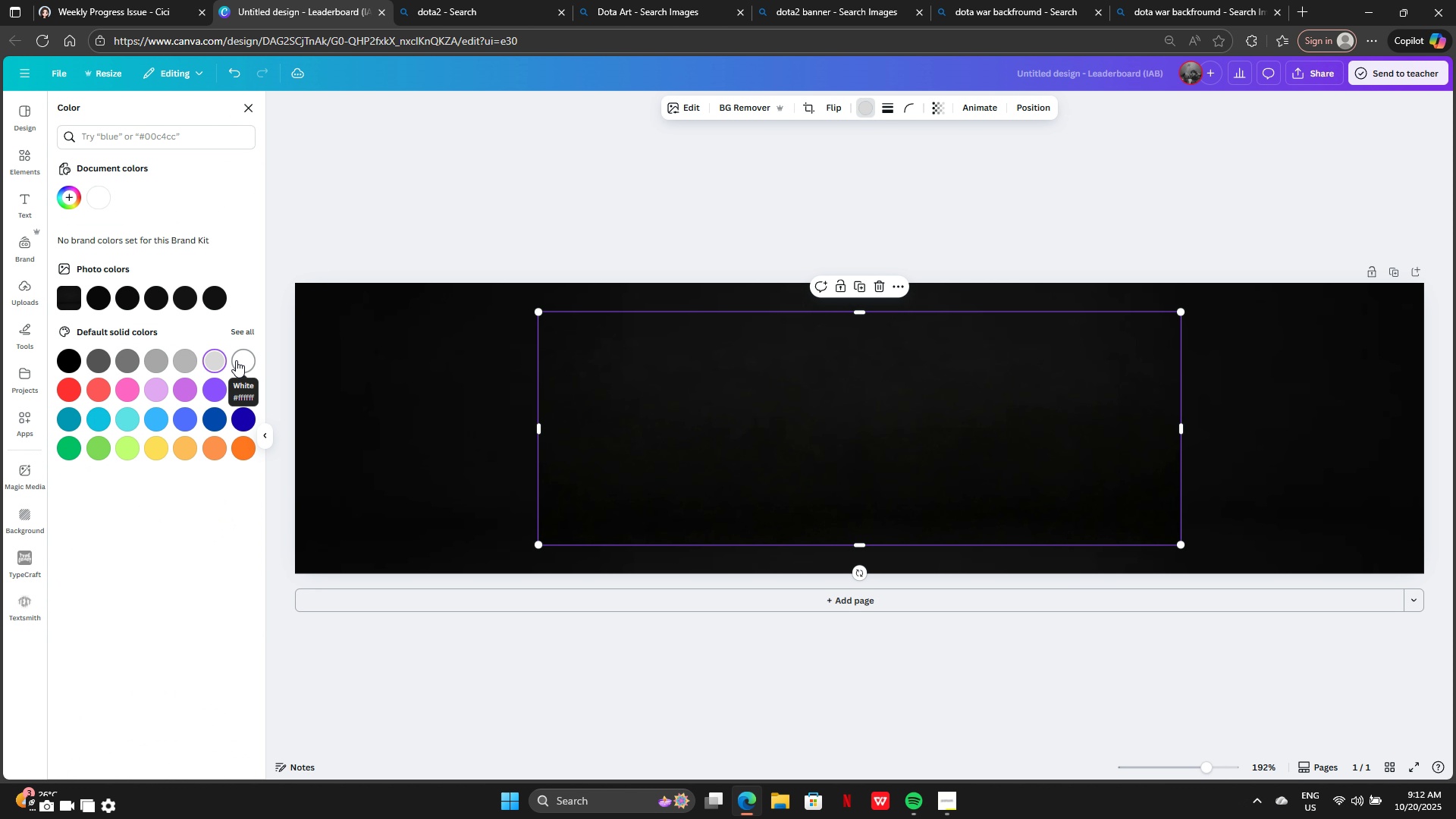 
left_click([236, 360])
 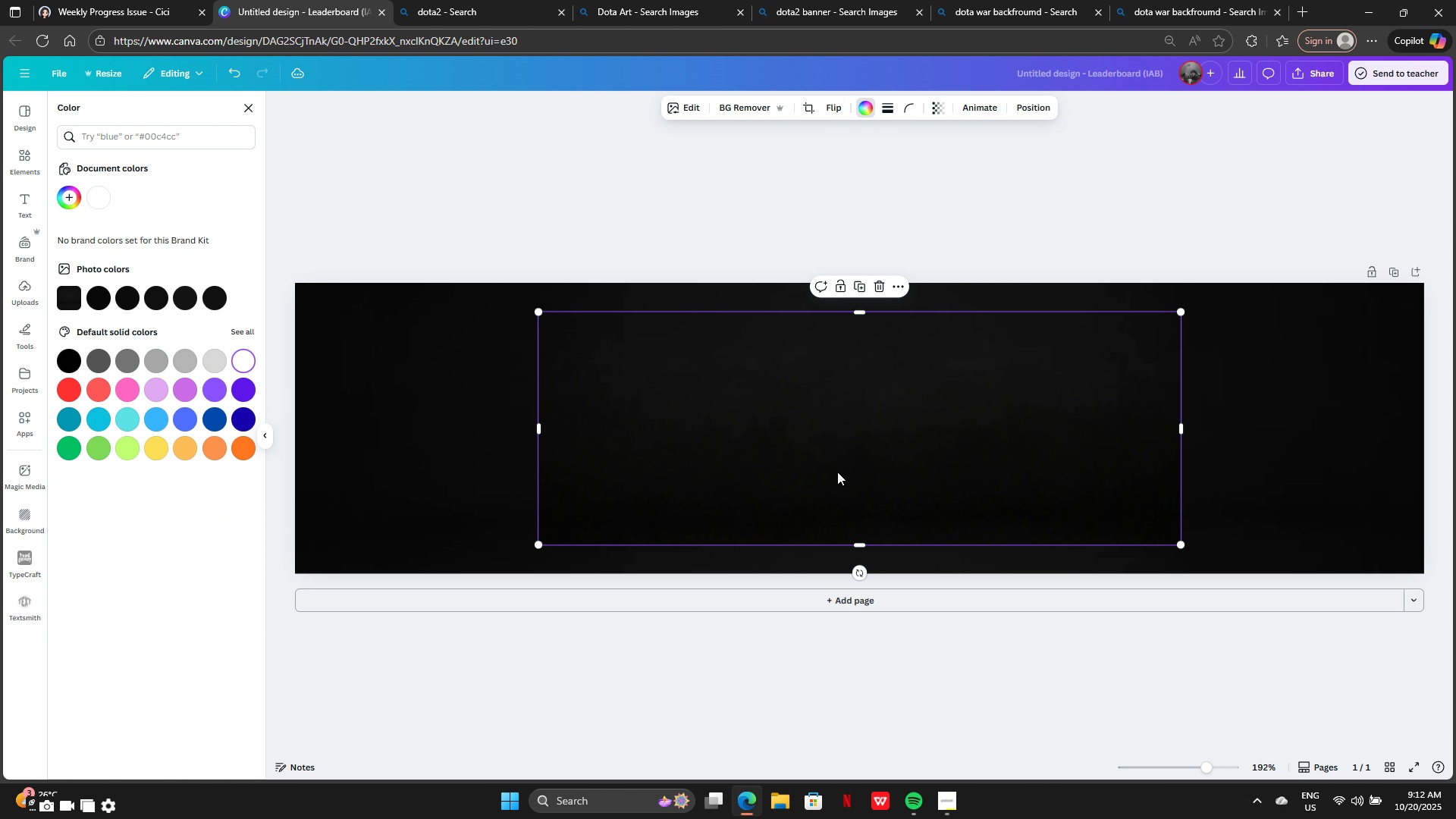 
left_click_drag(start_coordinate=[955, 488], to_coordinate=[774, 408])
 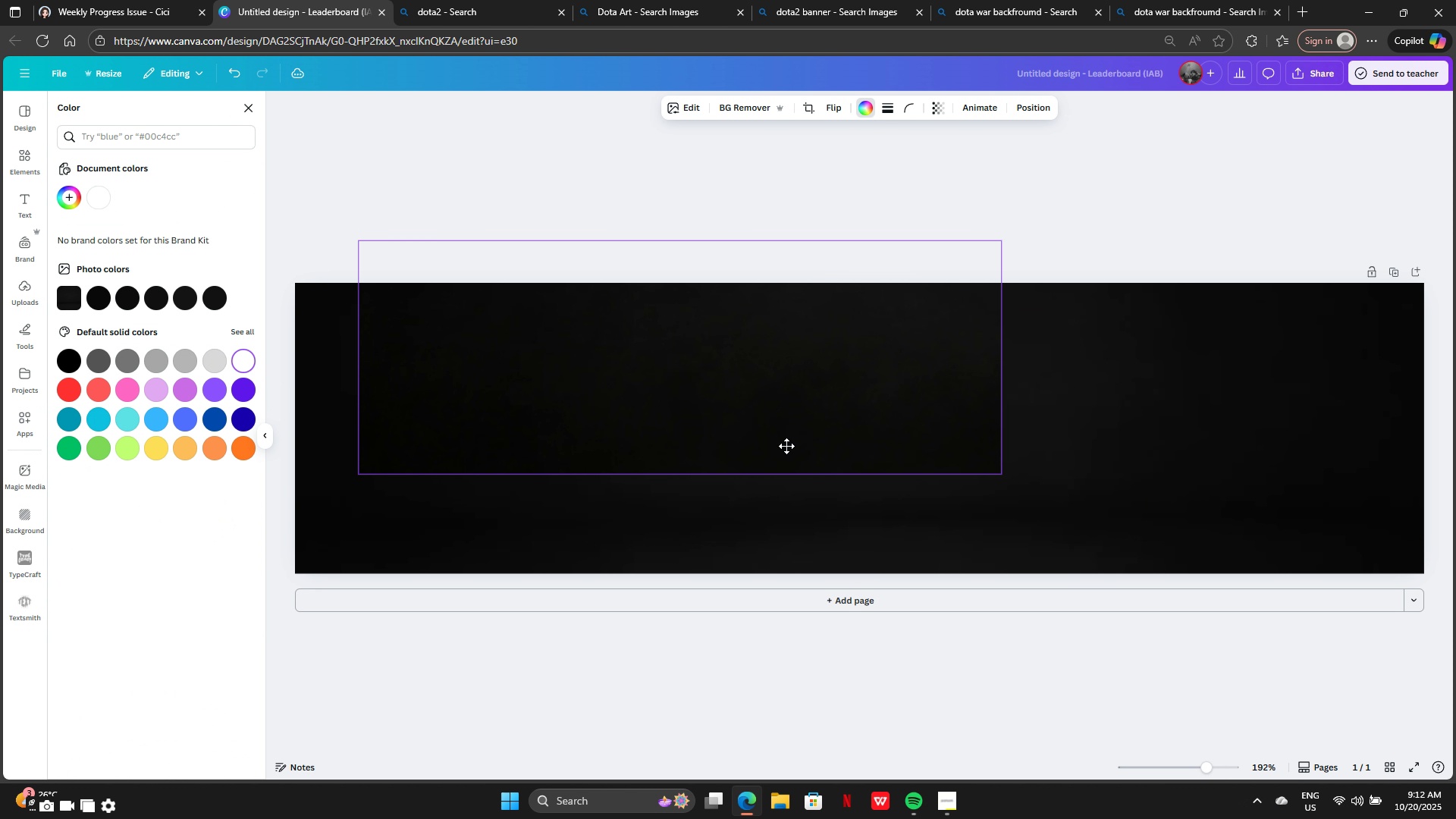 
left_click_drag(start_coordinate=[774, 408], to_coordinate=[806, 482])
 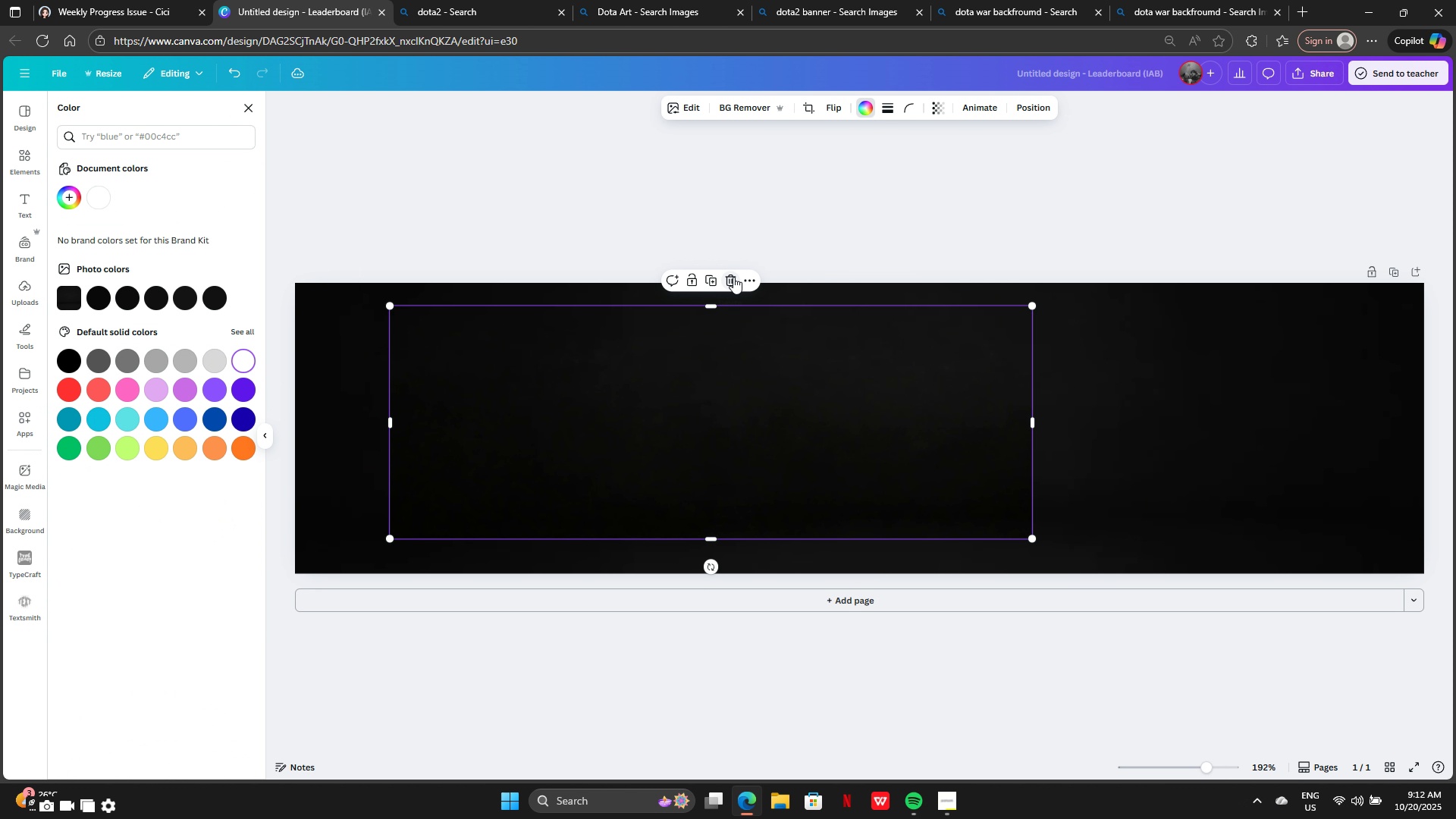 
left_click([733, 277])
 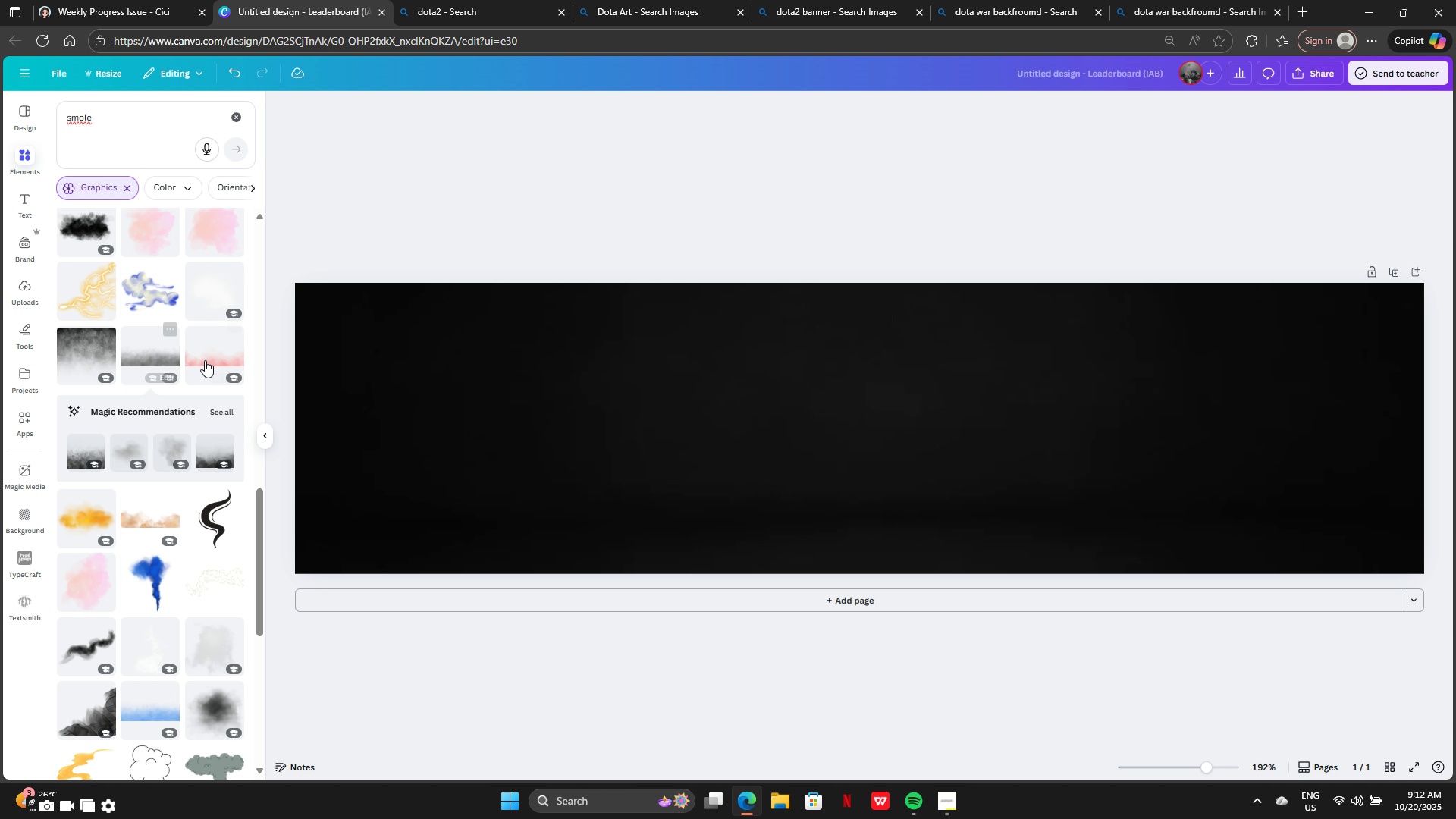 
left_click([205, 360])
 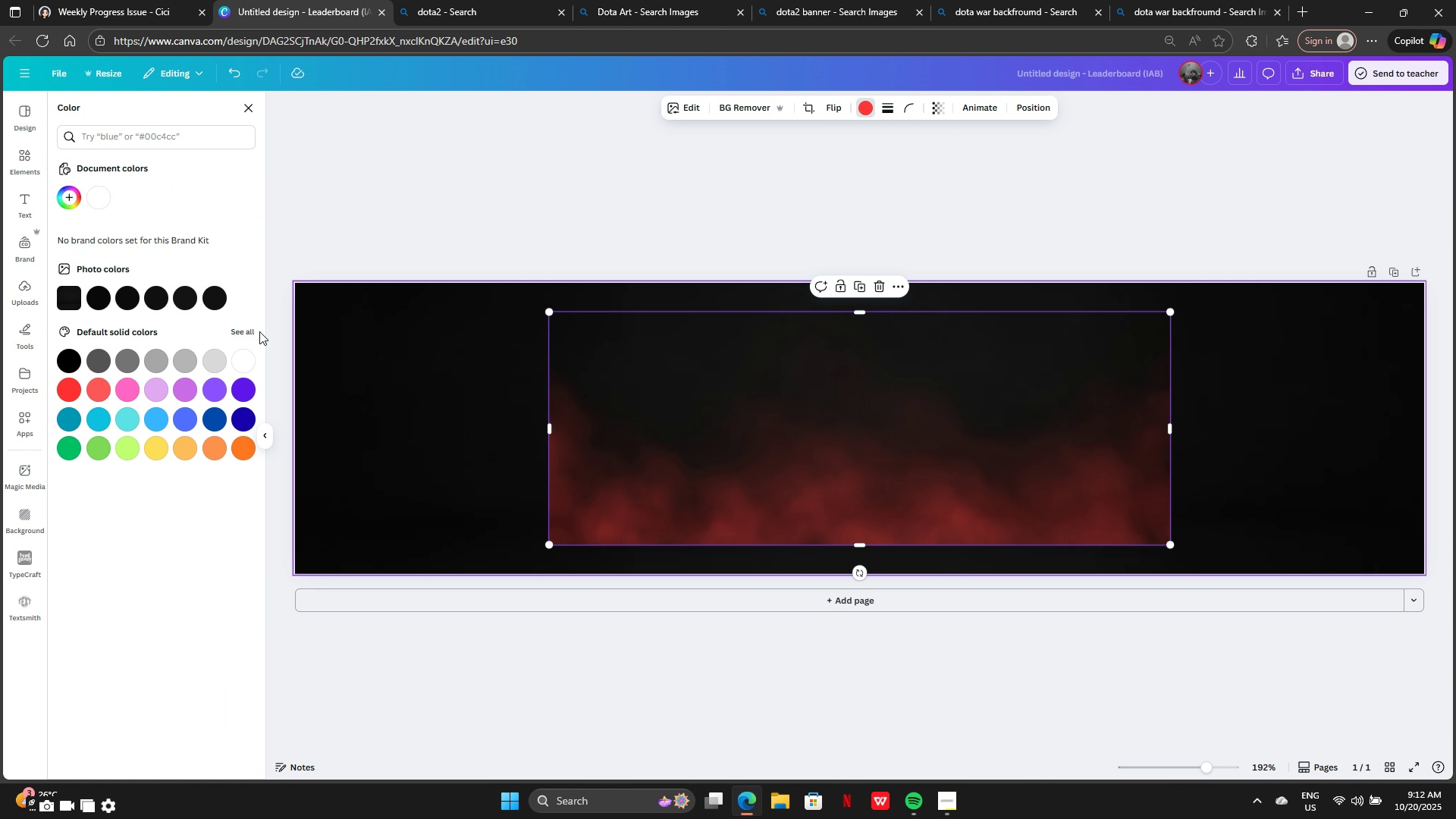 
left_click([233, 351])
 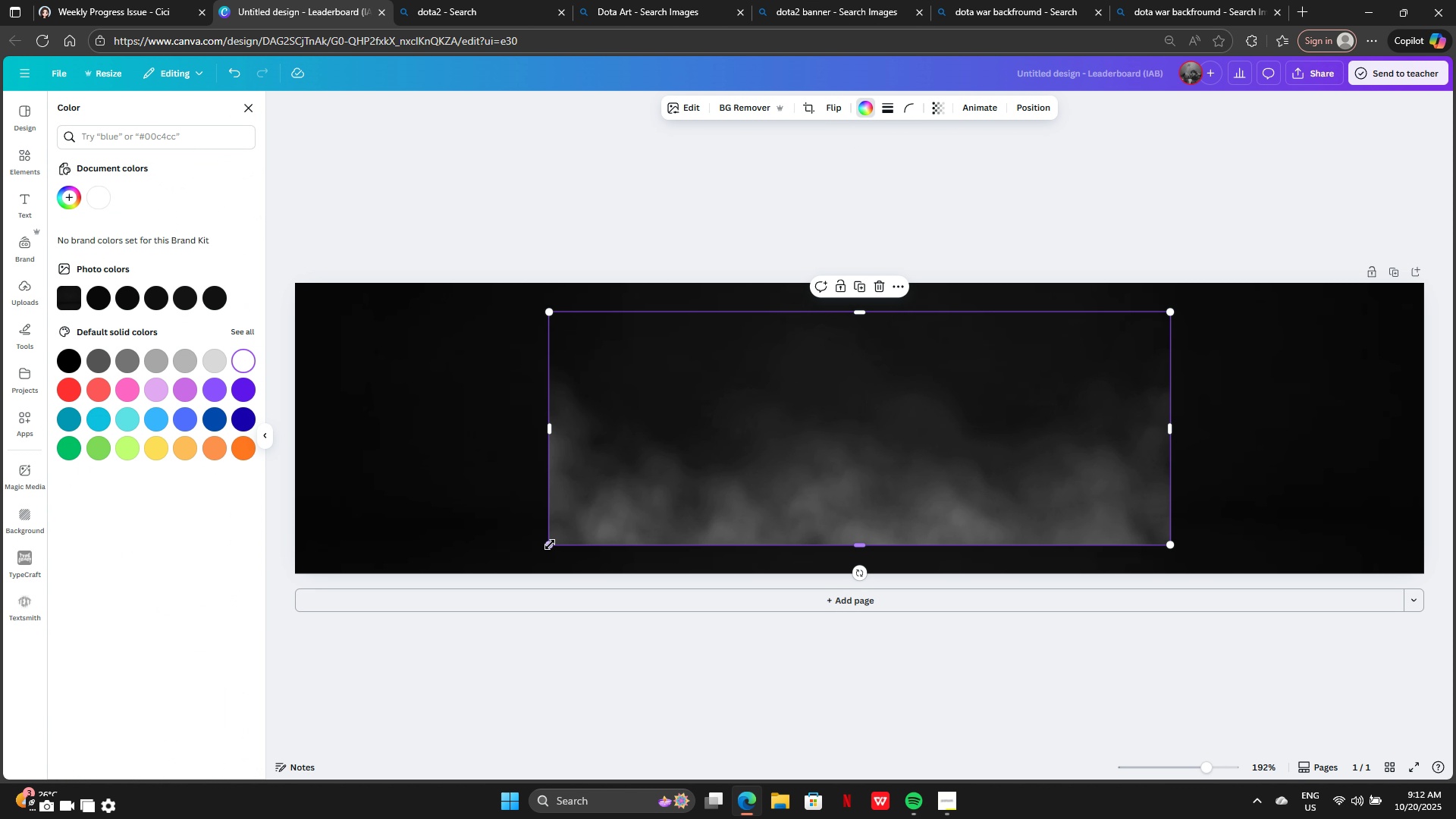 
left_click_drag(start_coordinate=[548, 544], to_coordinate=[50, 573])
 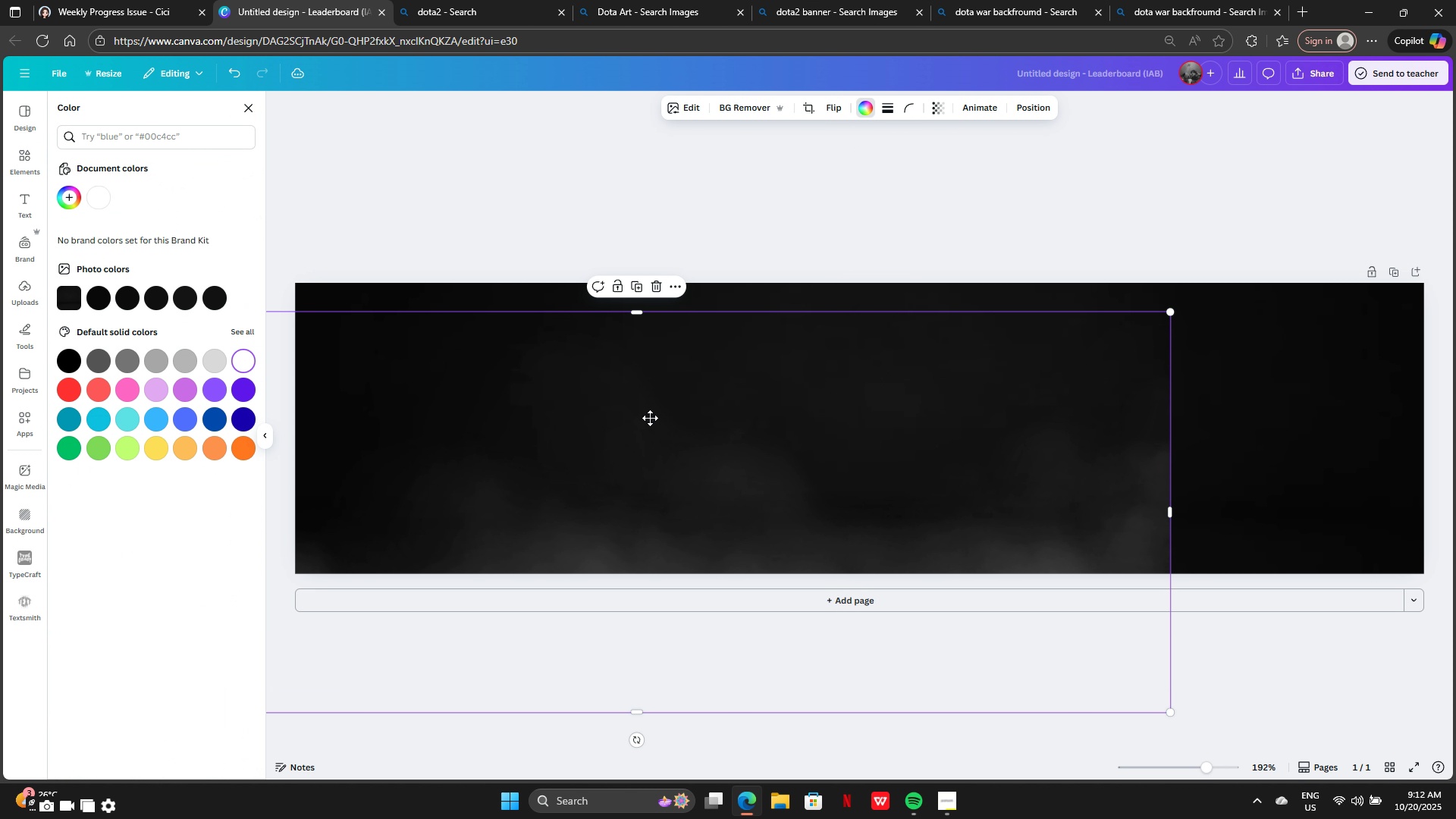 
left_click_drag(start_coordinate=[553, 428], to_coordinate=[733, 376])
 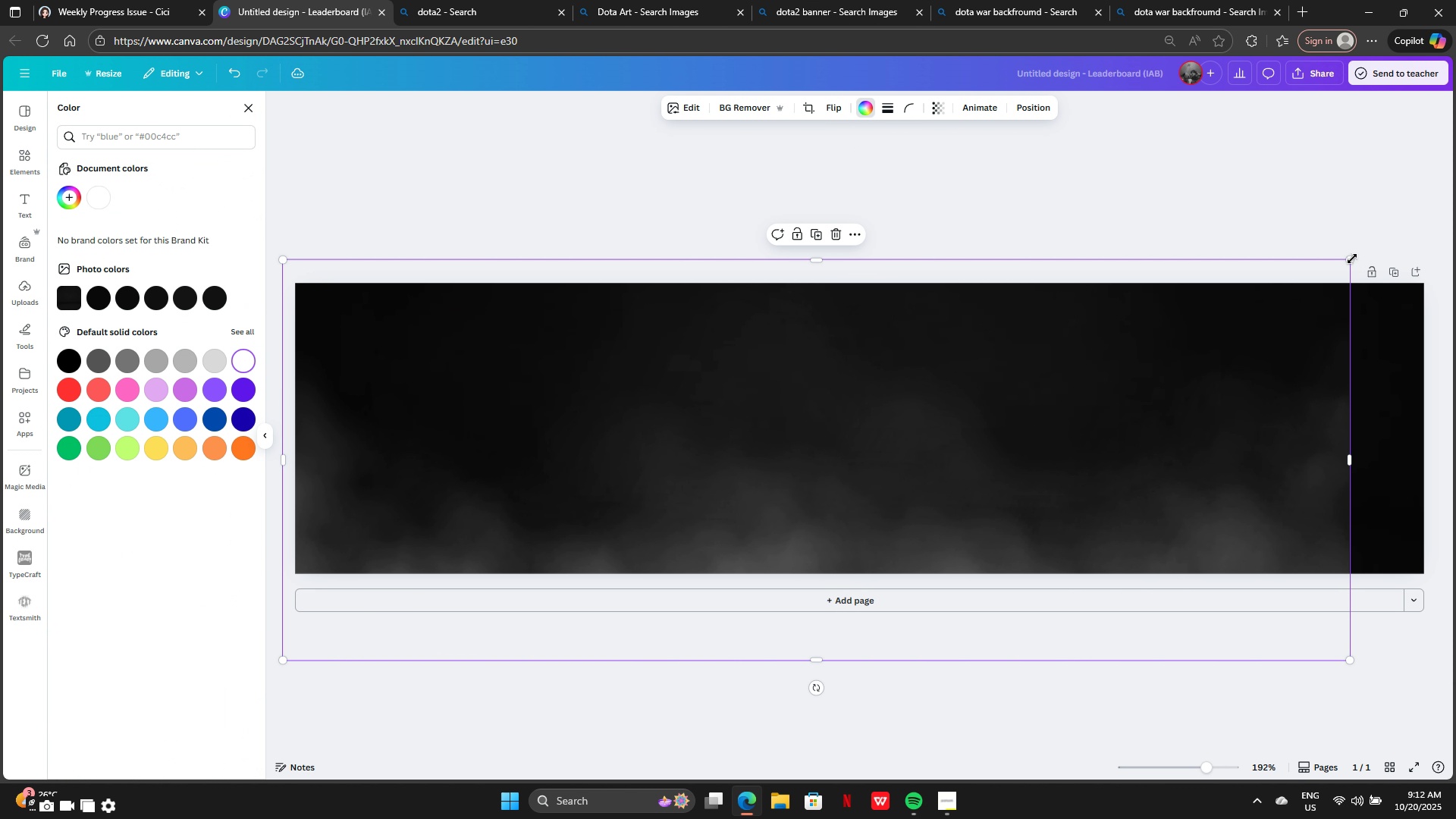 
left_click_drag(start_coordinate=[1352, 259], to_coordinate=[1455, 210])
 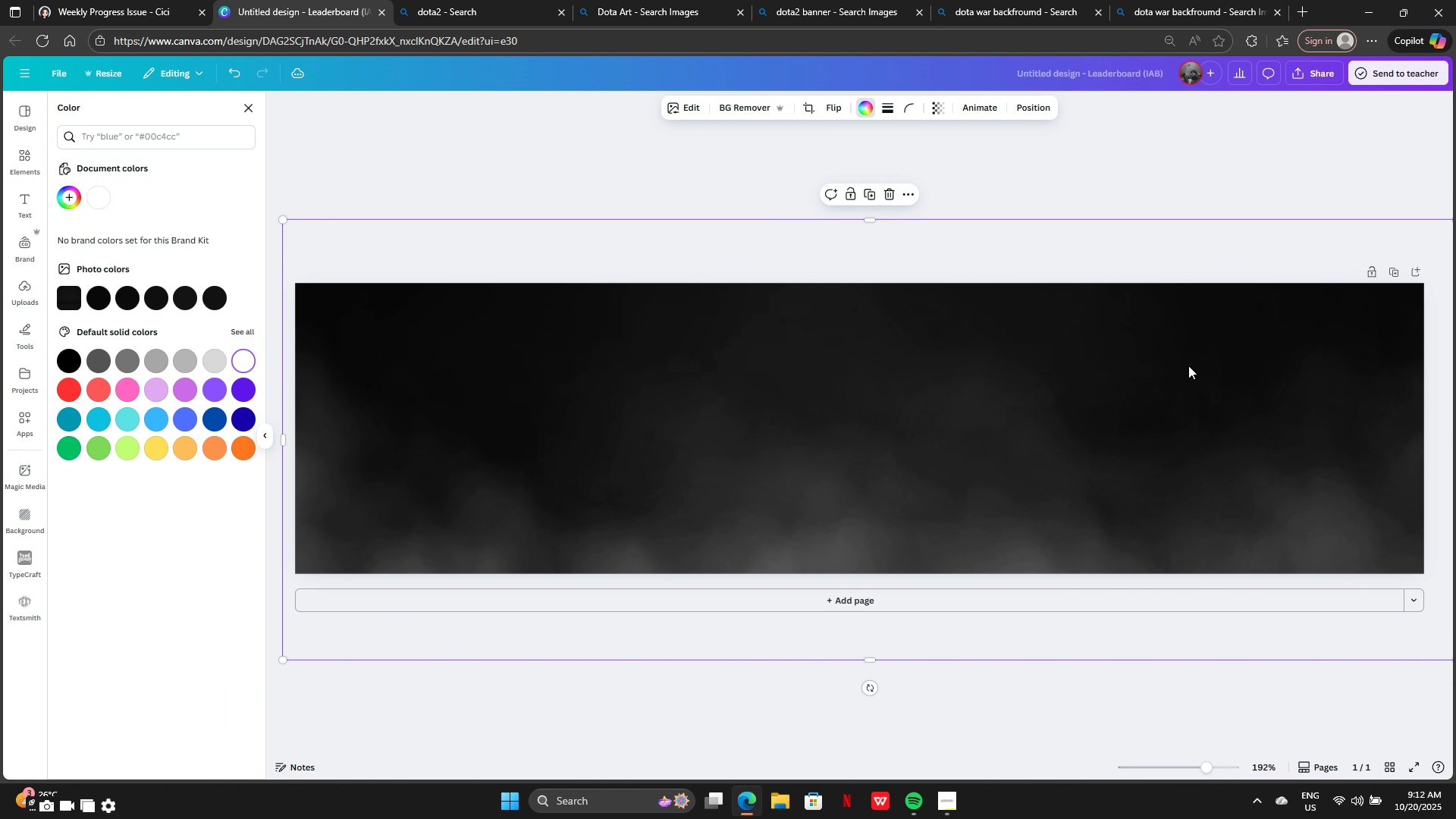 
left_click_drag(start_coordinate=[1189, 353], to_coordinate=[1191, 409])
 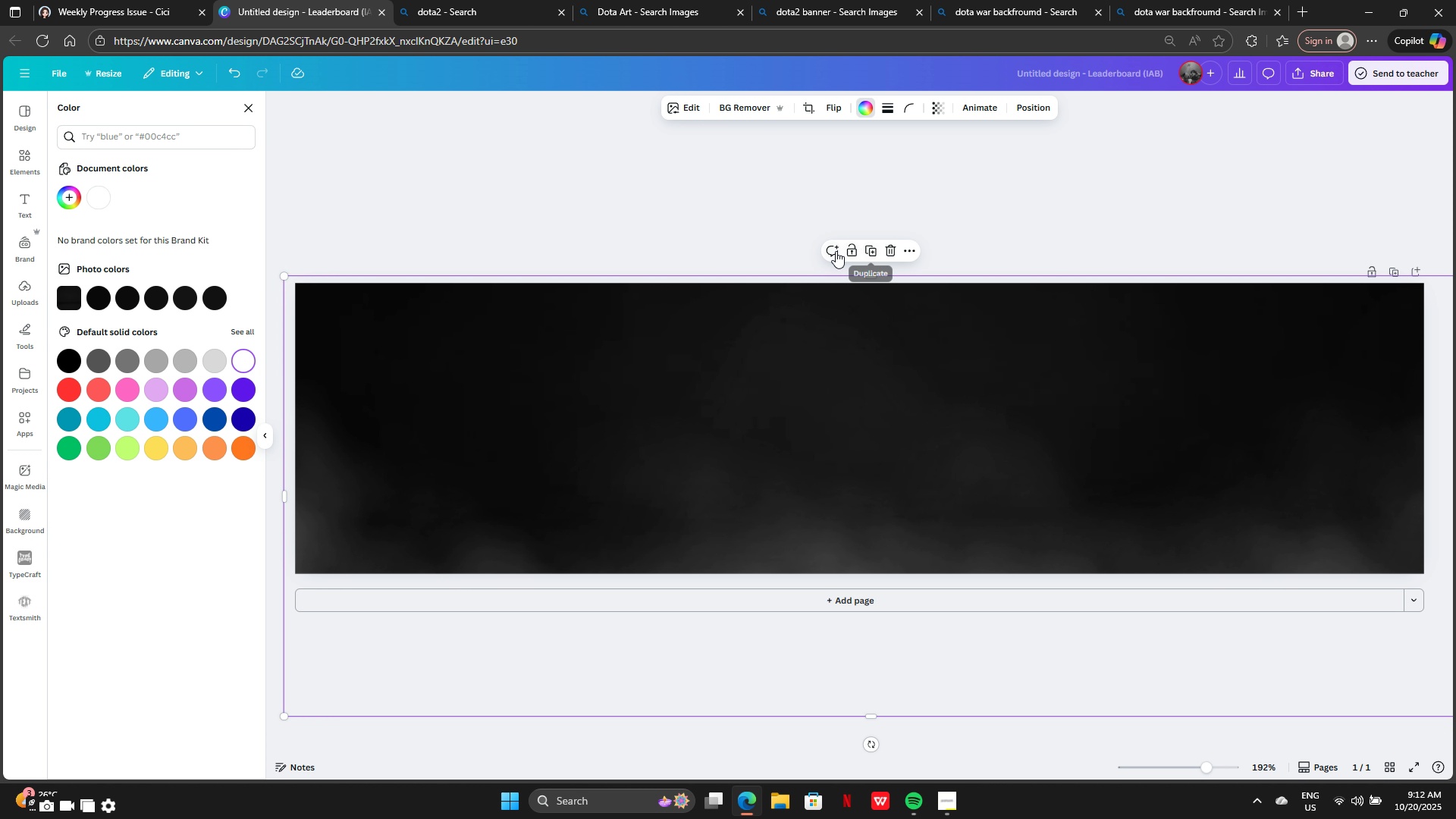 
left_click([848, 252])
 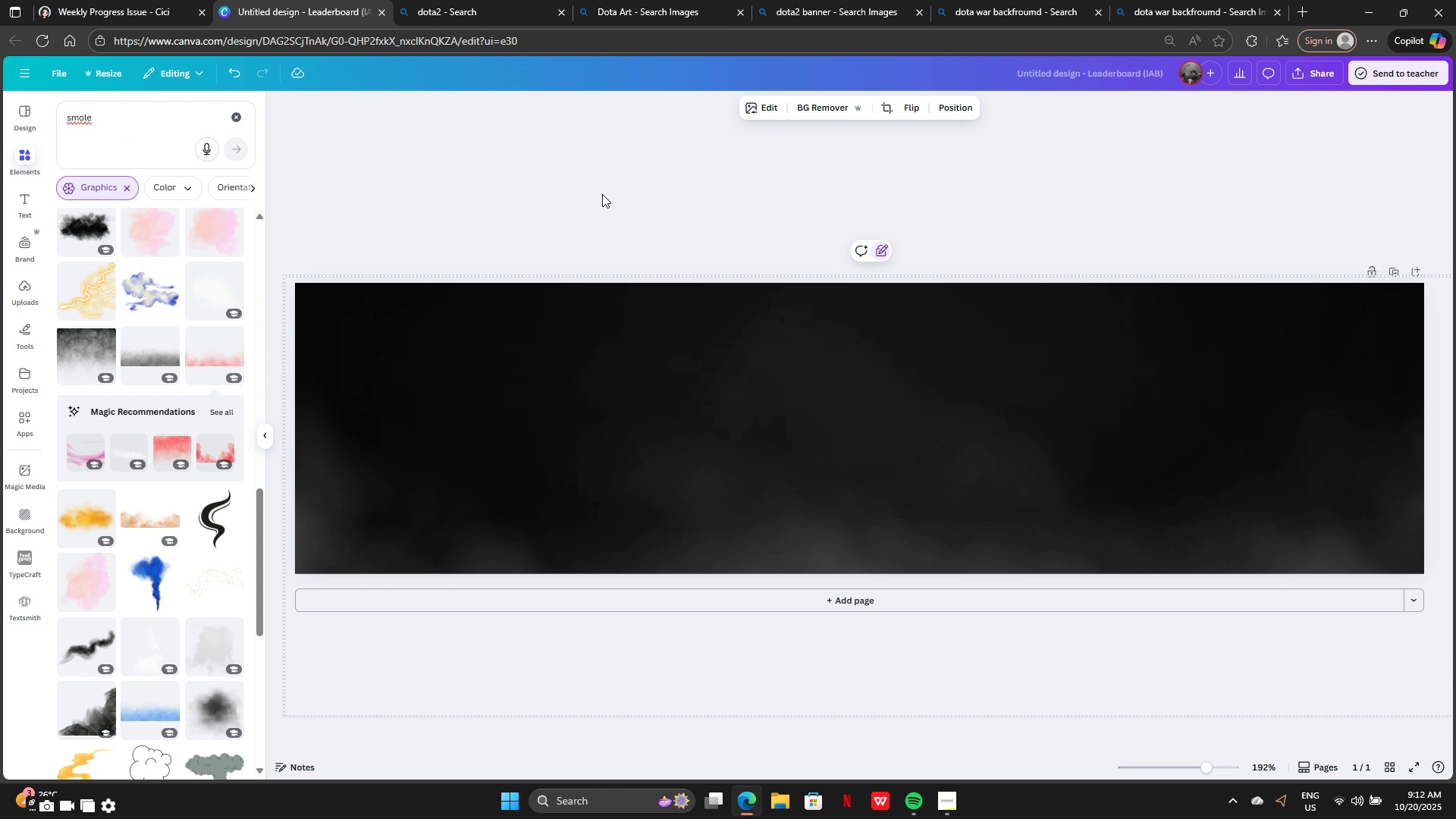 
left_click([602, 194])
 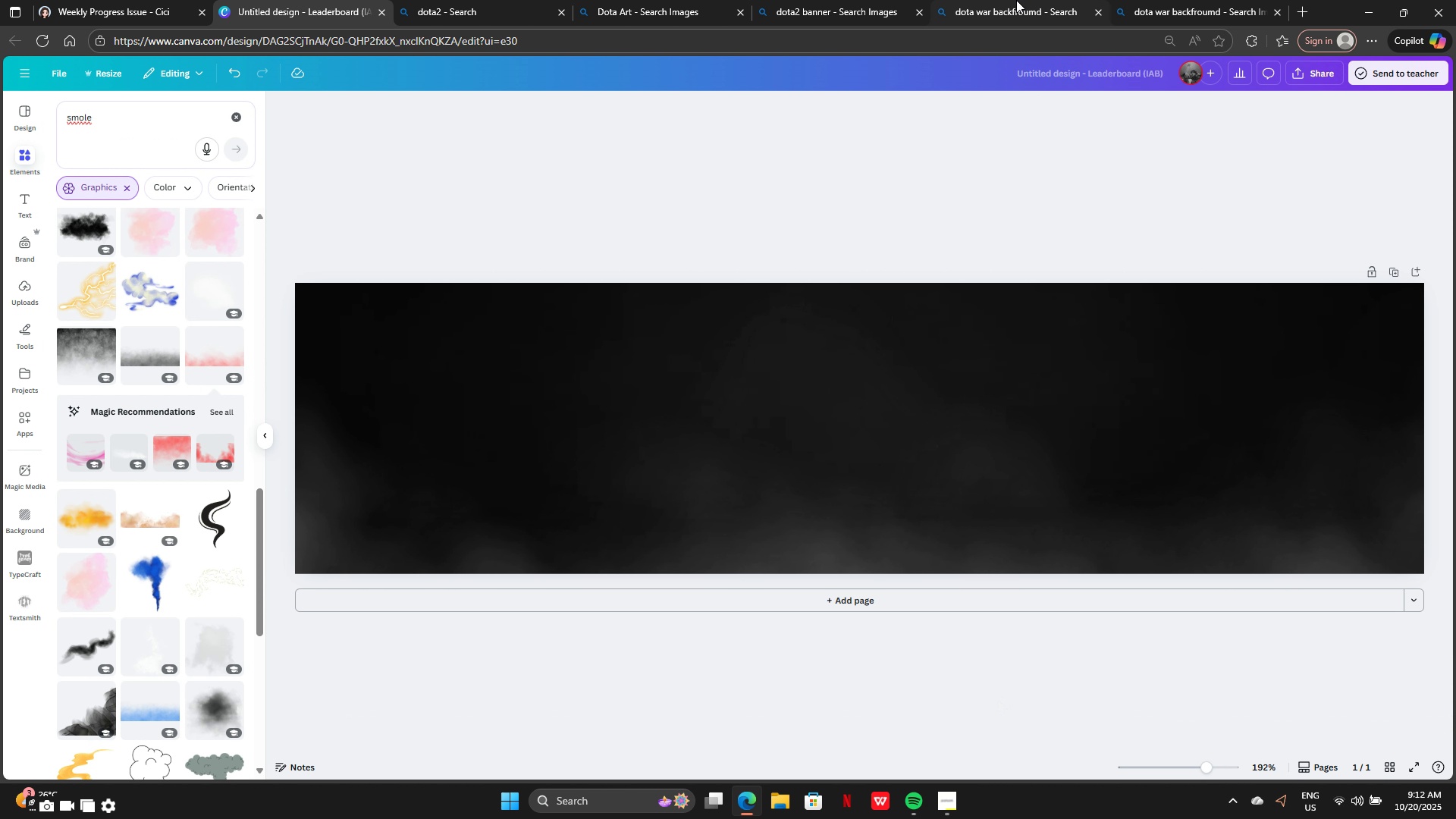 
wait(5.53)
 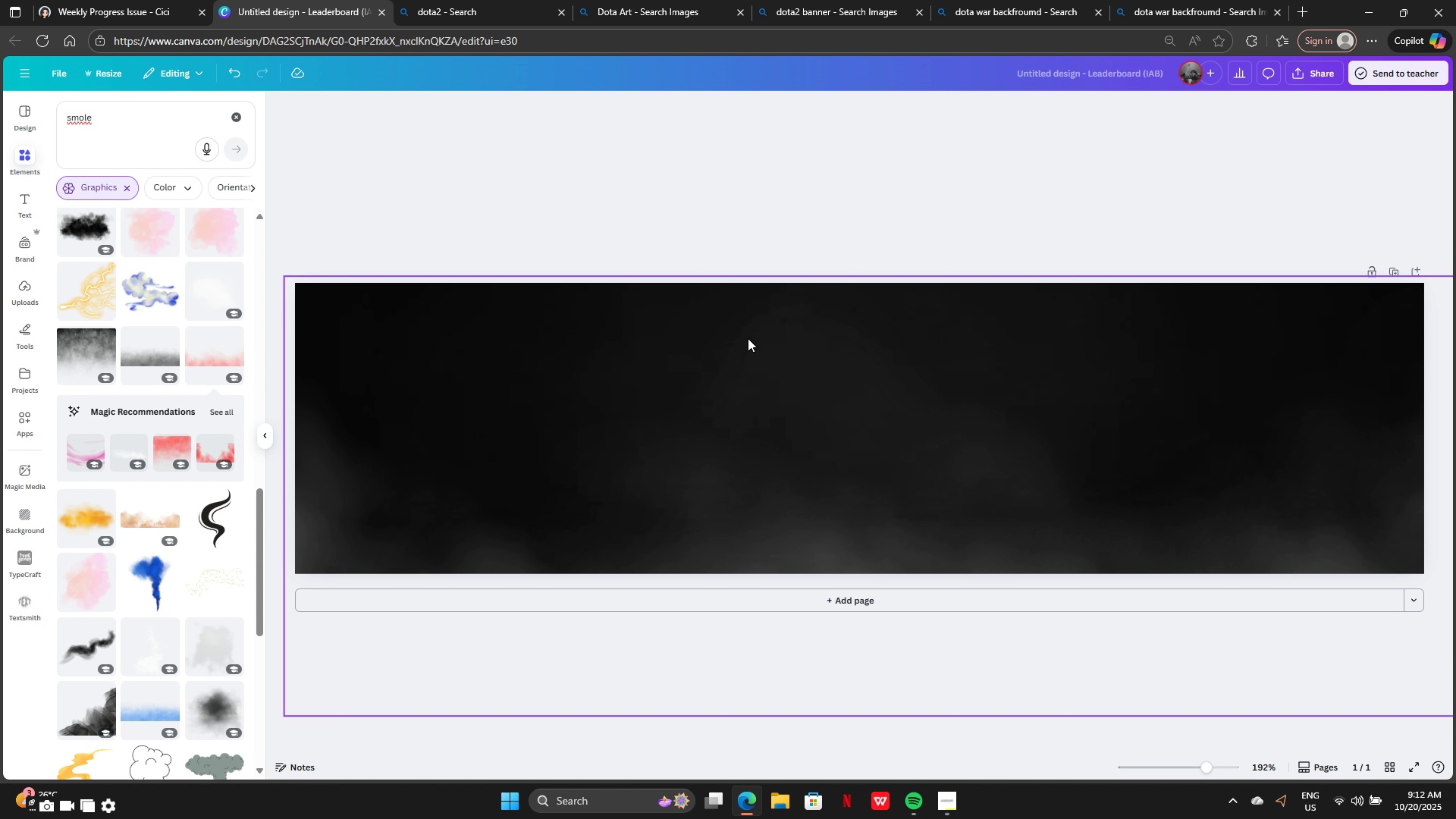 
left_click([1040, 0])
 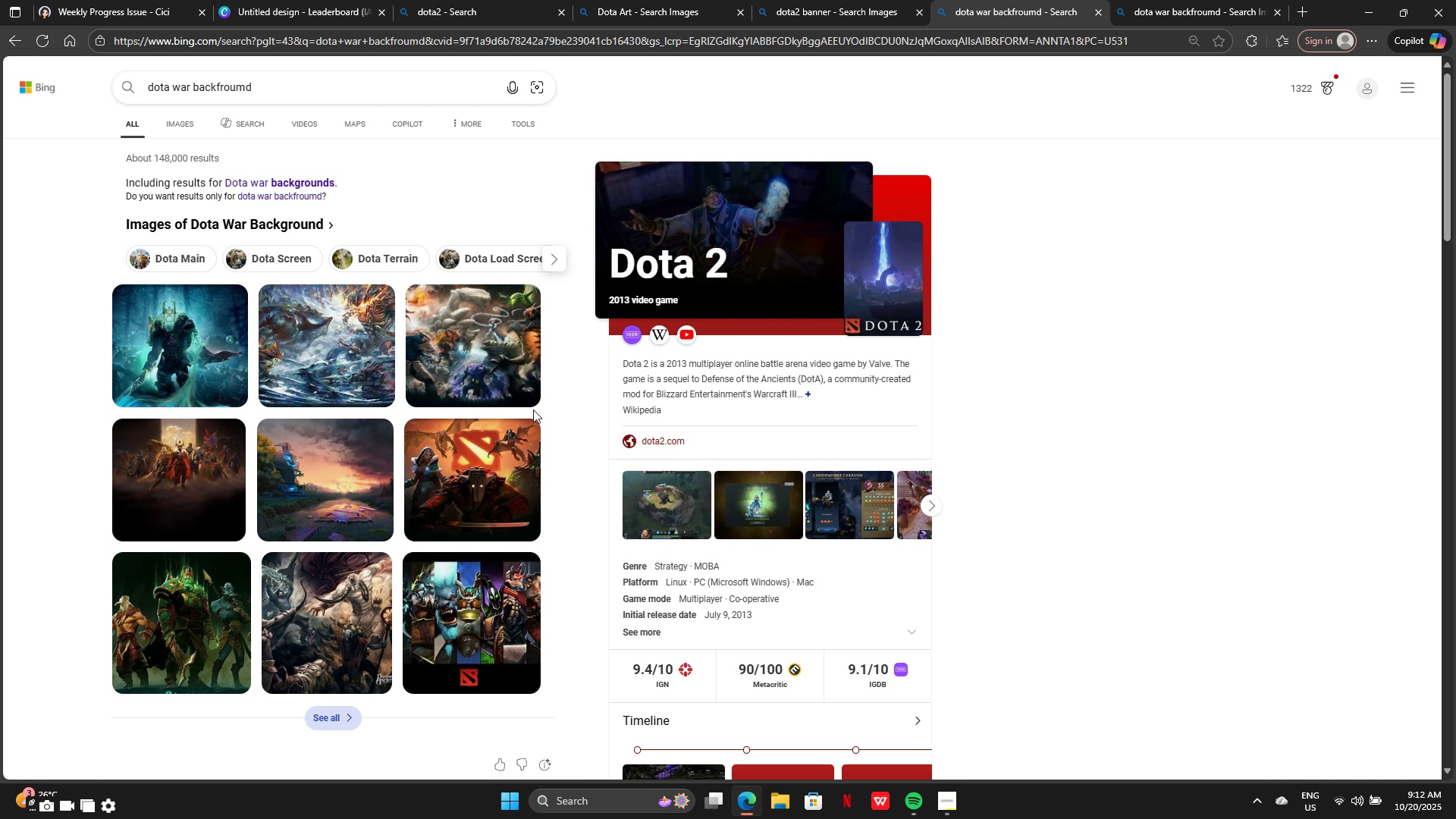 
scroll: coordinate [538, 366], scroll_direction: up, amount: 5.0
 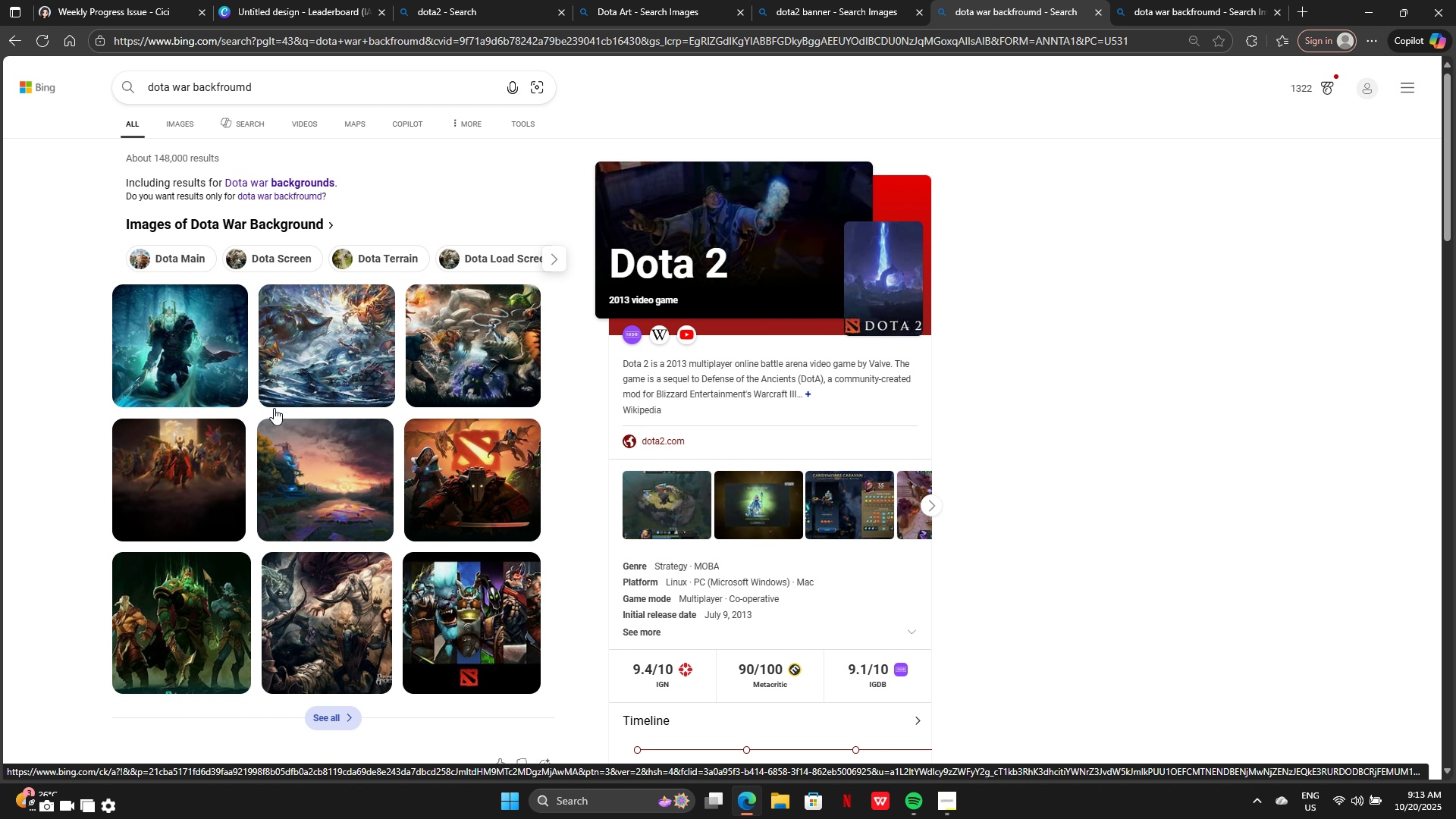 
wait(6.17)
 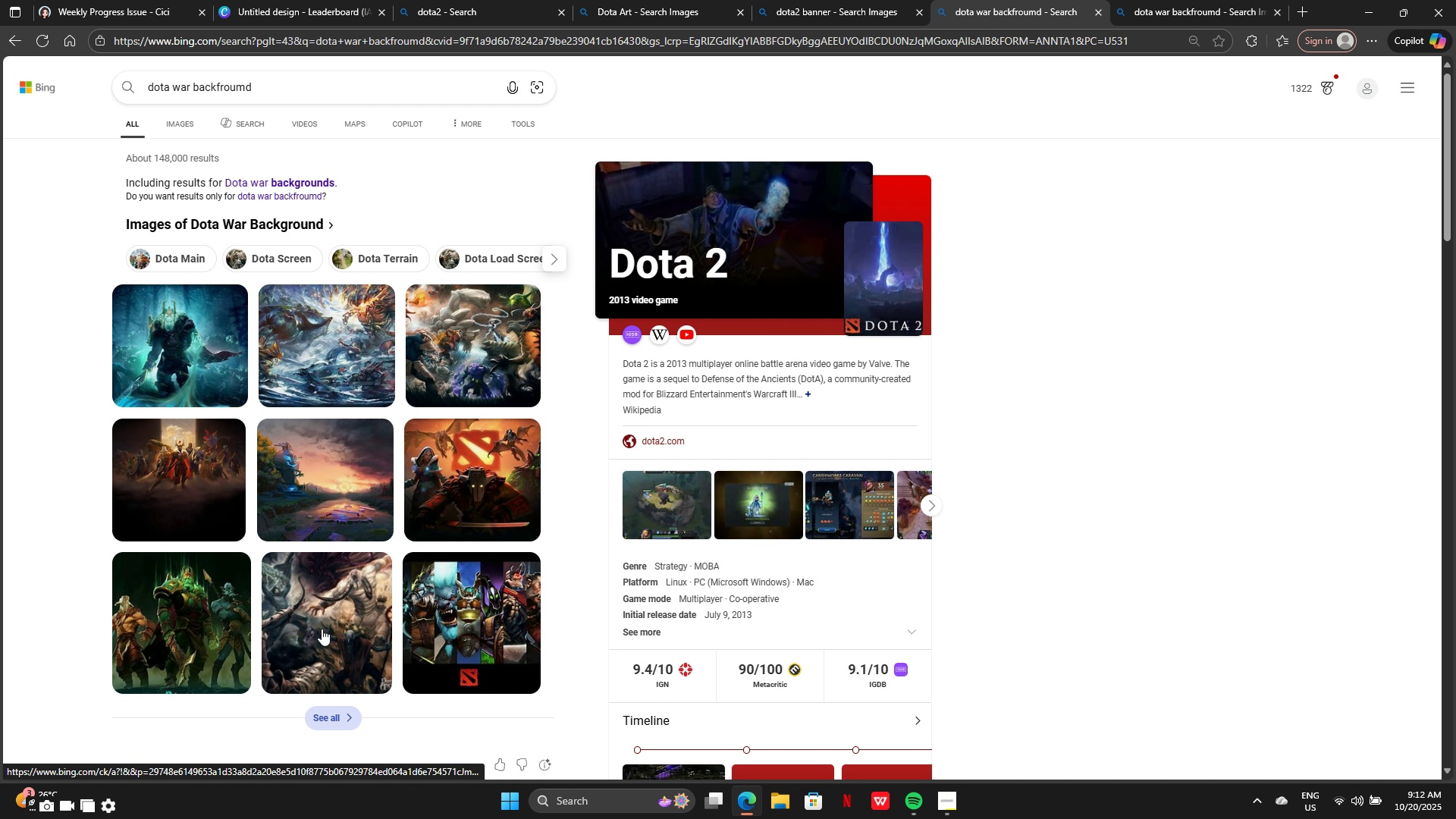 
left_click([670, 7])
 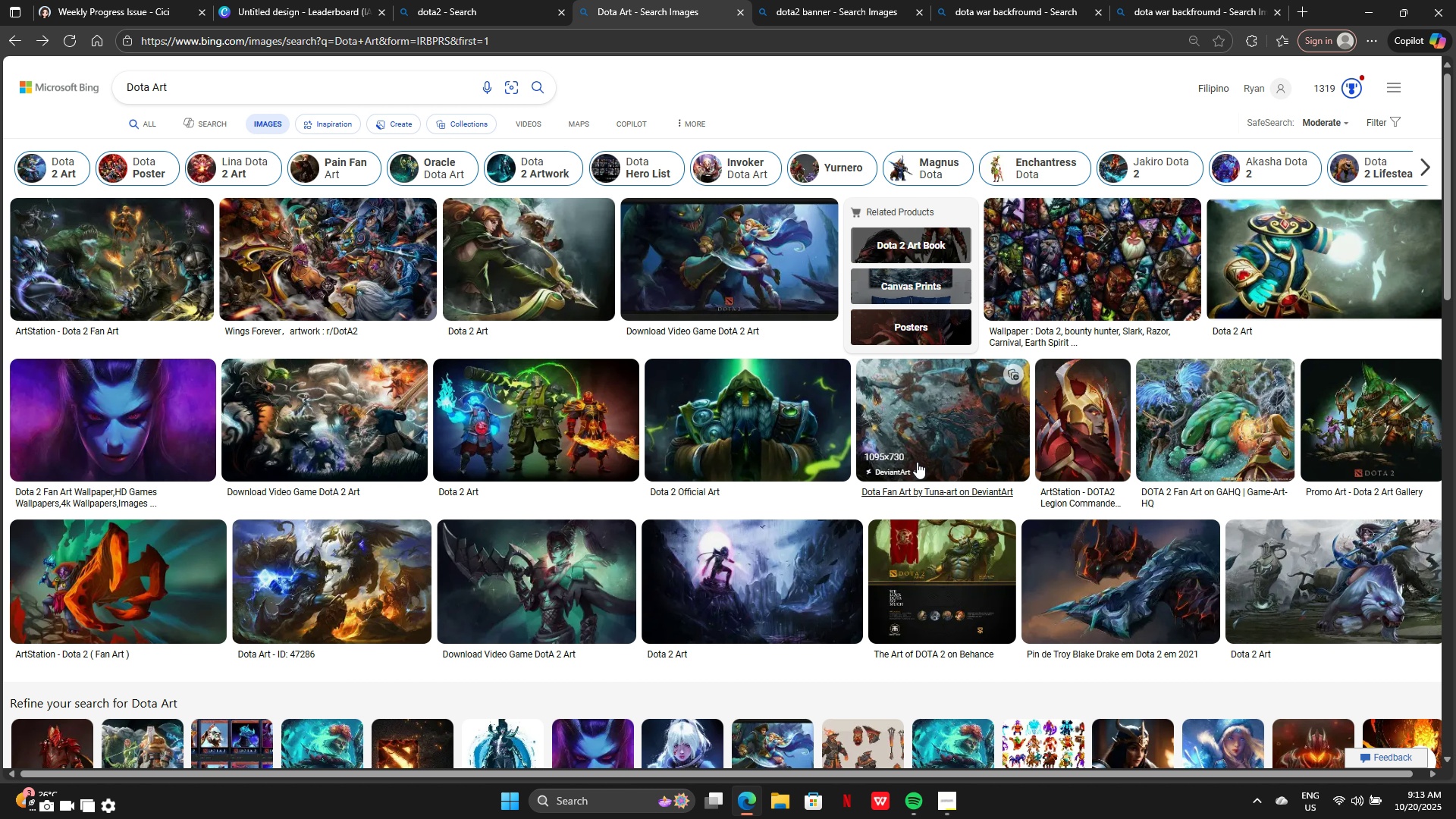 
scroll: coordinate [1313, 235], scroll_direction: up, amount: 10.0
 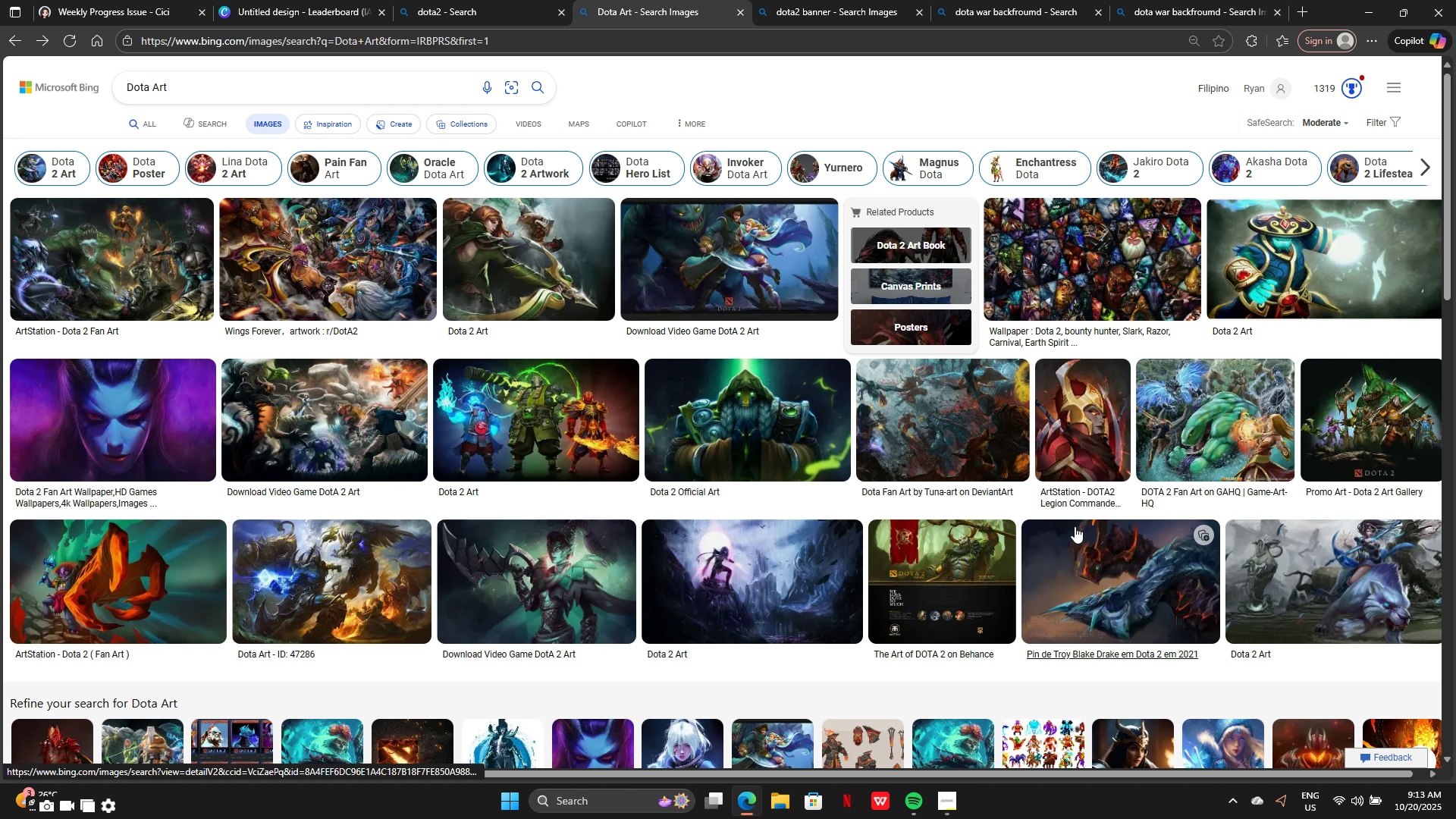 
scroll: coordinate [652, 560], scroll_direction: down, amount: 6.0
 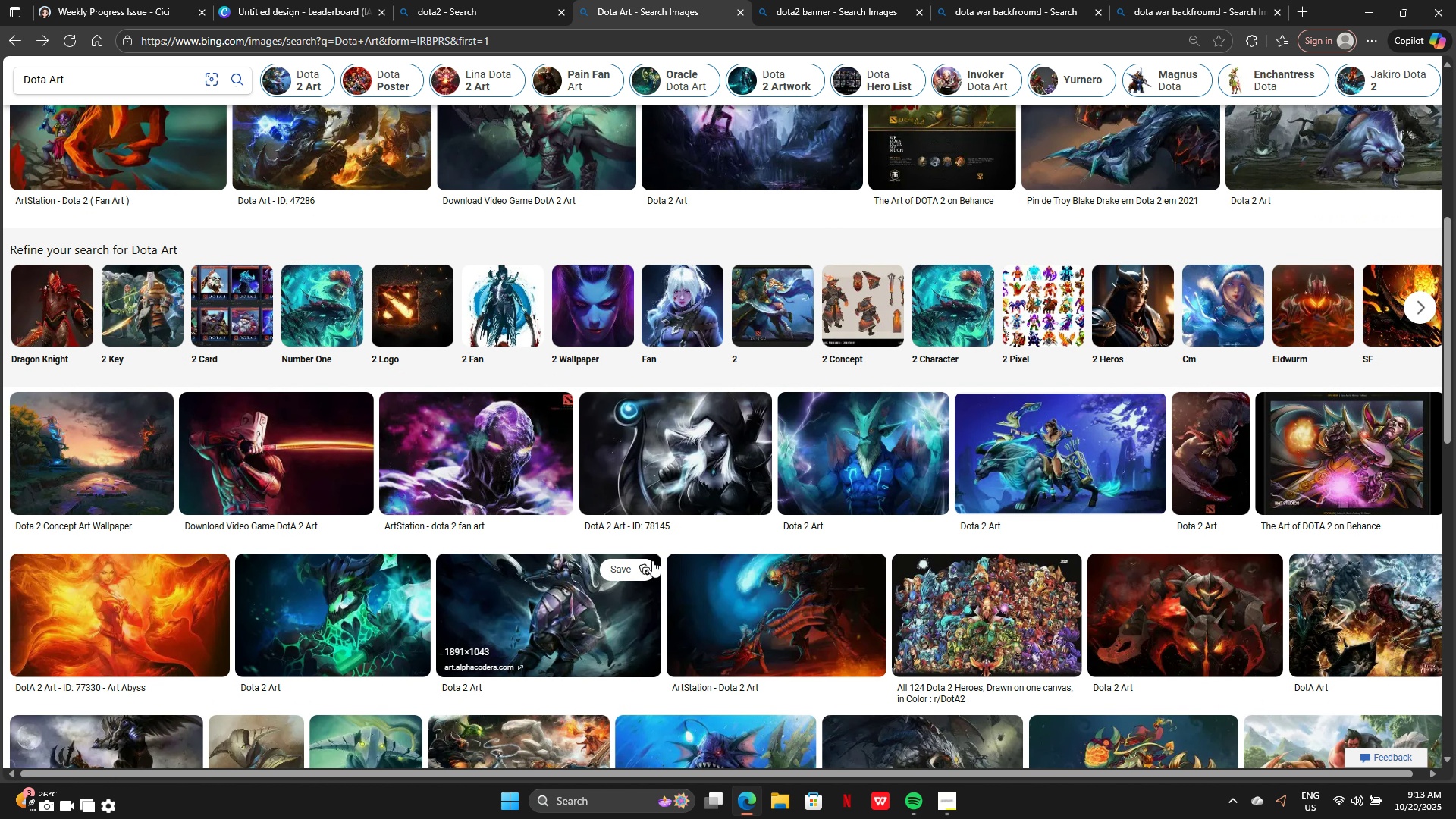 
scroll: coordinate [652, 560], scroll_direction: up, amount: 8.0
 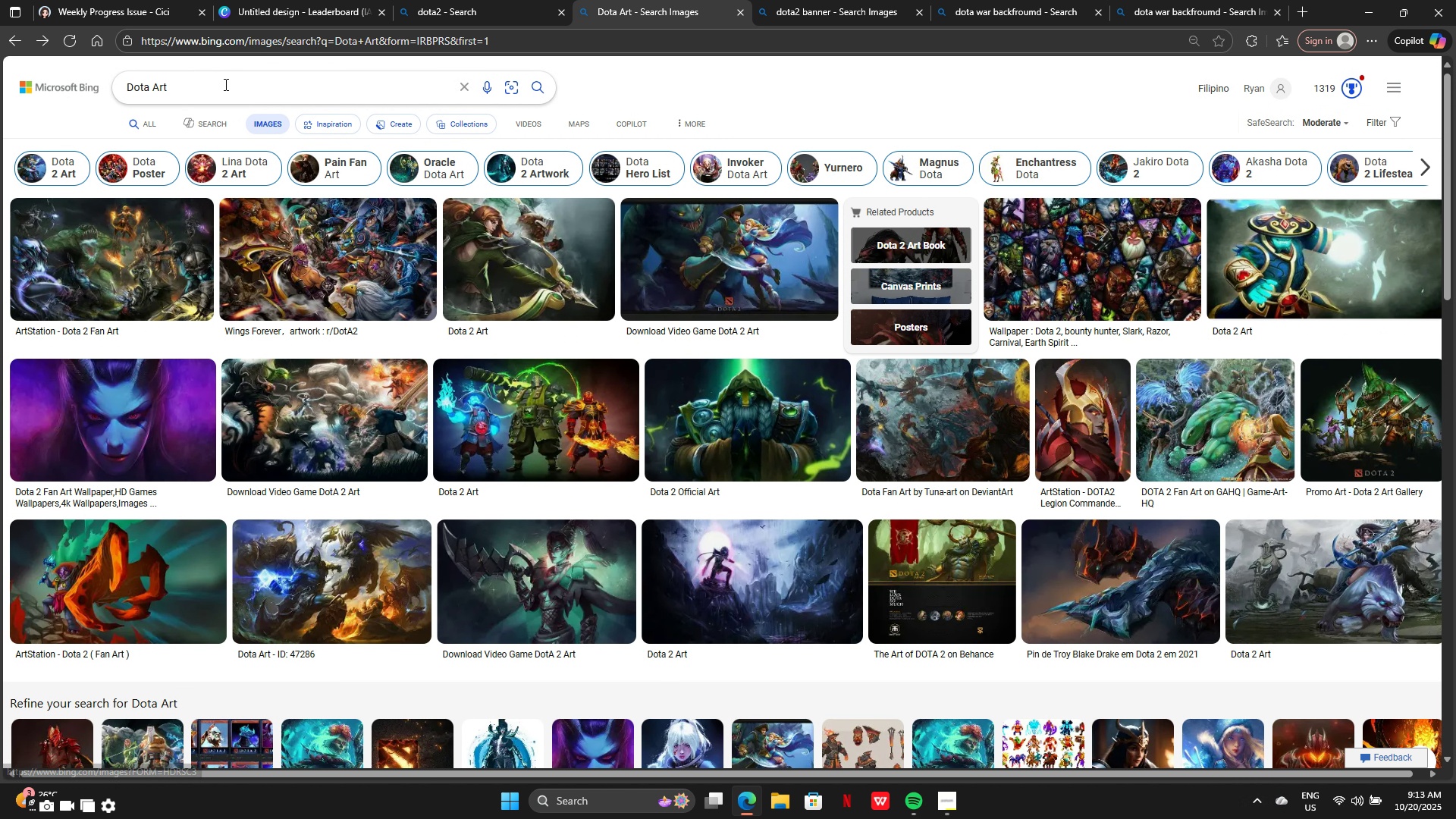 
left_click([227, 89])
 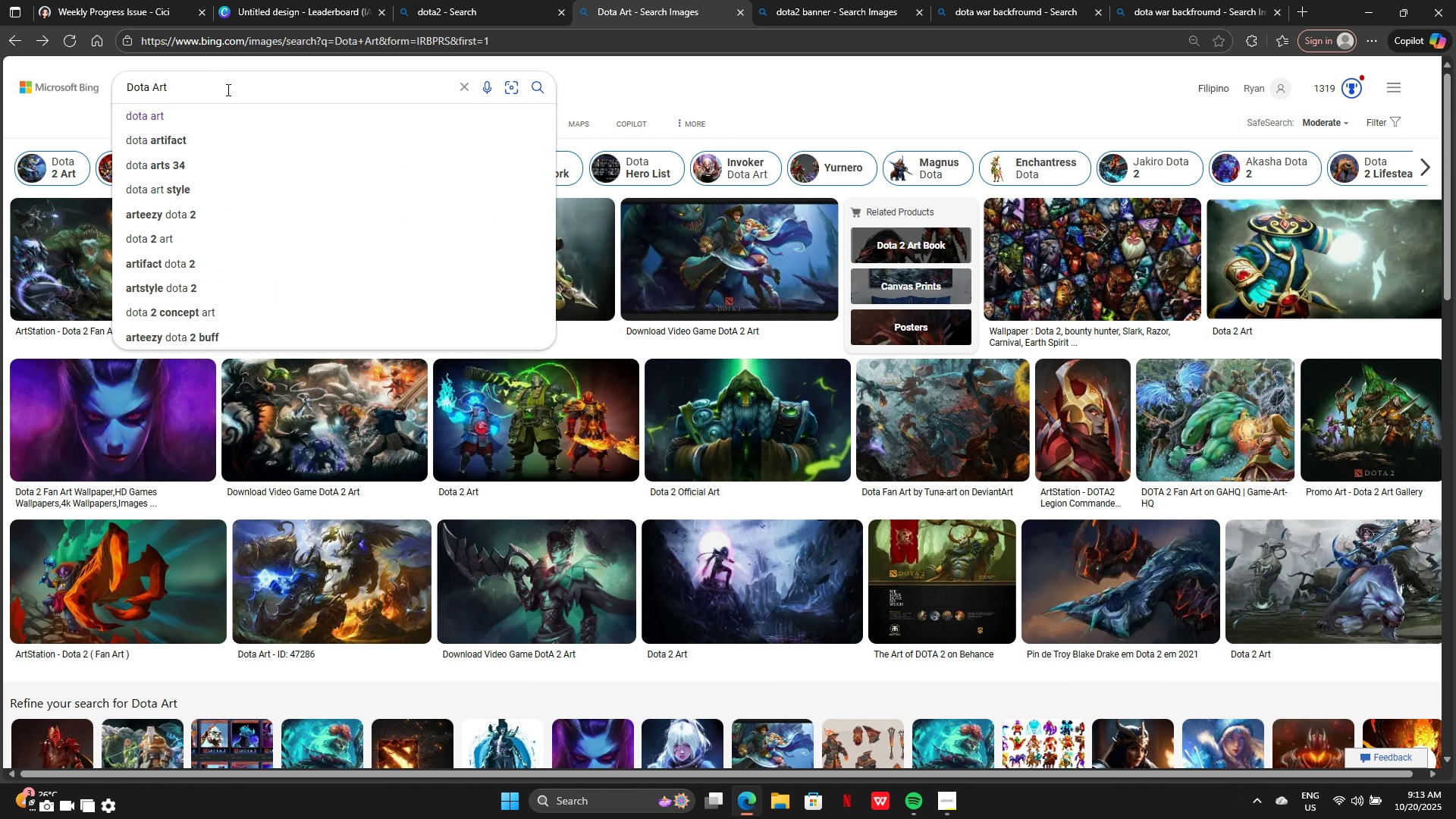 
key(Backspace)
key(Backspace)
key(Backspace)
key(Backspace)
type( hero)
 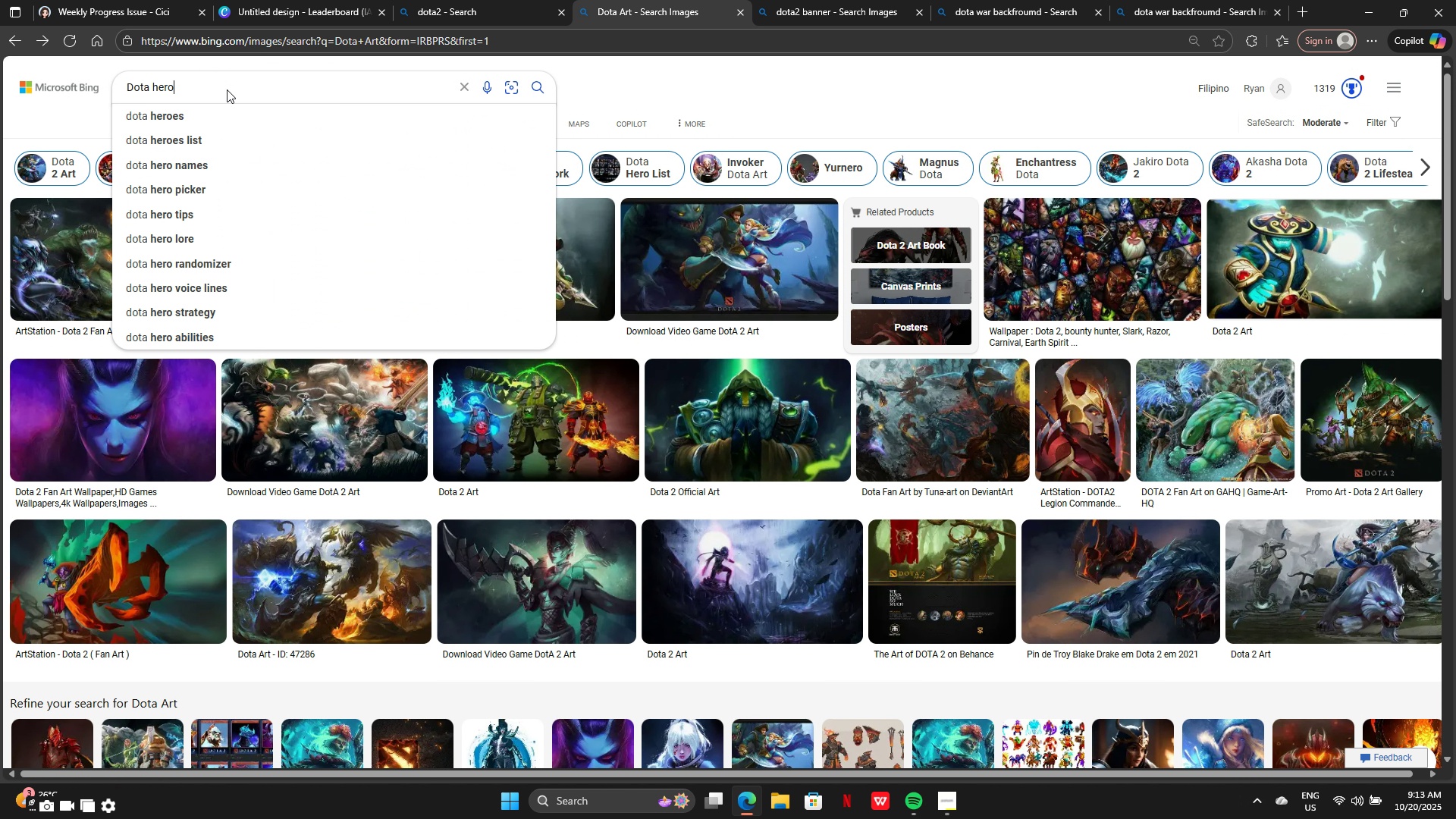 
key(Enter)
 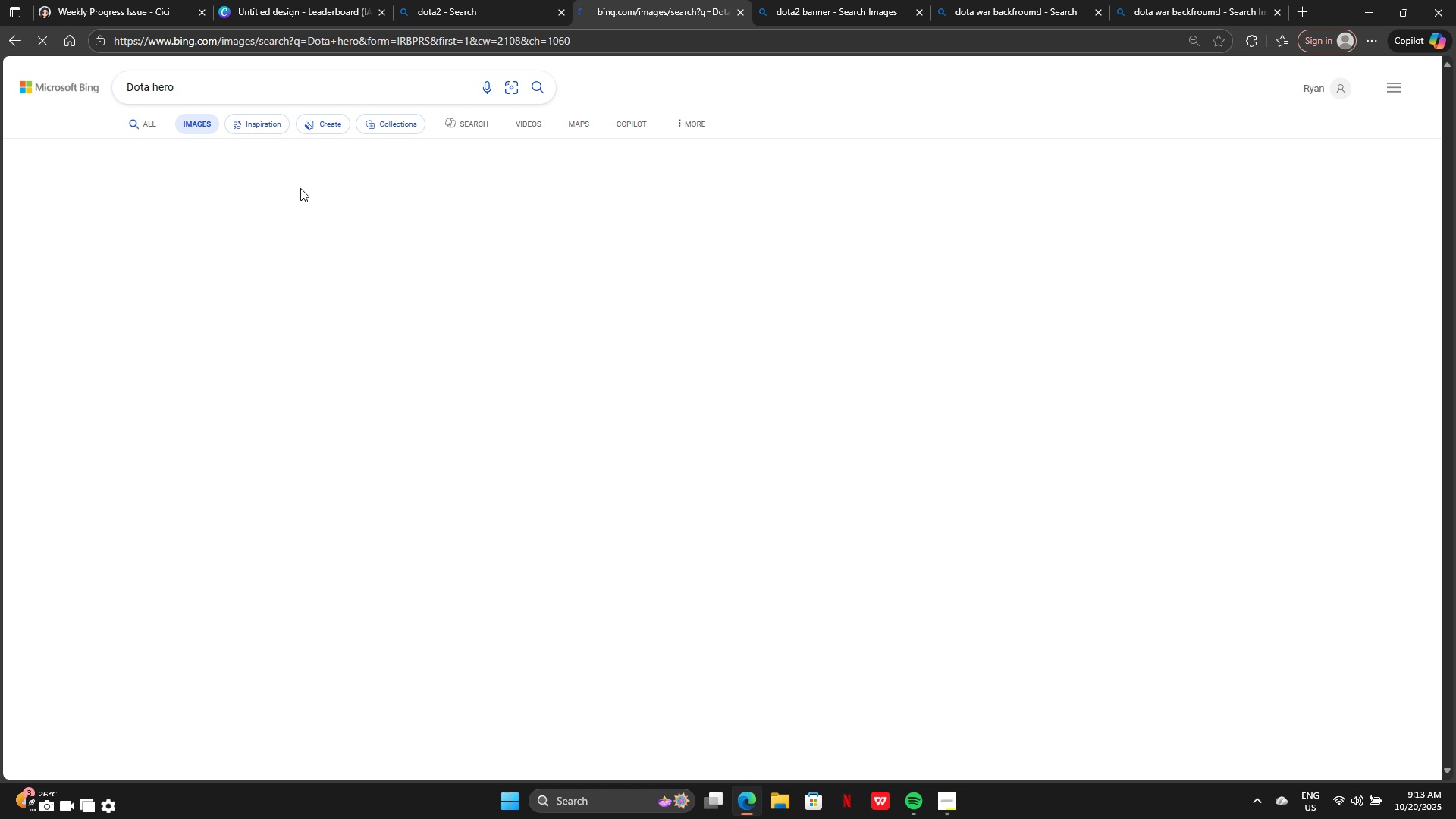 
mouse_move([335, 279])
 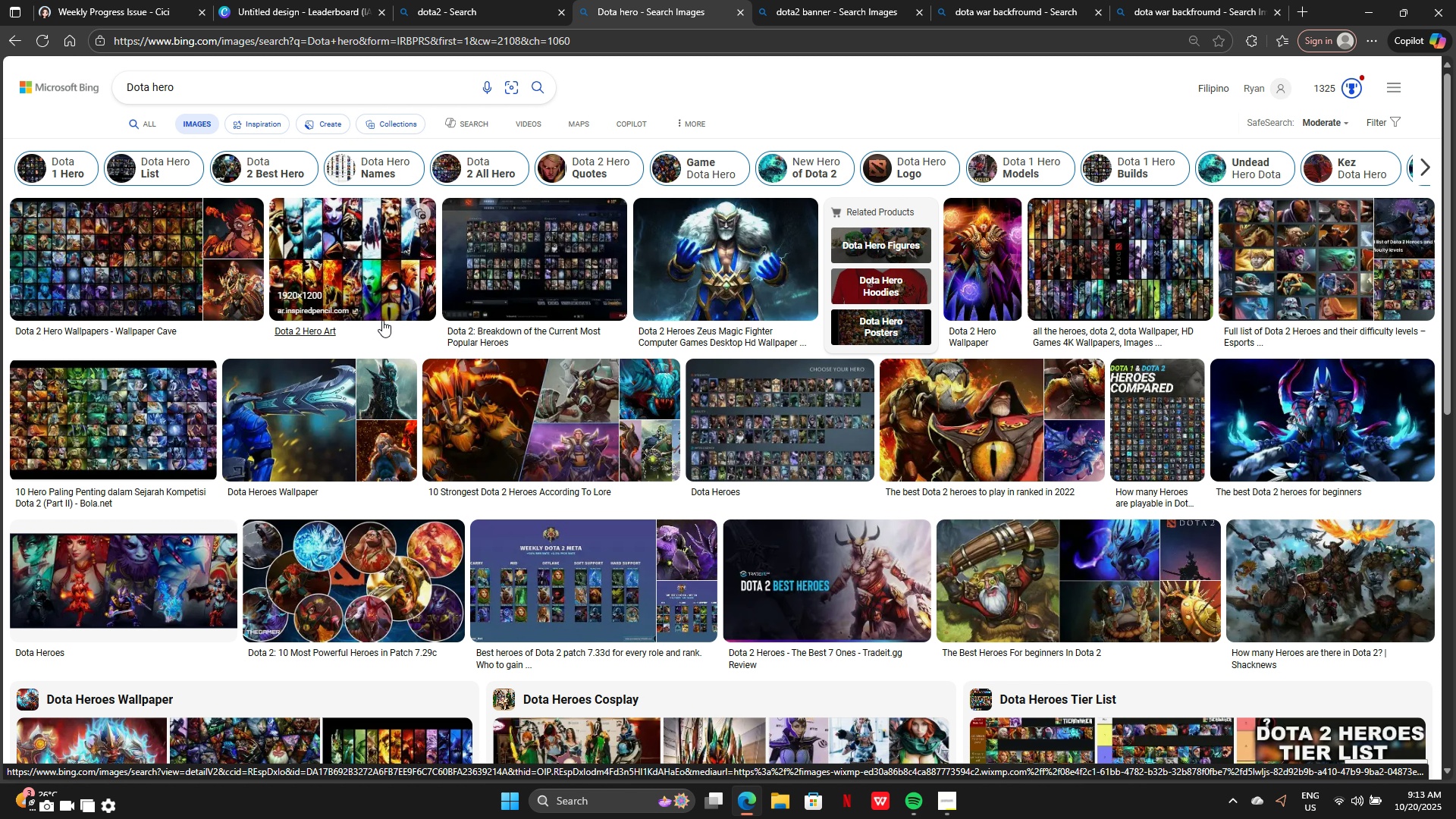 
scroll: coordinate [732, 277], scroll_direction: down, amount: 21.0
 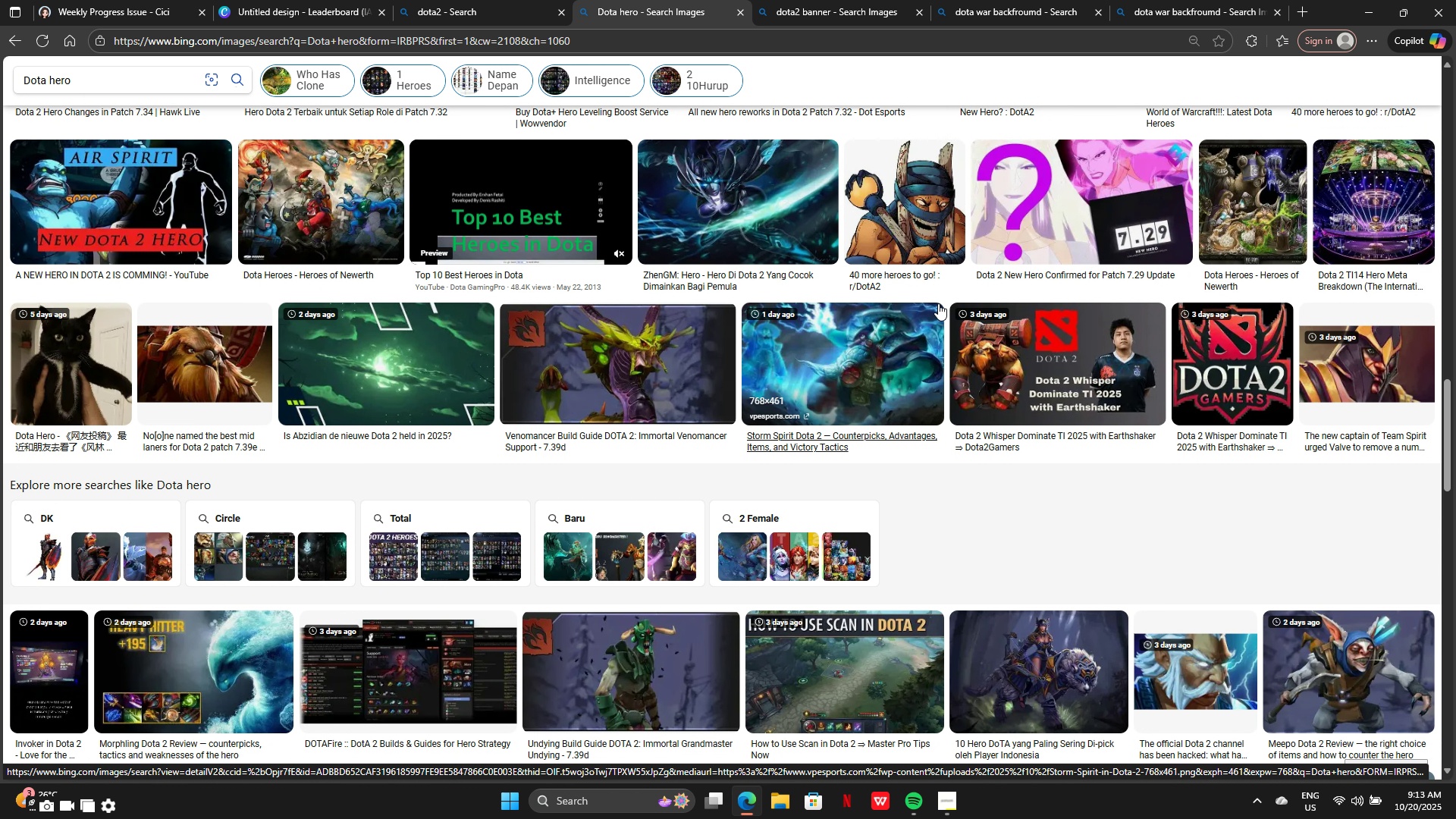 
scroll: coordinate [1239, 494], scroll_direction: down, amount: 13.0
 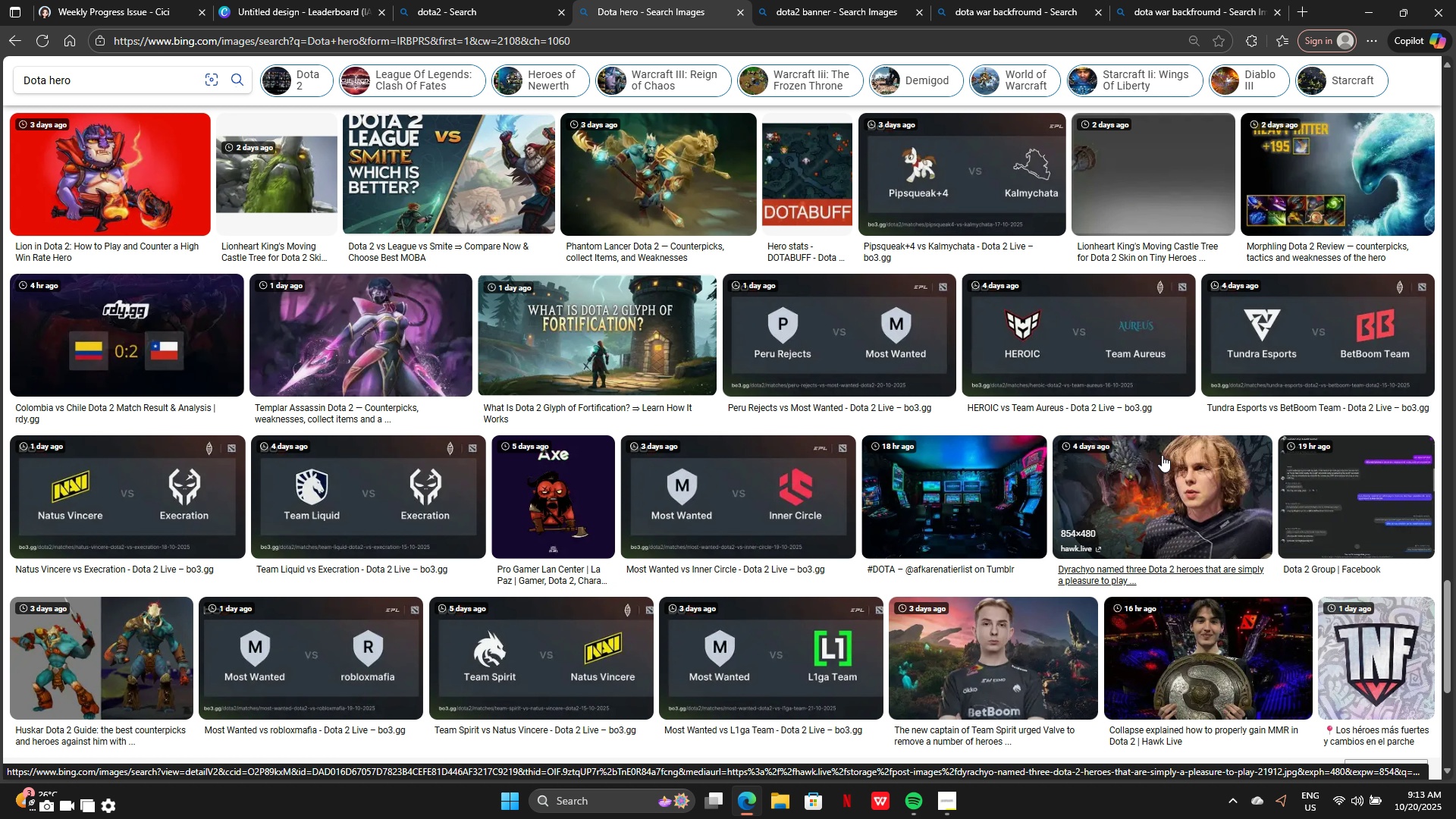 
left_click([399, 360])
 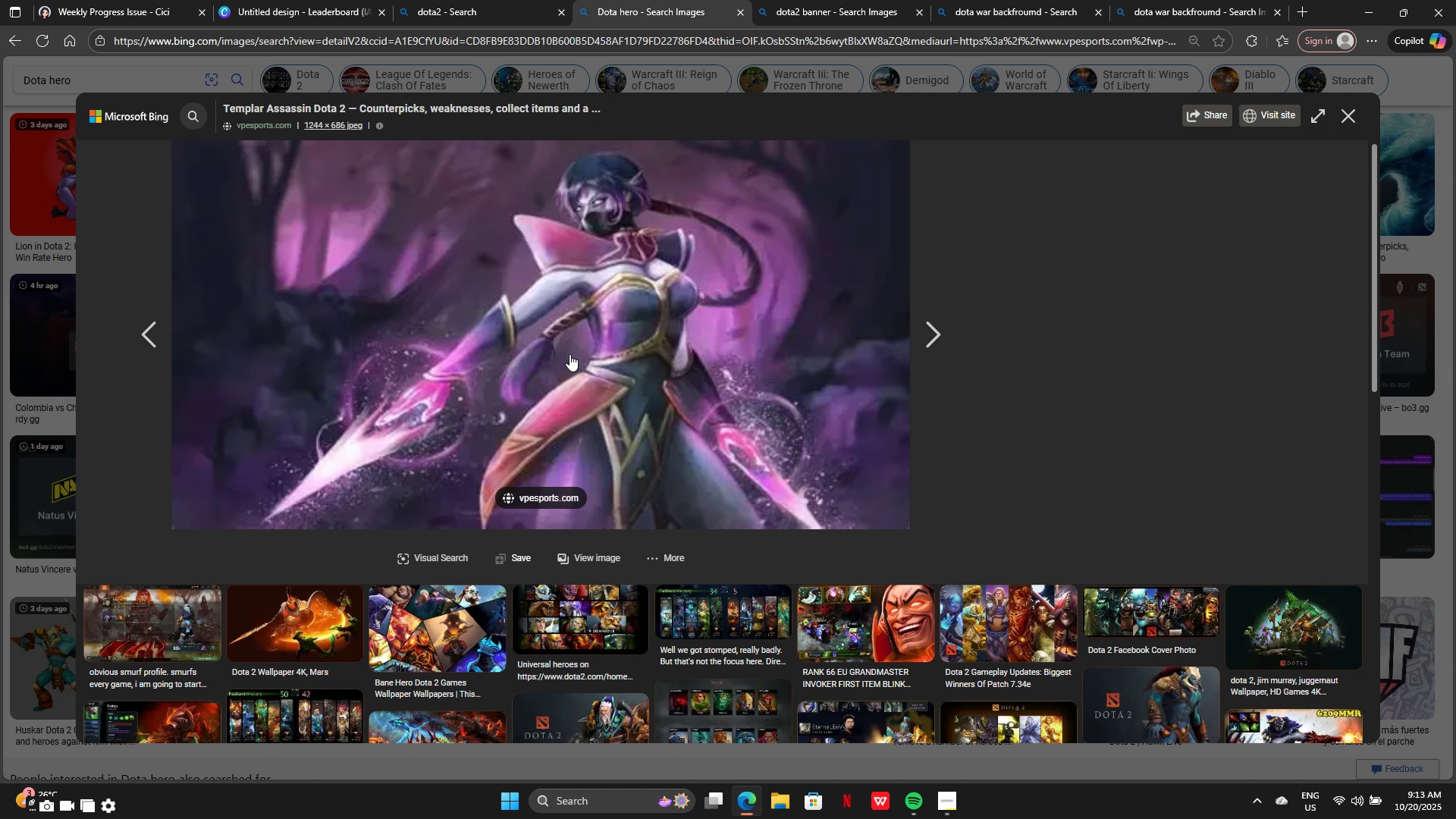 
wait(8.03)
 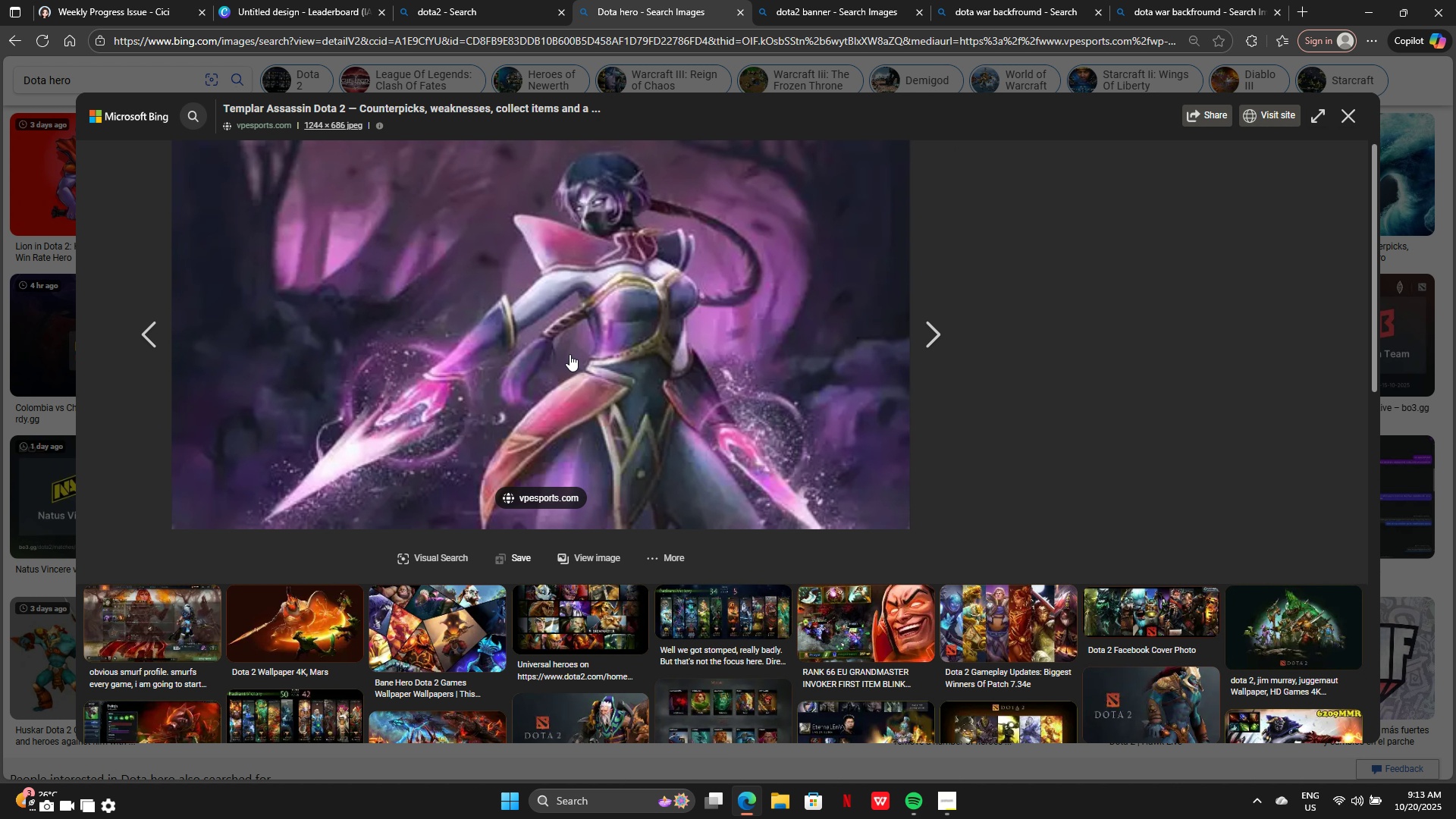 
scroll: coordinate [623, 371], scroll_direction: down, amount: 2.0
 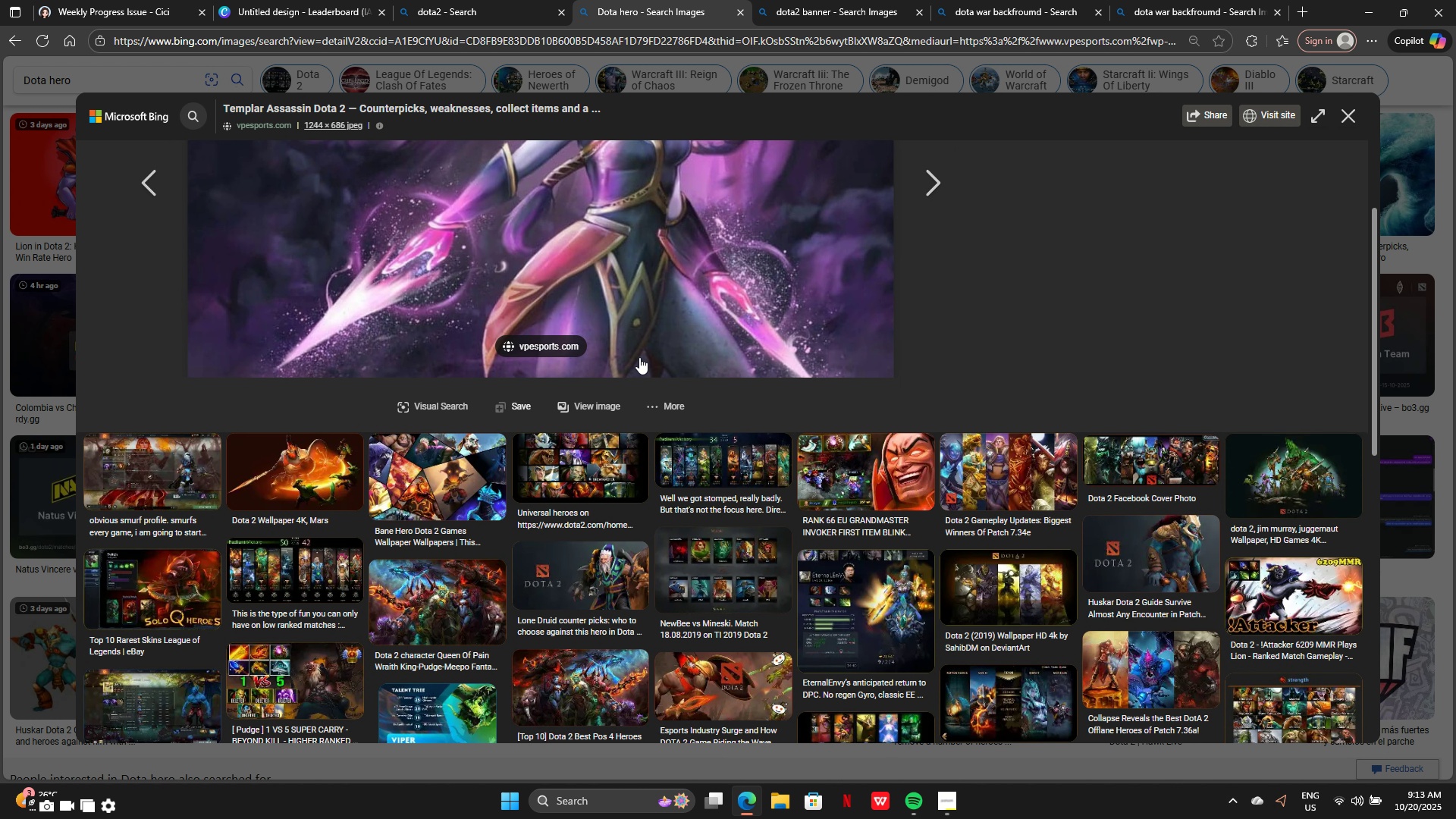 
scroll: coordinate [639, 357], scroll_direction: up, amount: 5.0
 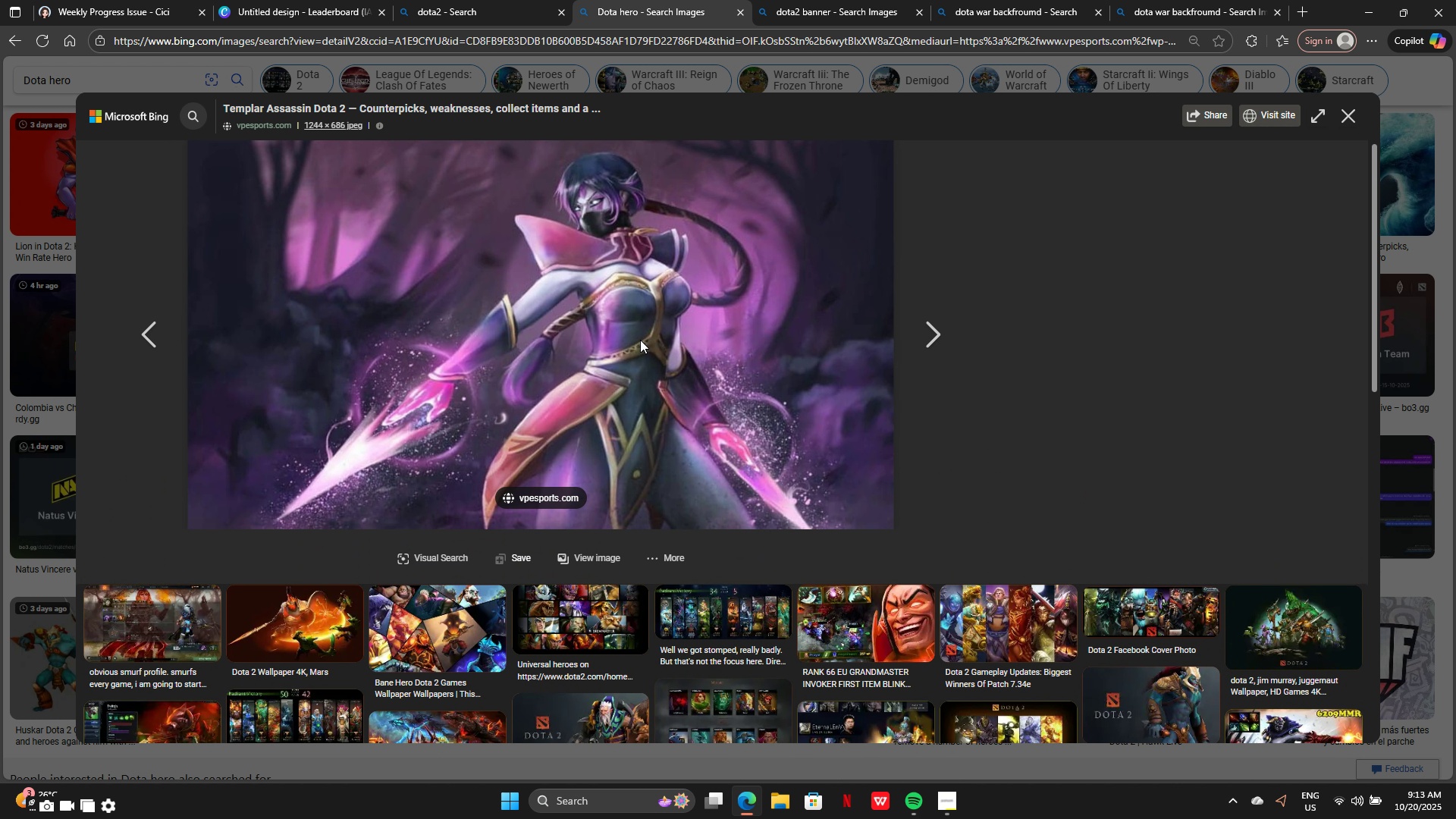 
right_click([640, 340])
 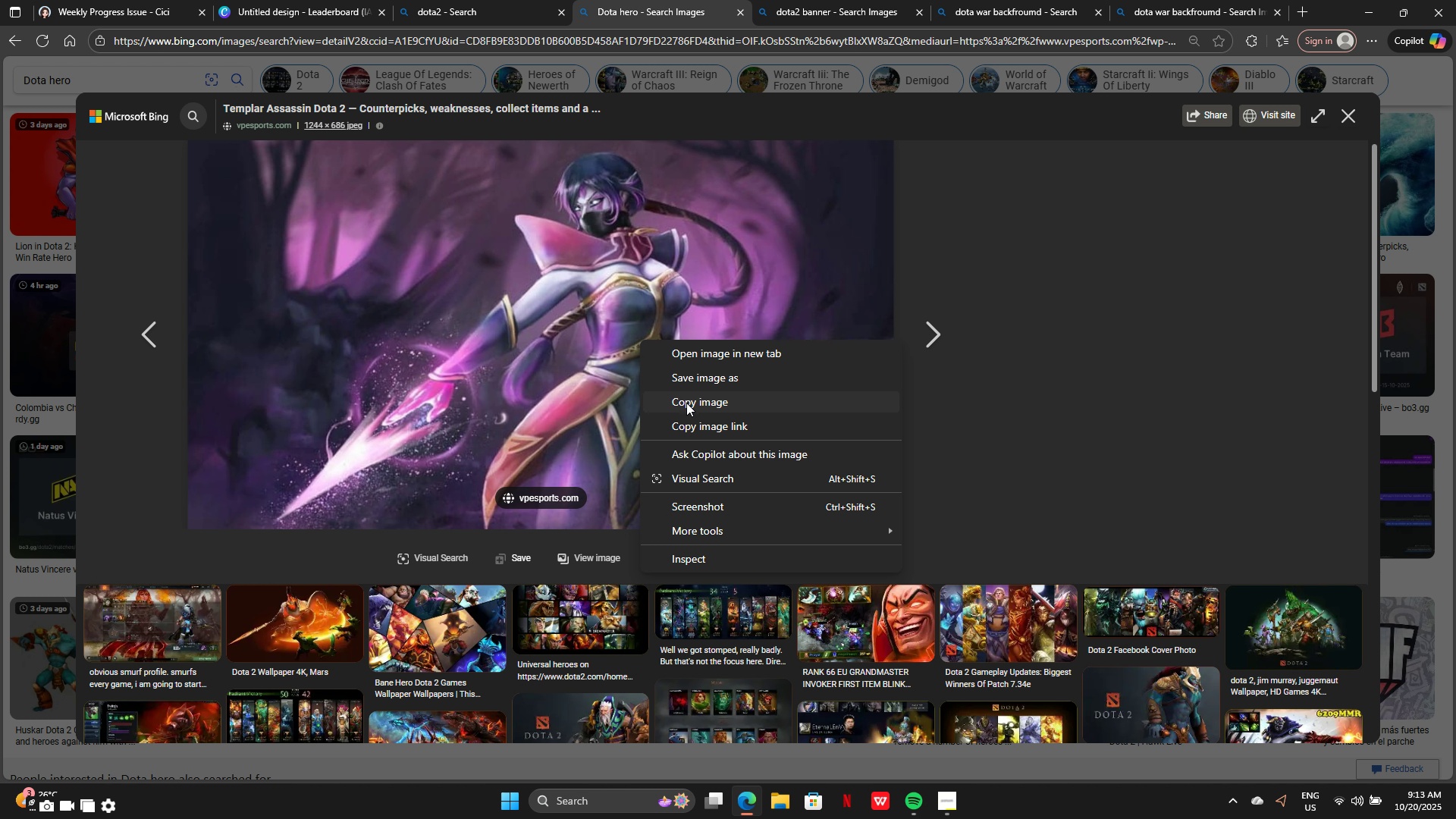 
left_click([686, 403])
 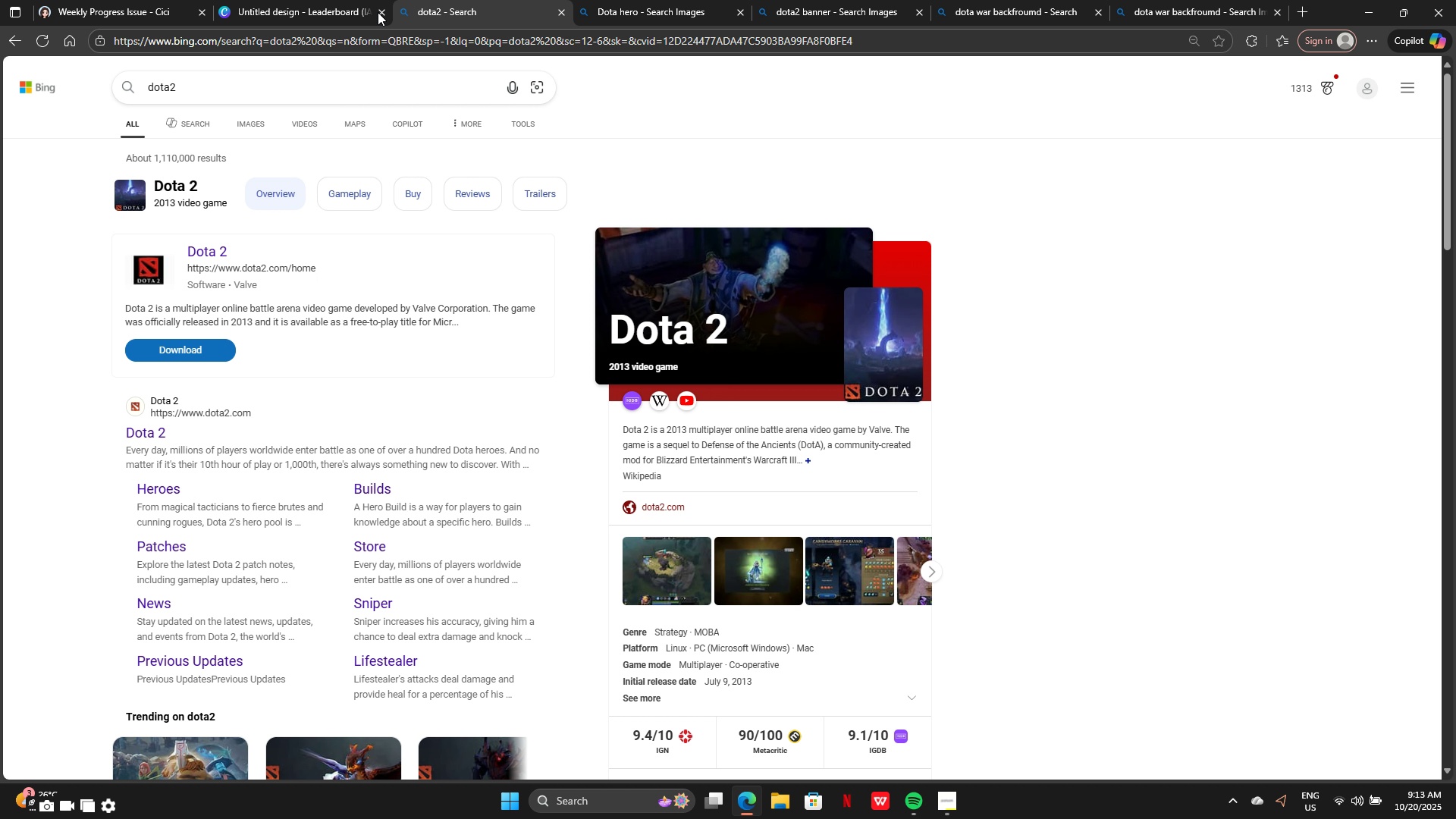 
double_click([285, 7])
 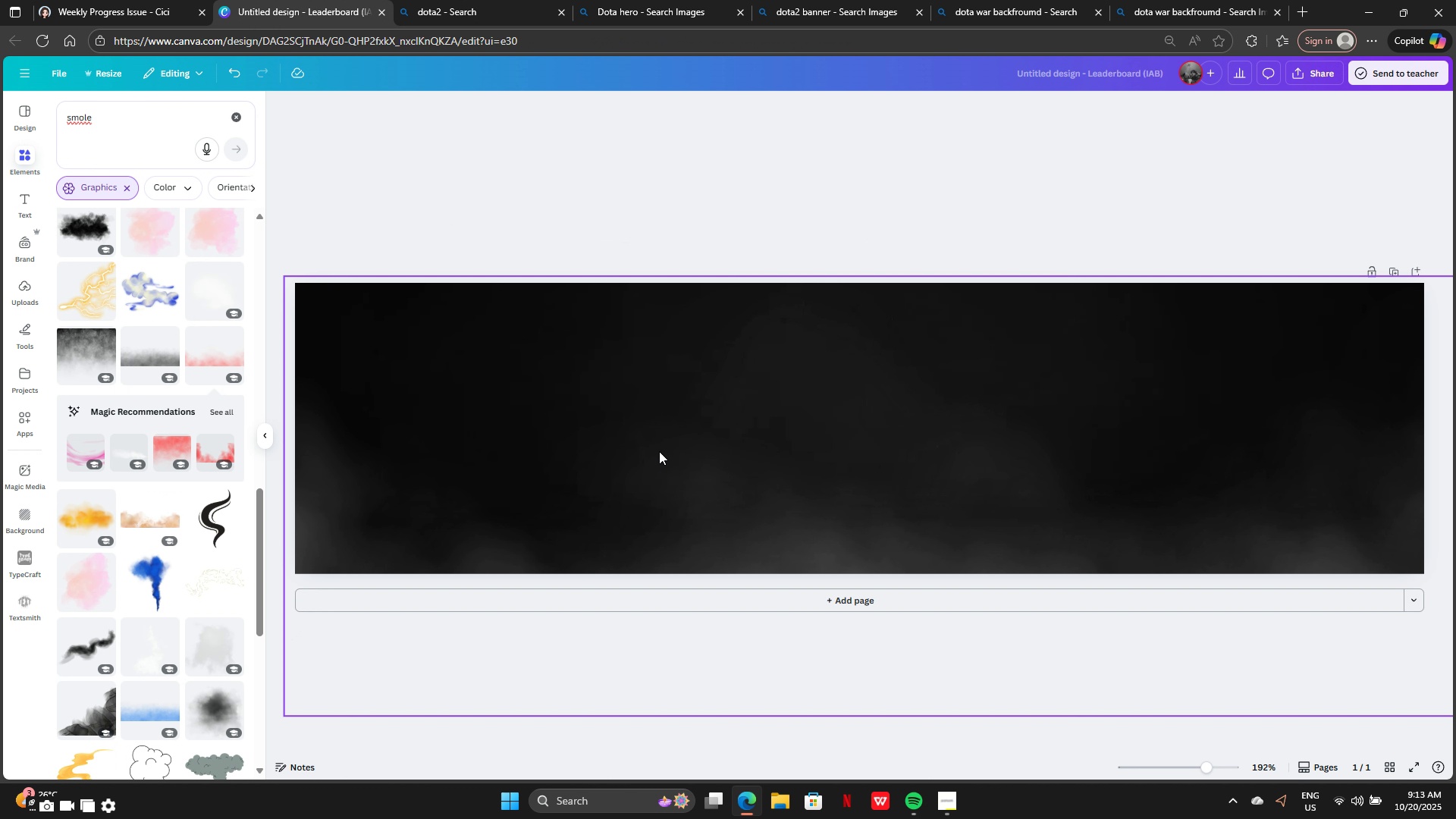 
key(Control+V)
 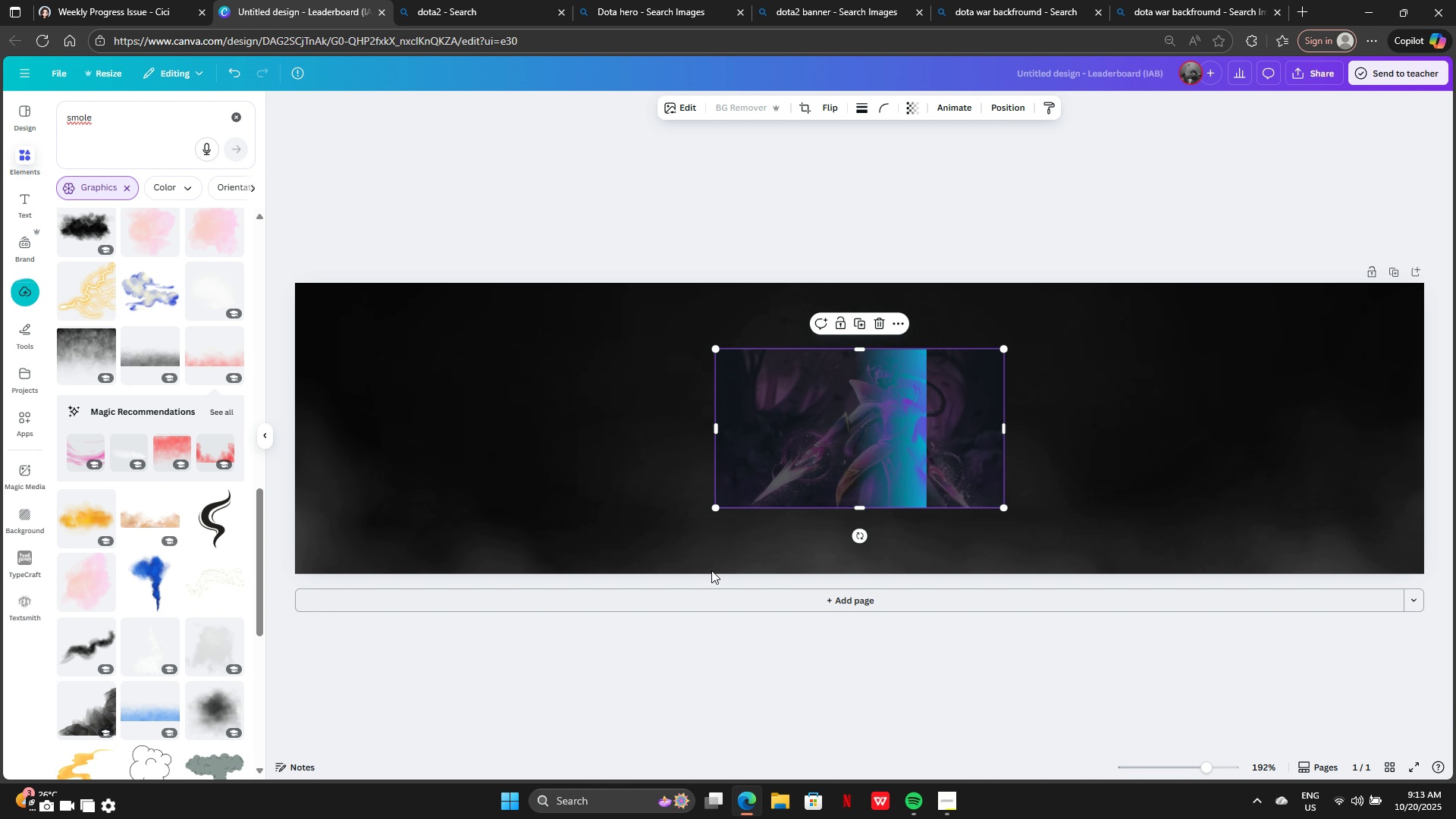 
wait(8.52)
 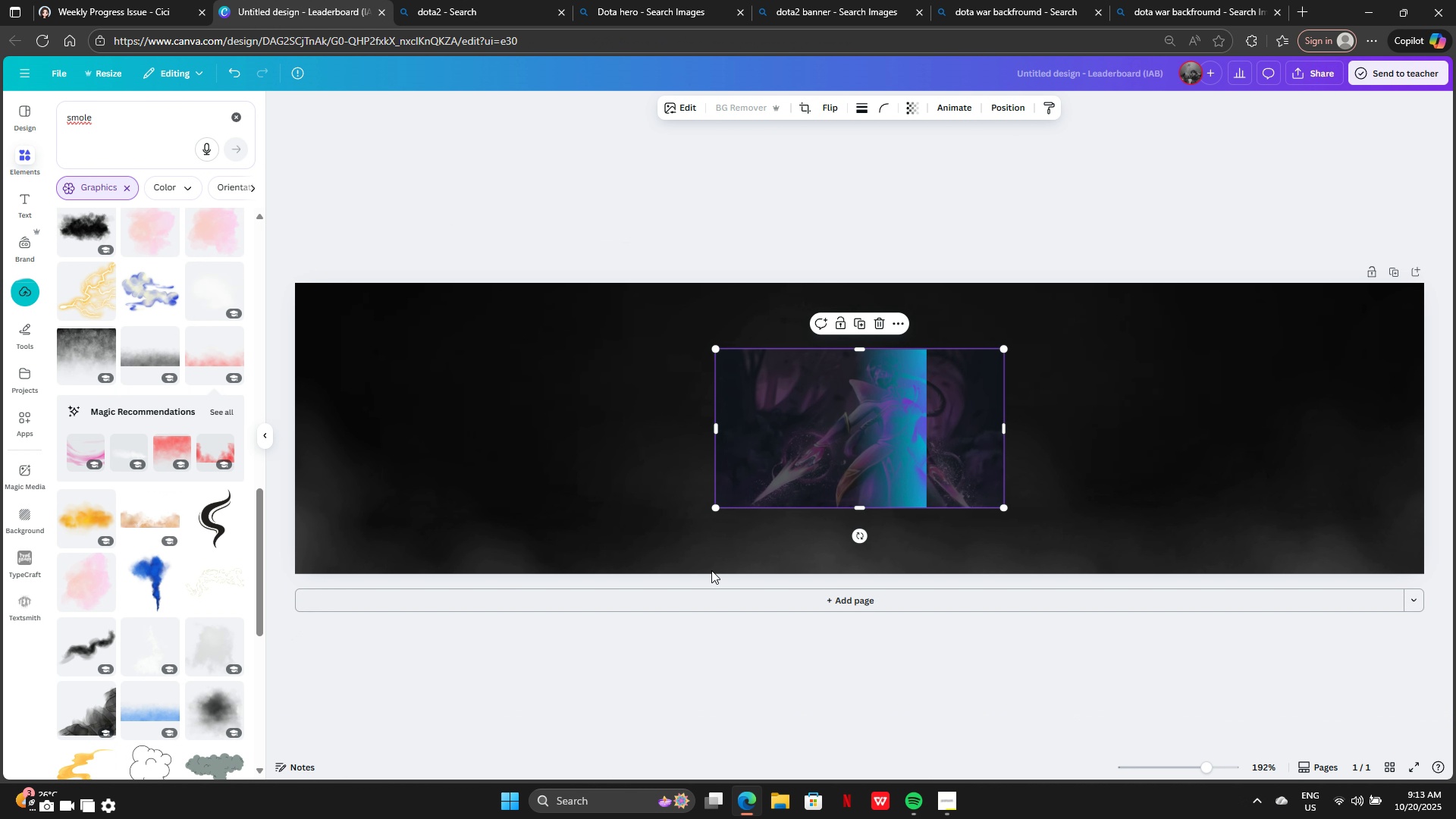 
left_click_drag(start_coordinate=[724, 501], to_coordinate=[593, 618])
 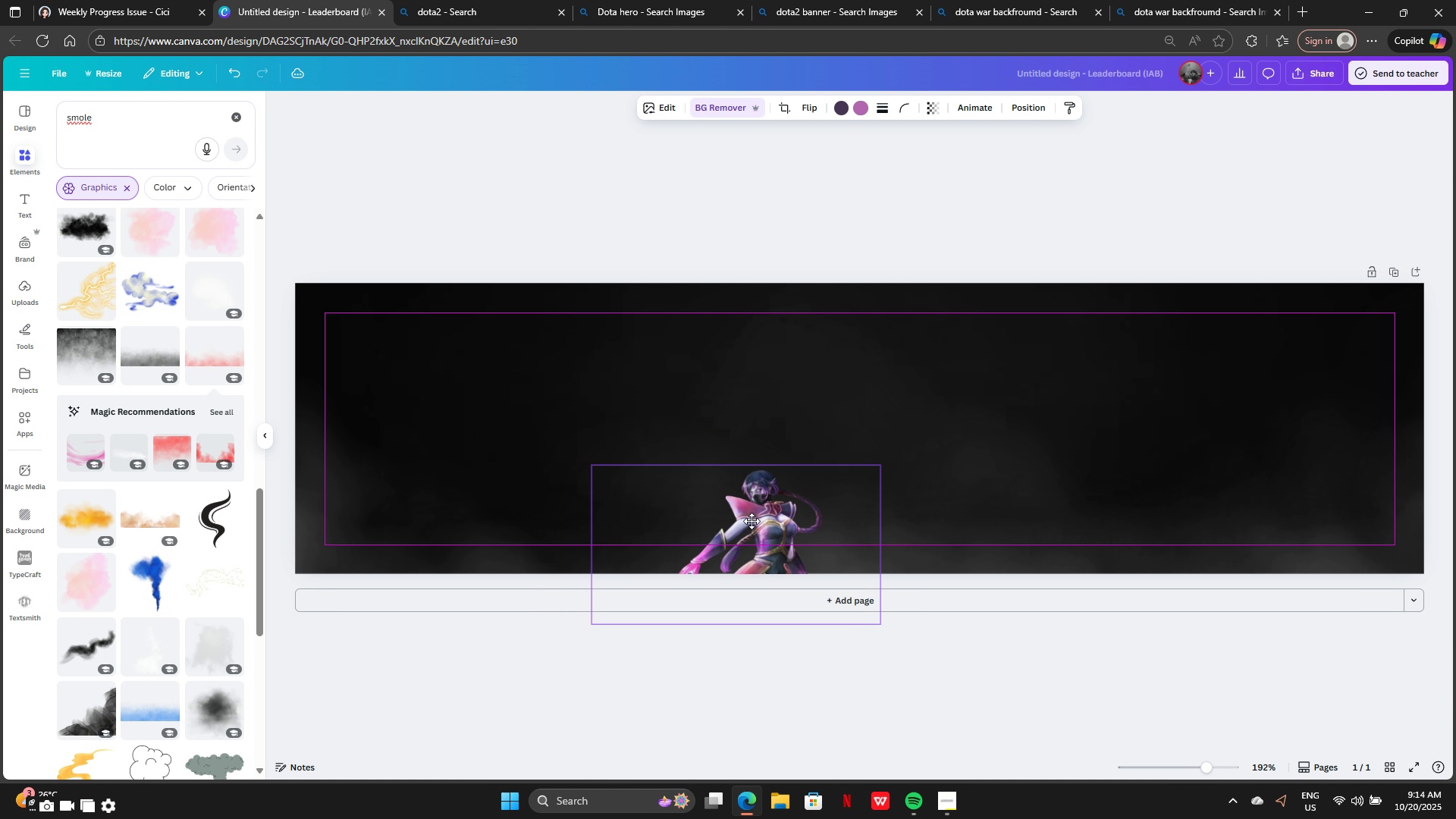 
left_click_drag(start_coordinate=[693, 535], to_coordinate=[1196, 479])
 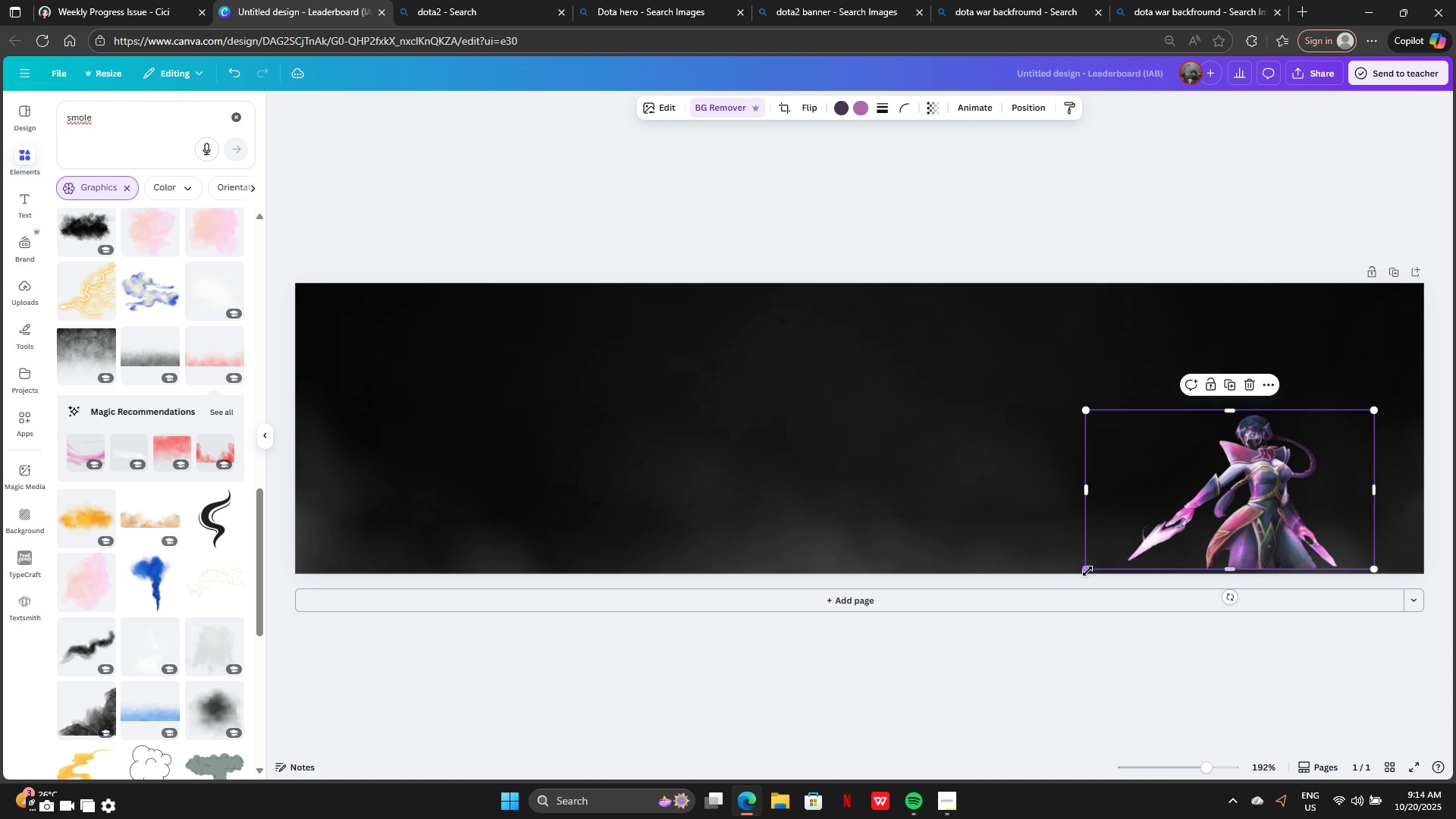 
left_click_drag(start_coordinate=[1087, 570], to_coordinate=[895, 692])
 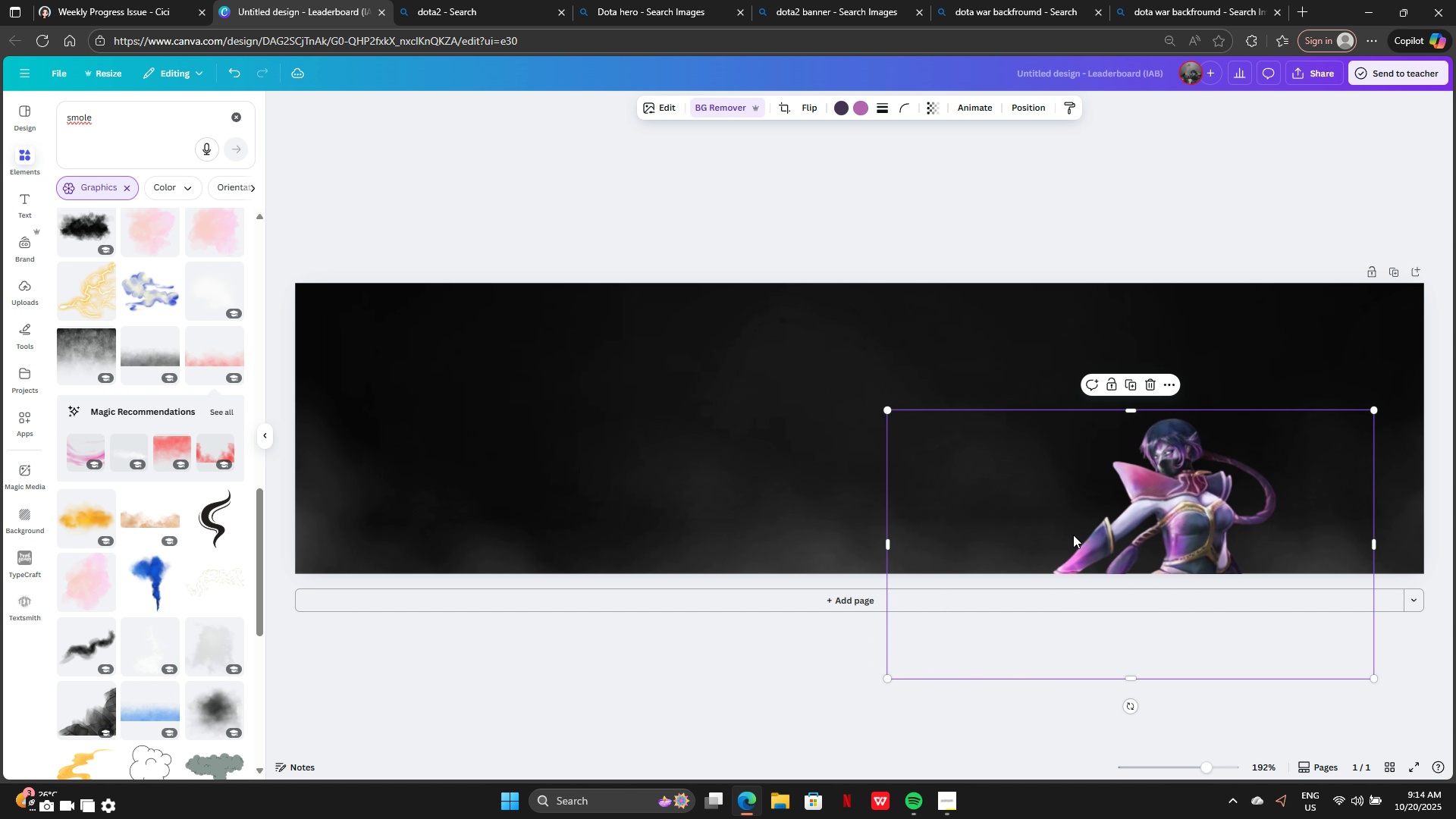 
left_click_drag(start_coordinate=[1073, 535], to_coordinate=[1200, 462])
 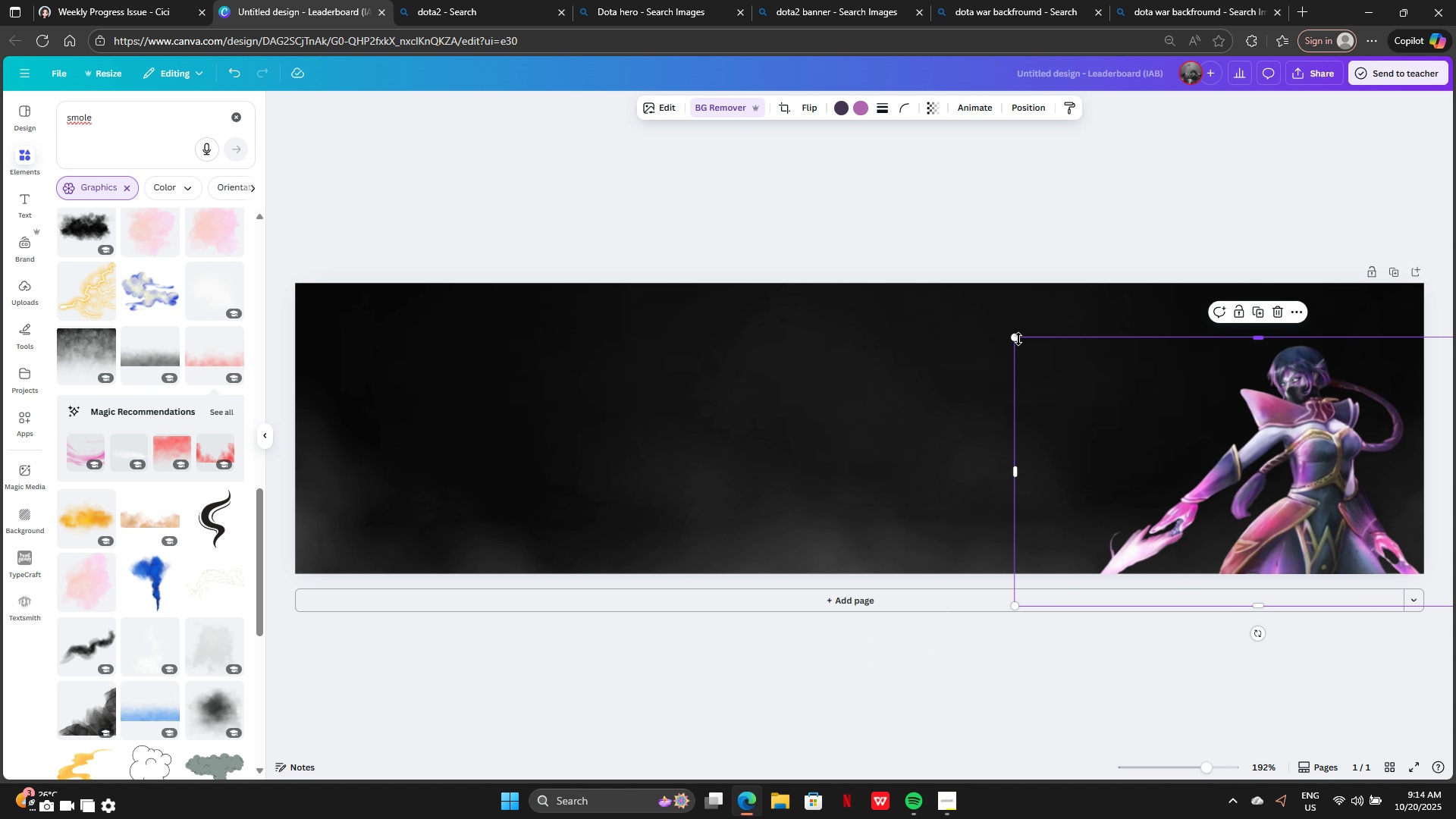 
left_click_drag(start_coordinate=[1016, 339], to_coordinate=[1106, 391])
 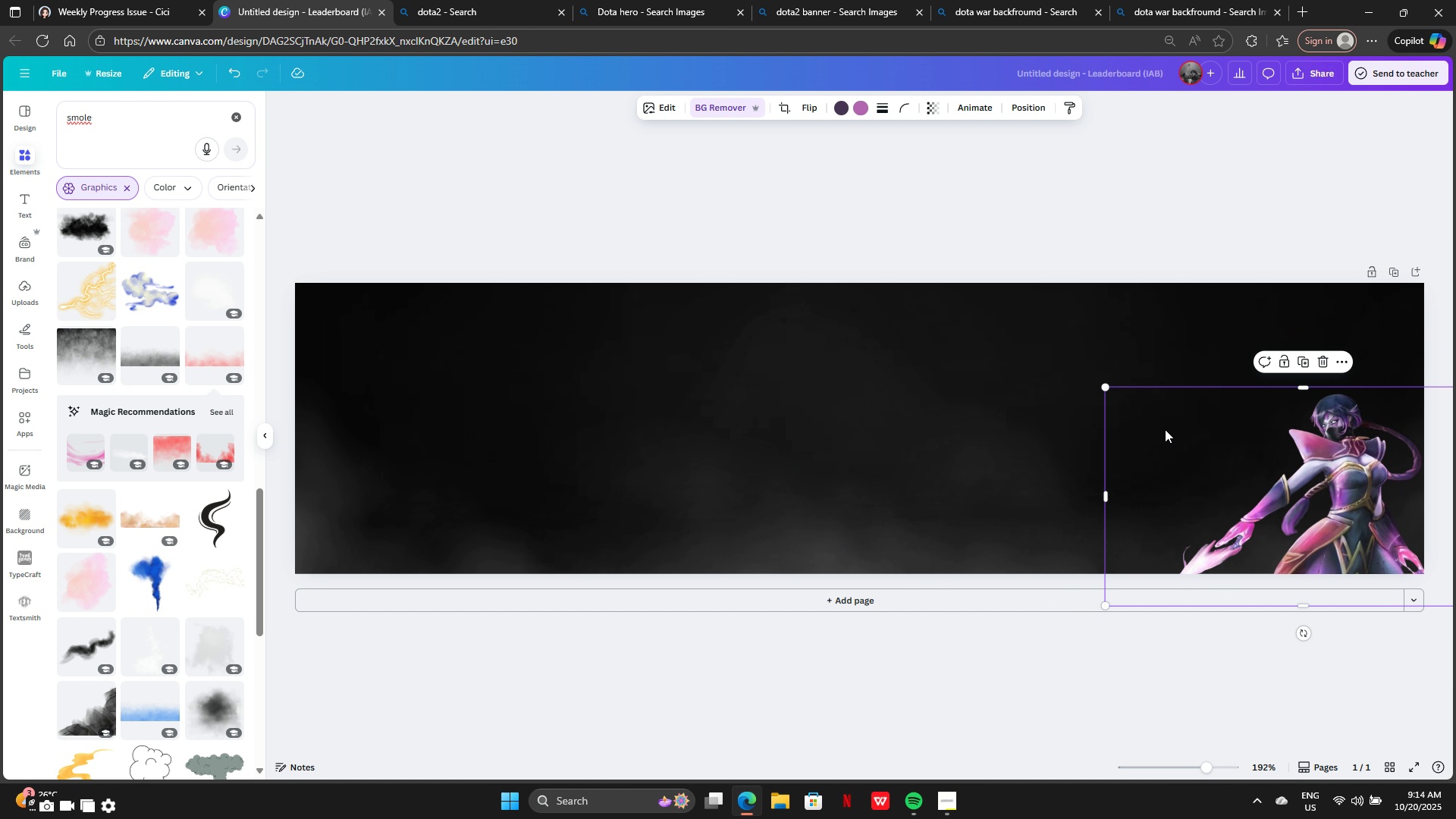 
left_click_drag(start_coordinate=[1179, 430], to_coordinate=[1137, 425])
 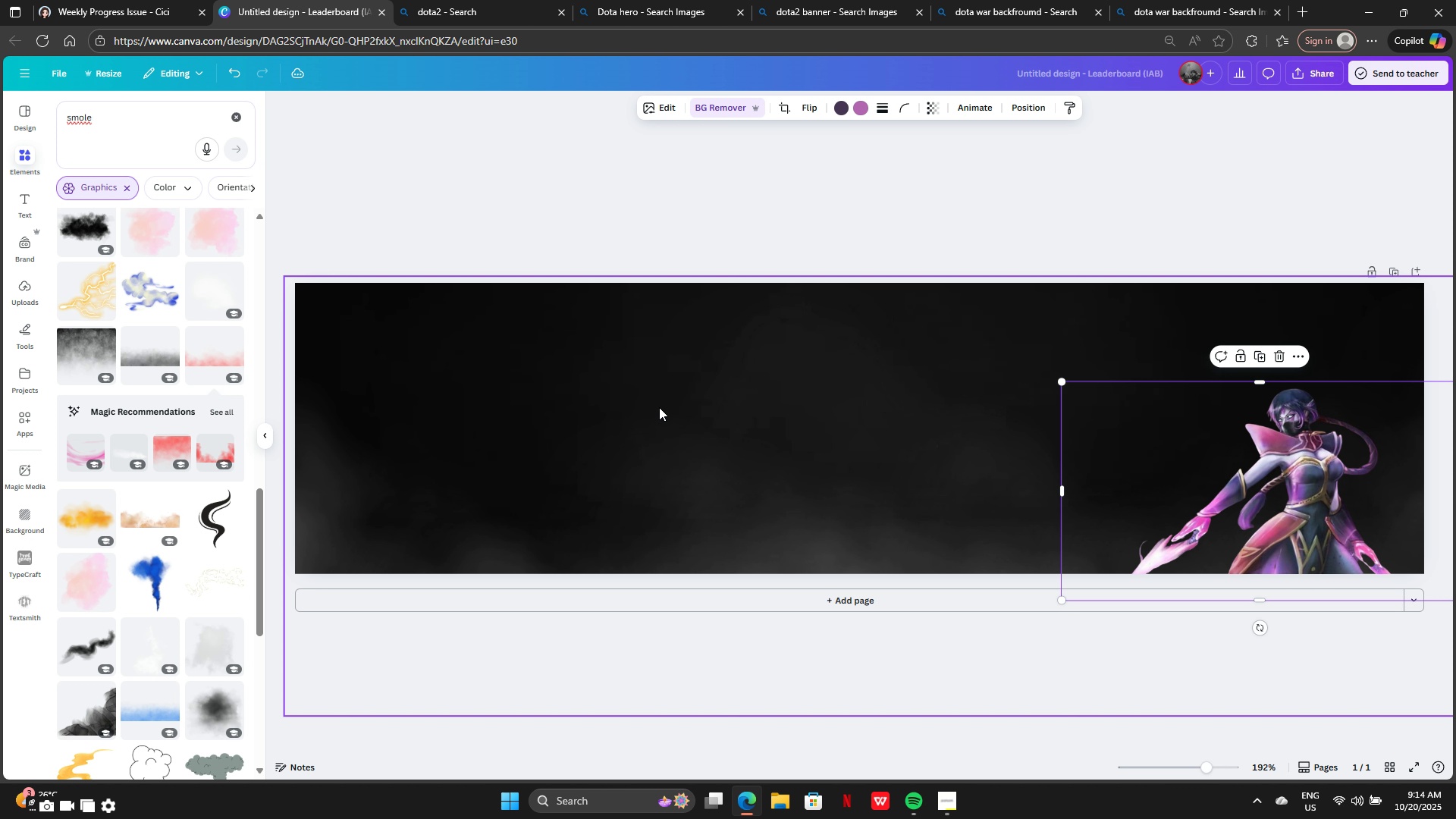 
left_click([659, 407])
 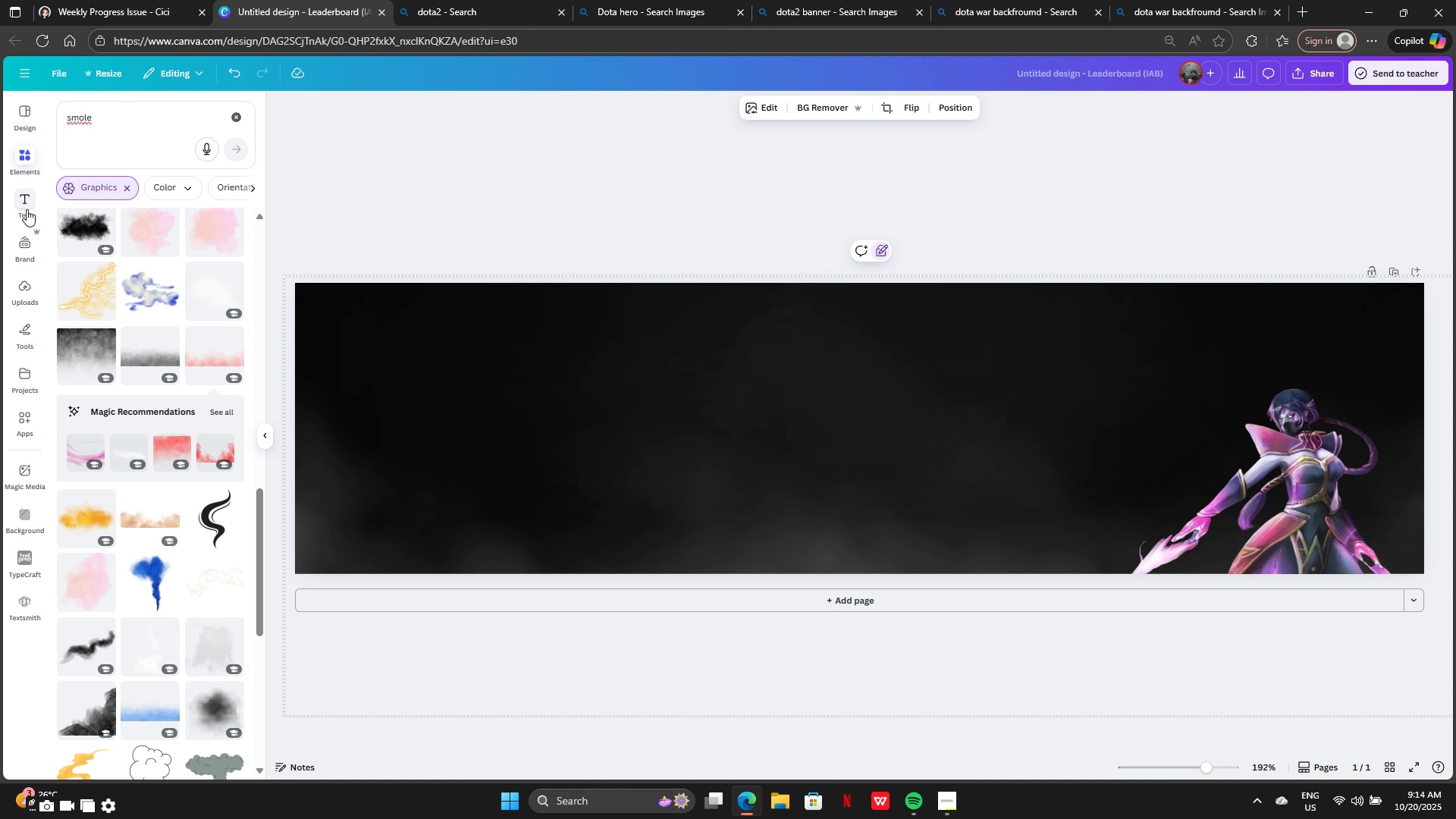 
left_click([27, 209])
 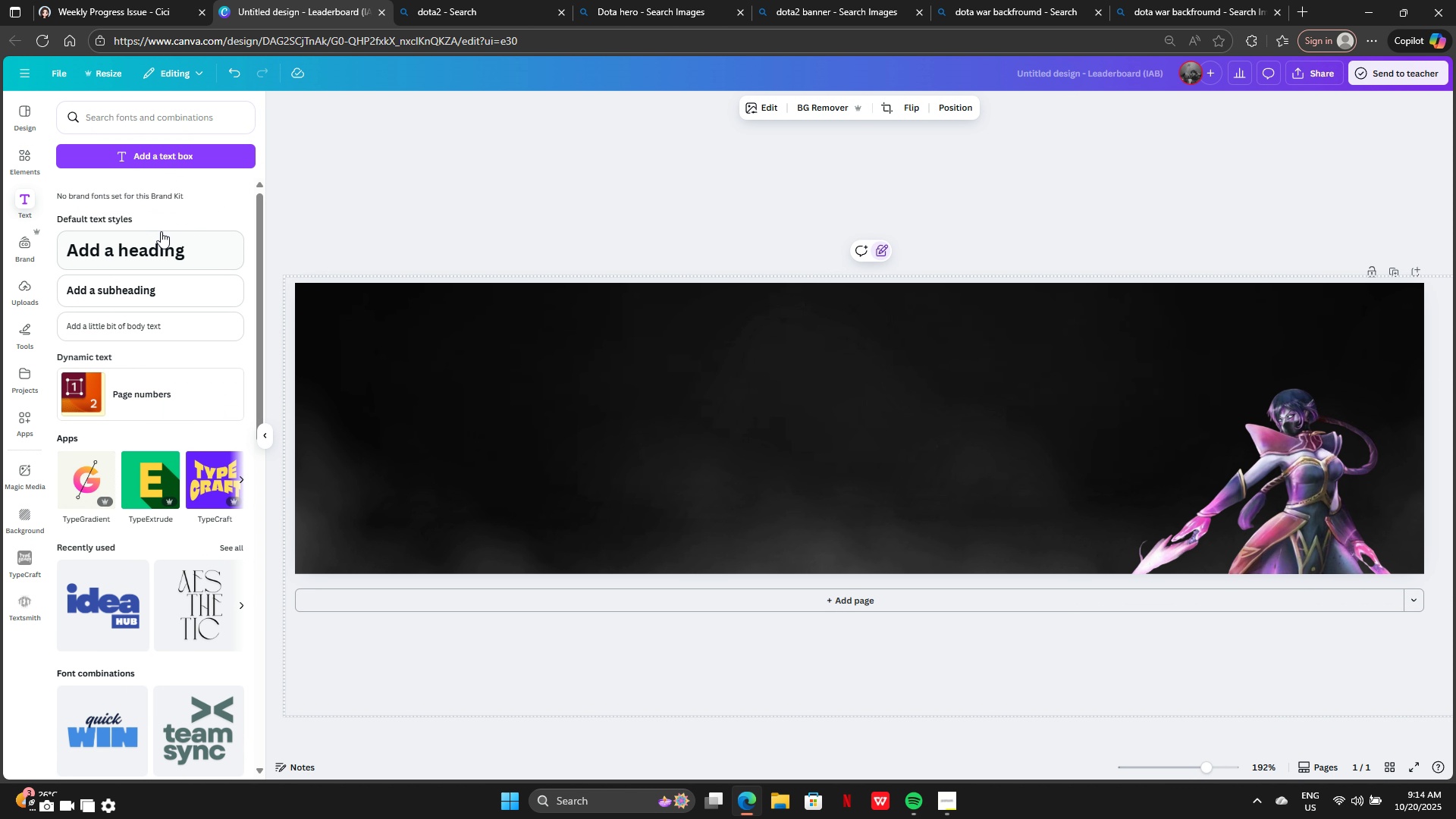 
left_click([158, 260])
 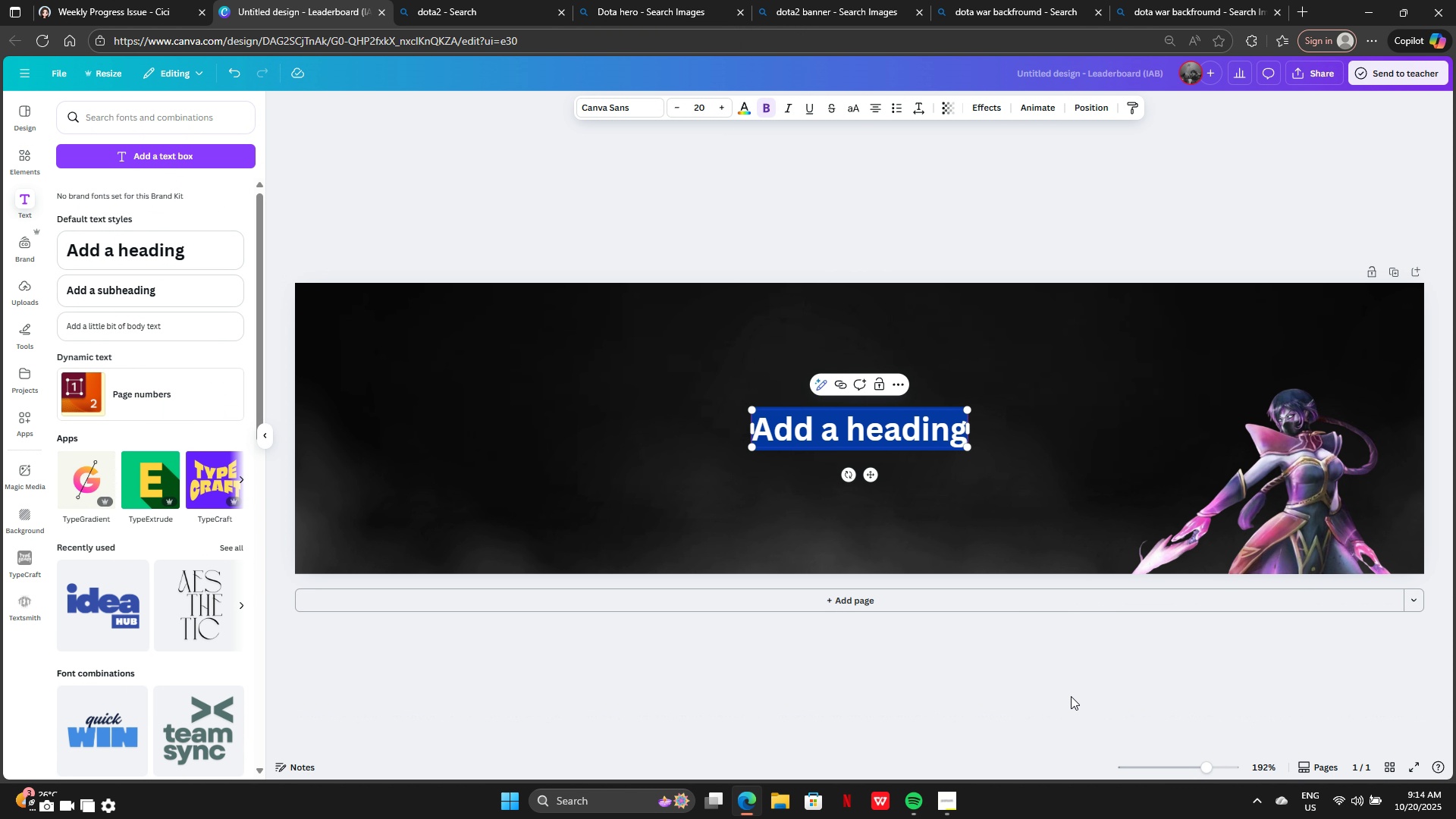 
left_click([959, 792])